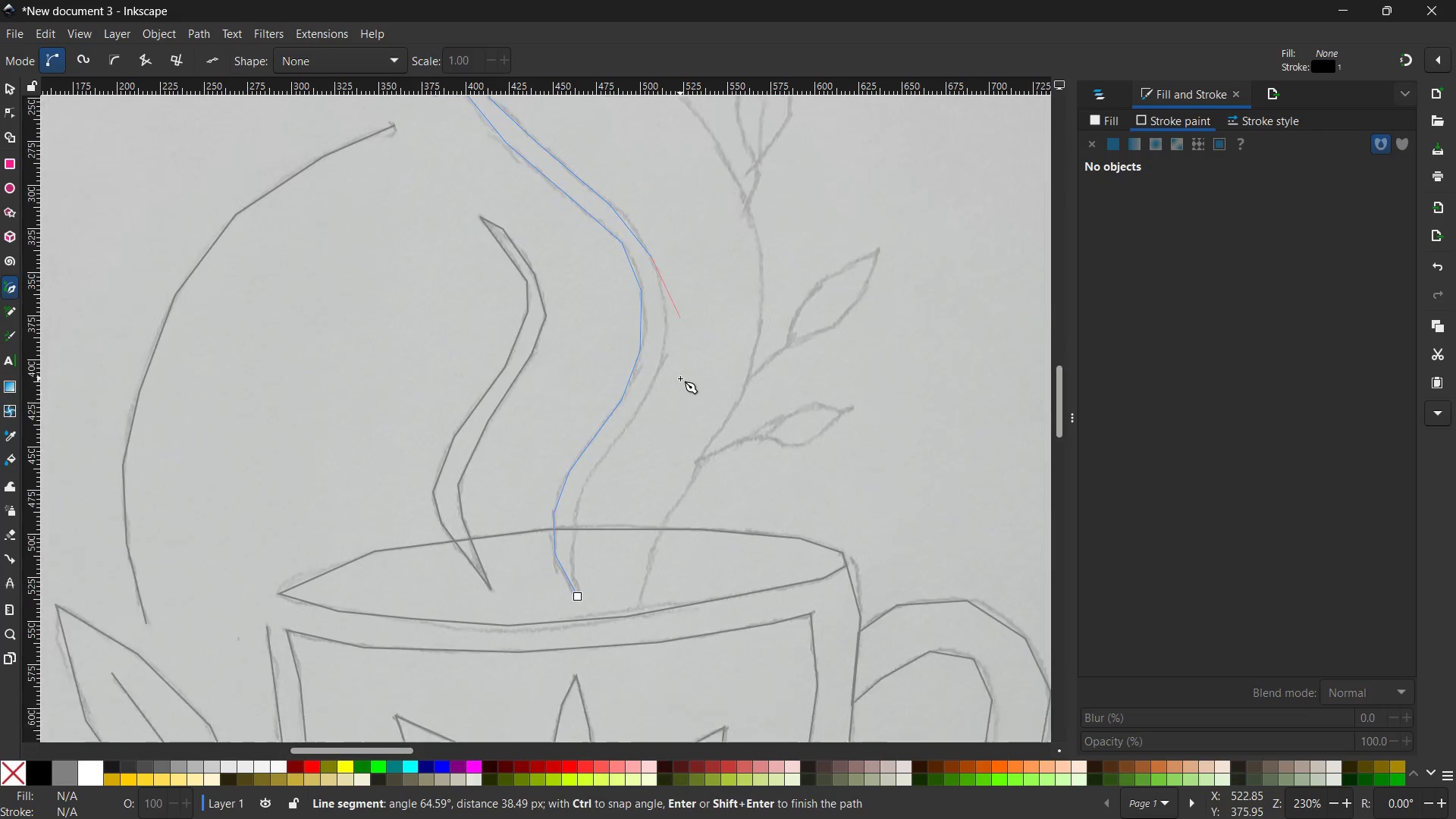 
scroll: coordinate [680, 378], scroll_direction: down, amount: 2.0
 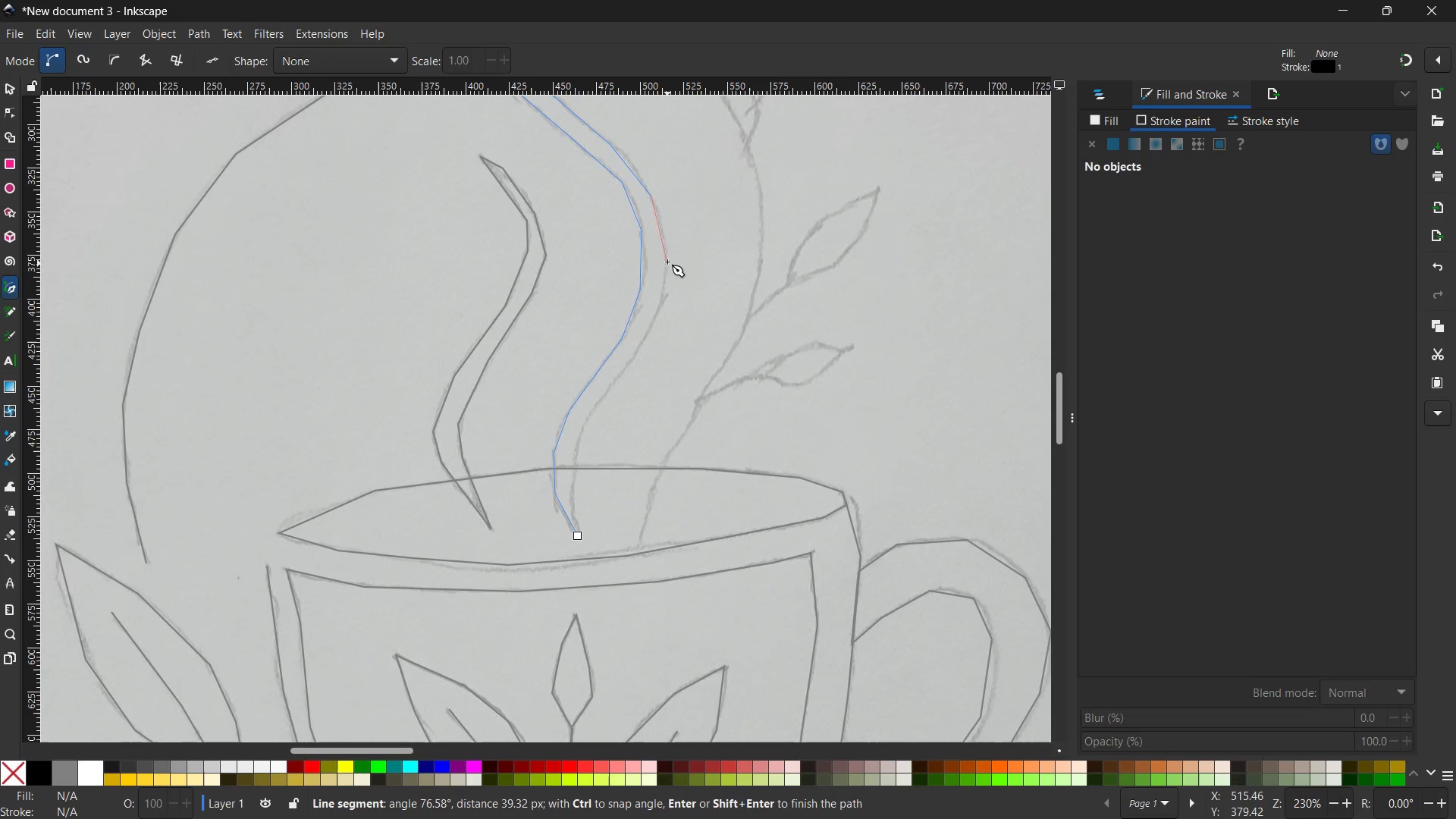 
left_click([667, 259])
 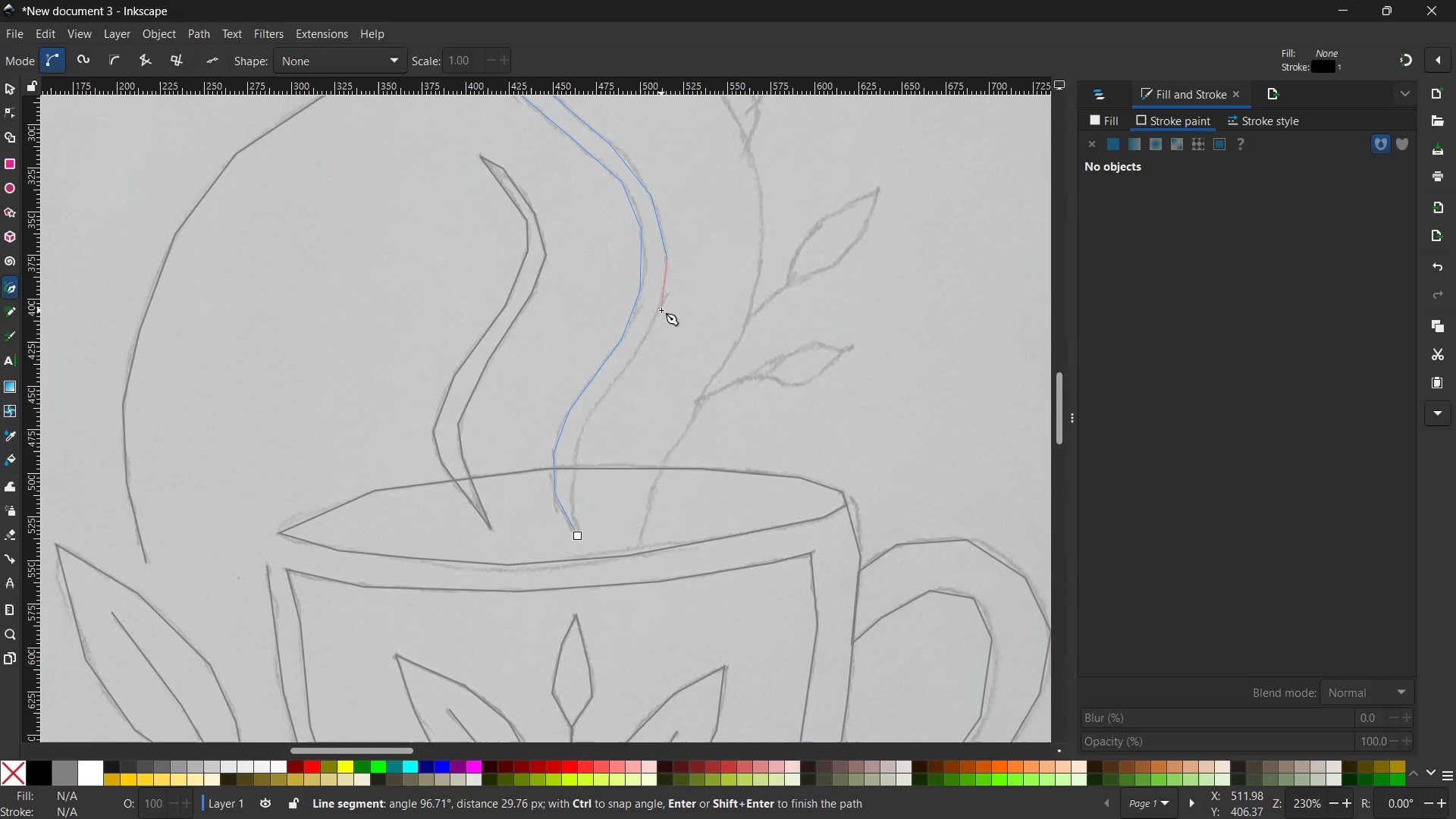 
left_click([661, 310])
 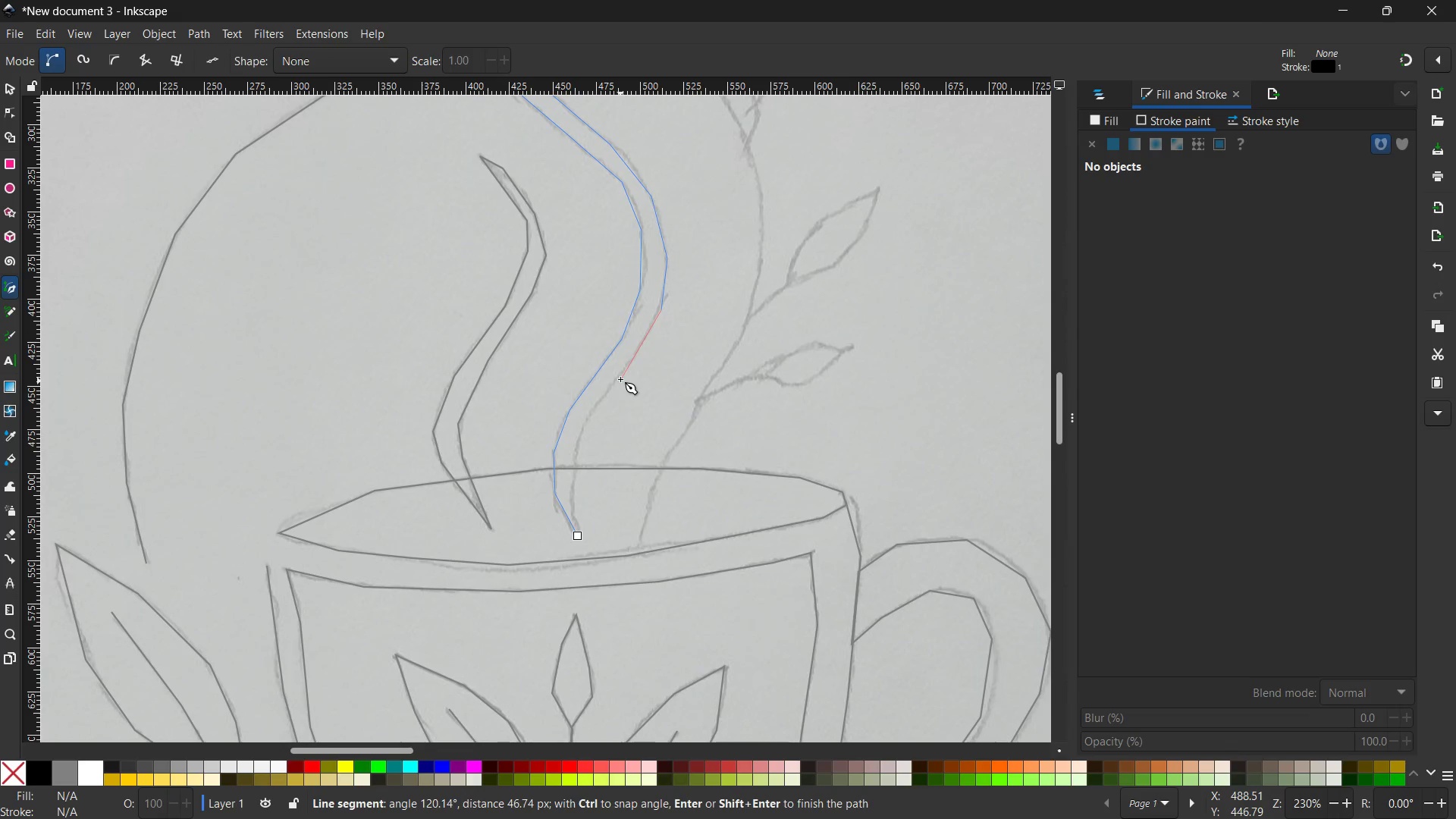 
left_click([620, 375])
 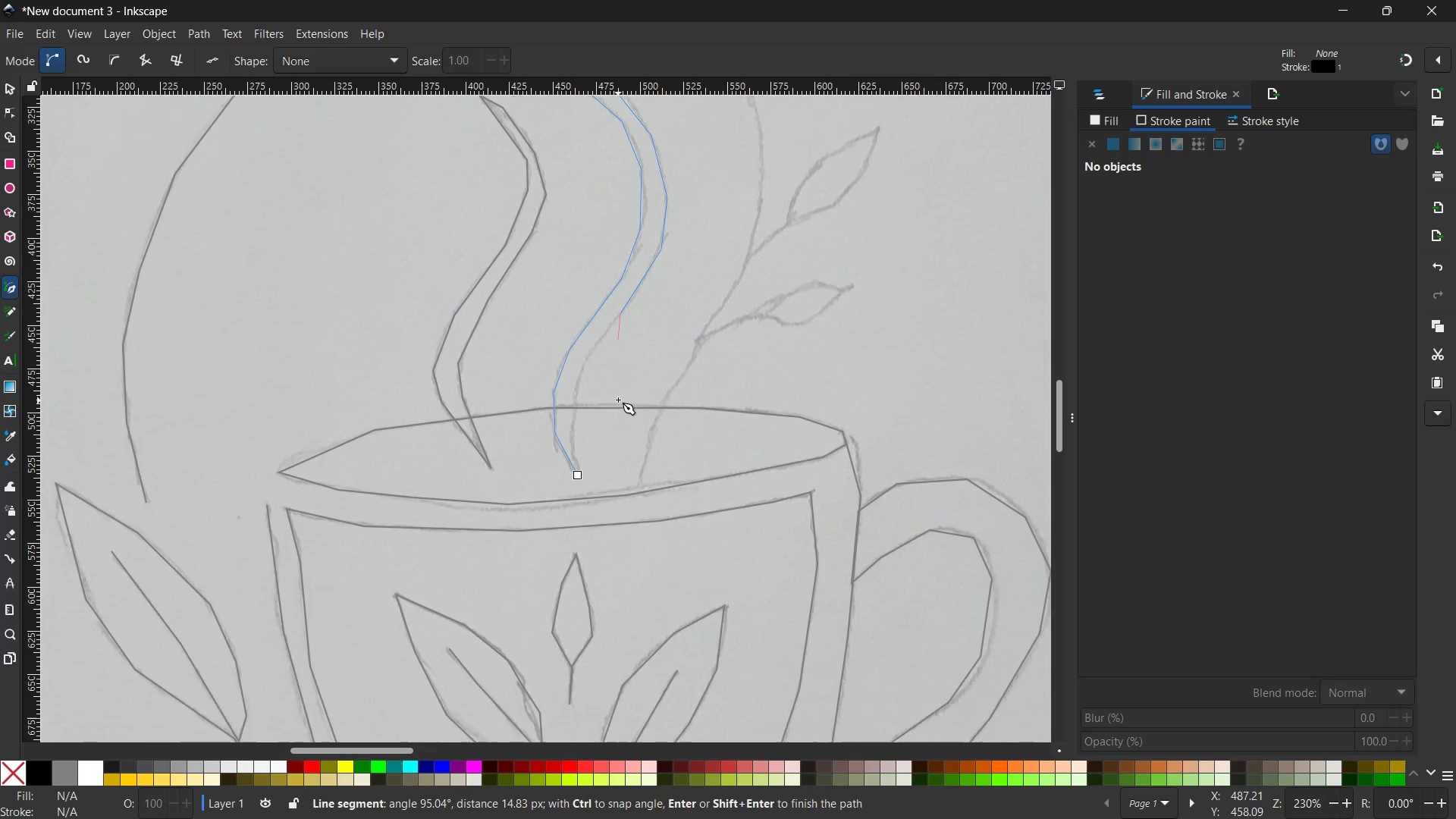 
scroll: coordinate [618, 400], scroll_direction: down, amount: 1.0
 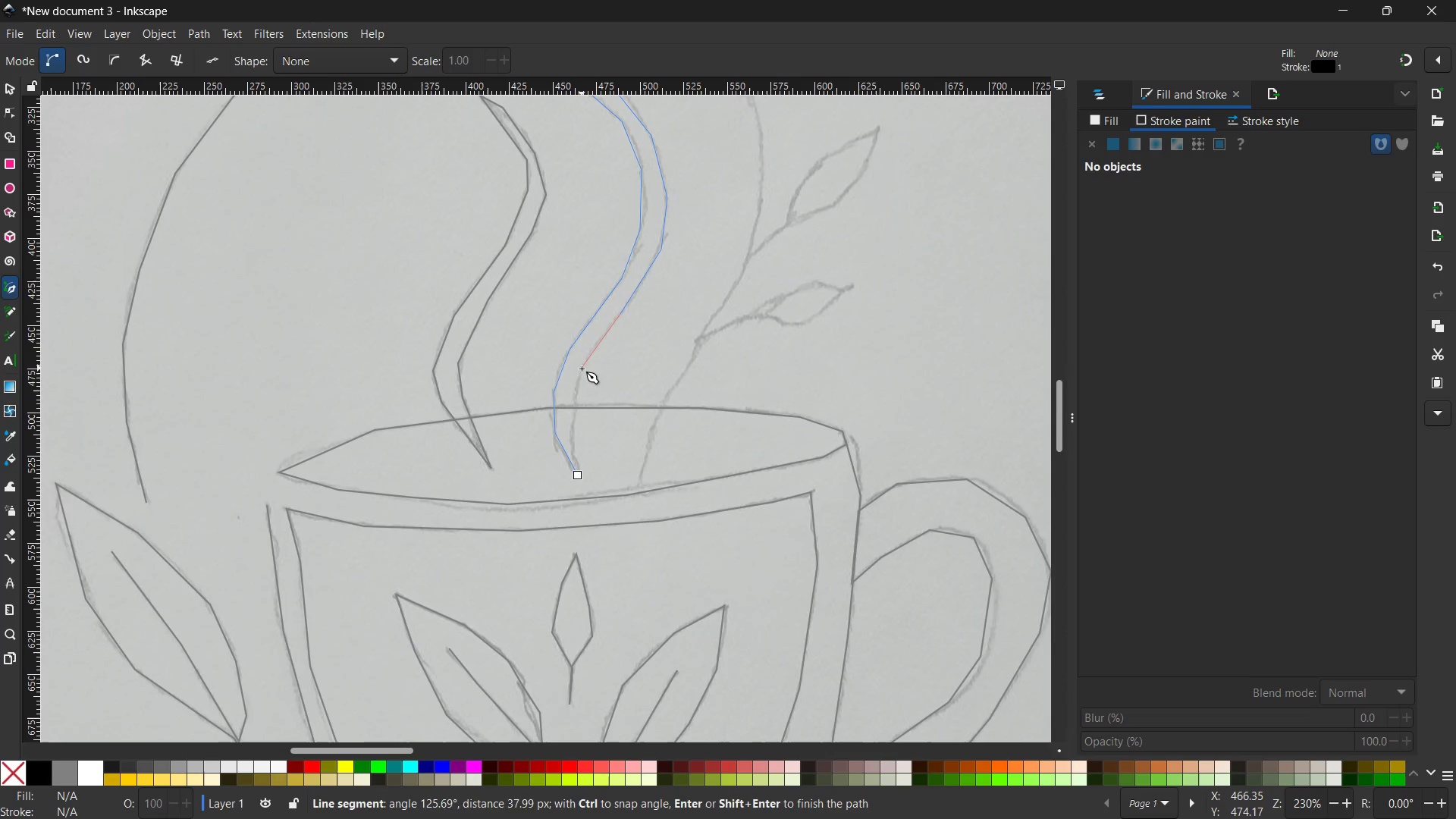 
left_click([582, 369])
 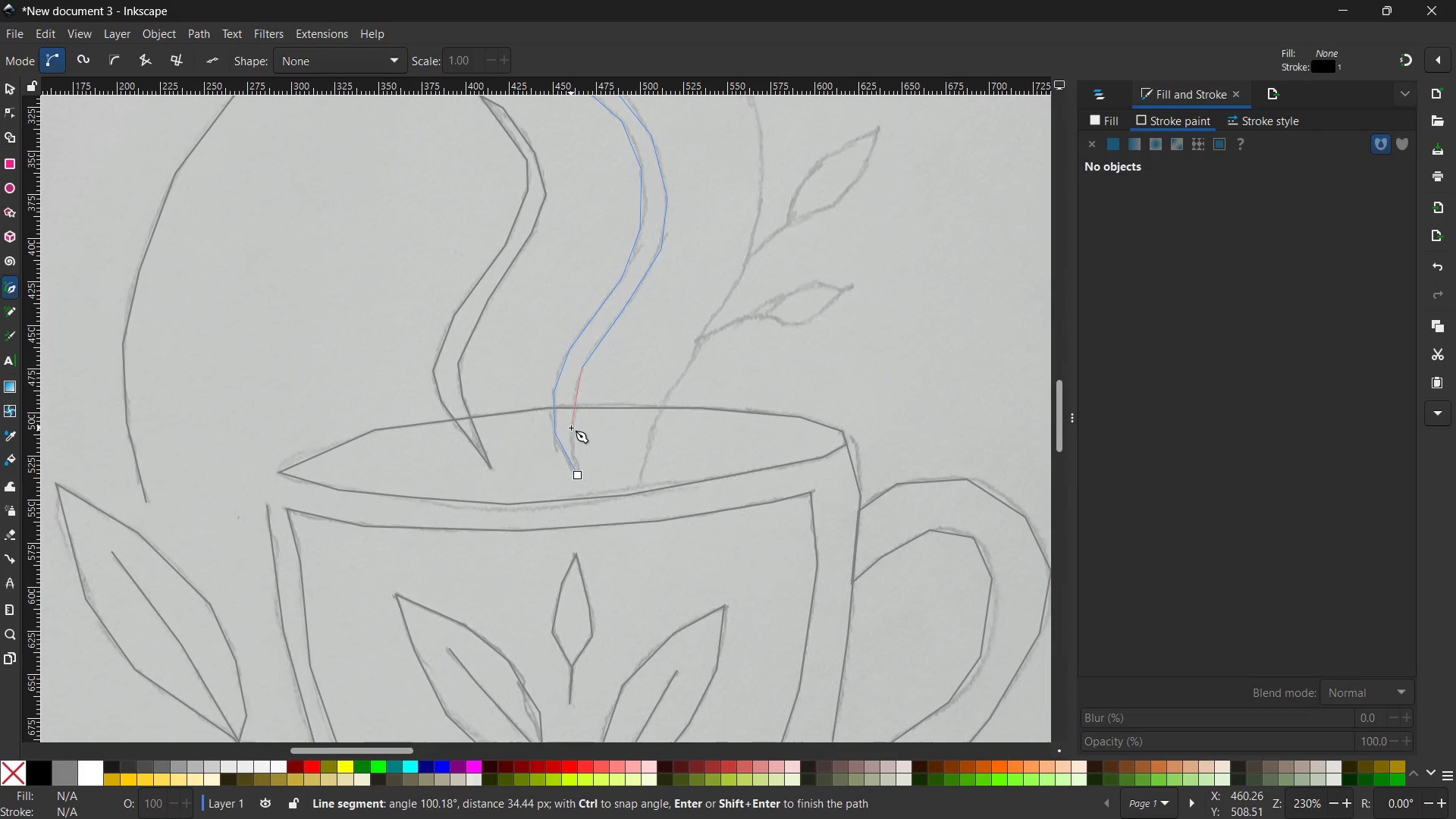 
left_click([574, 428])
 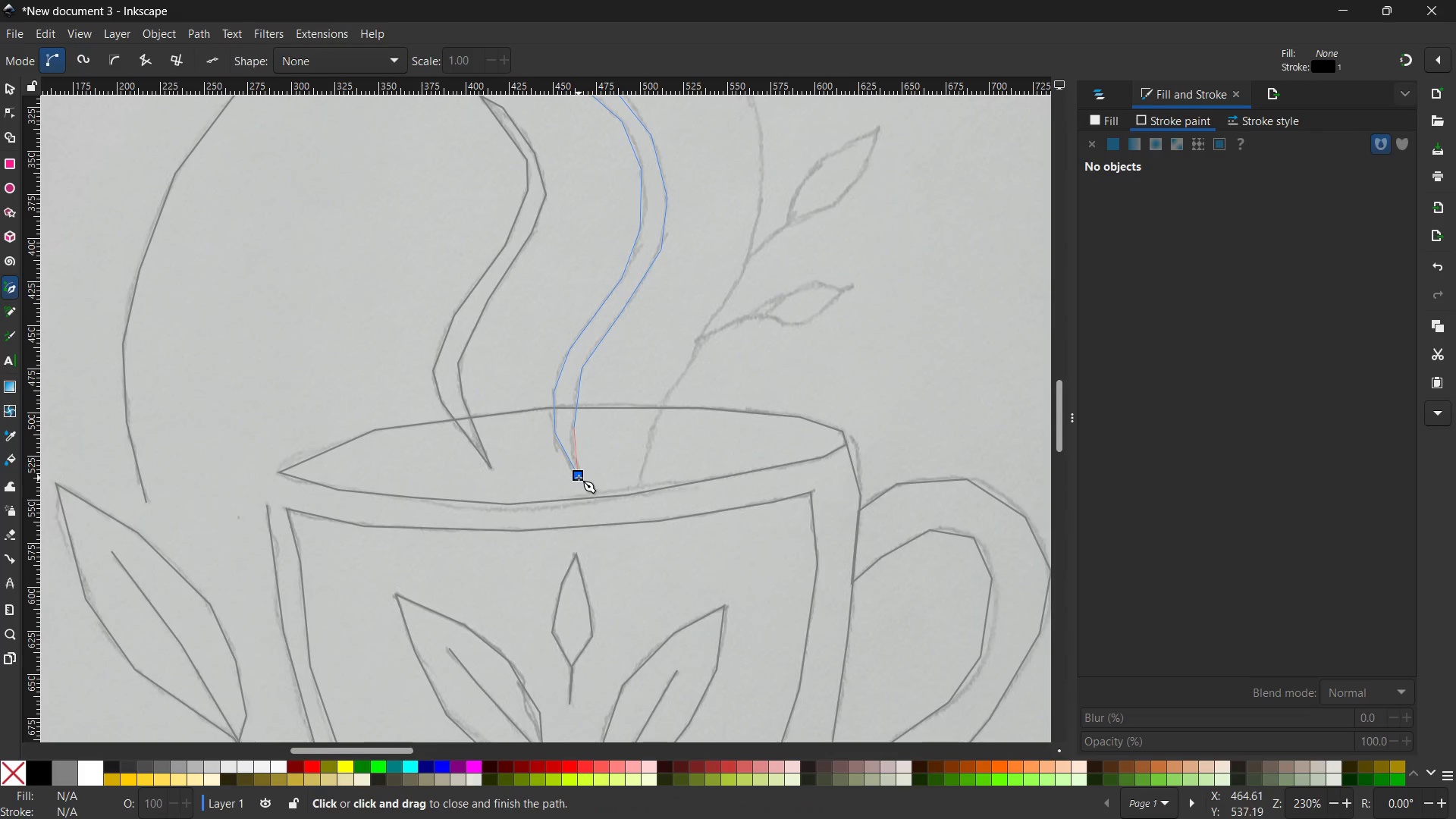 
double_click([579, 478])
 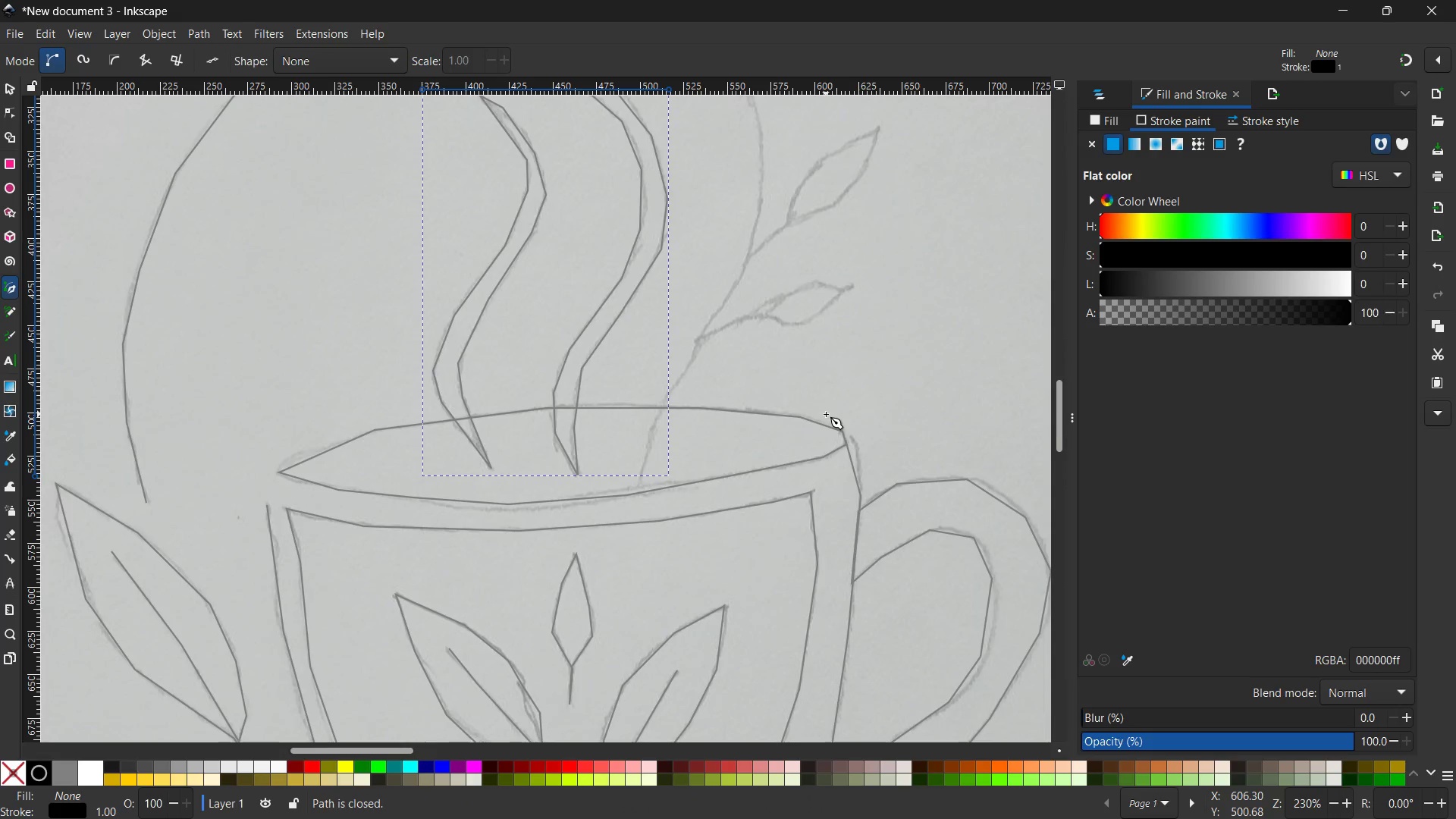 
scroll: coordinate [824, 419], scroll_direction: up, amount: 3.0
 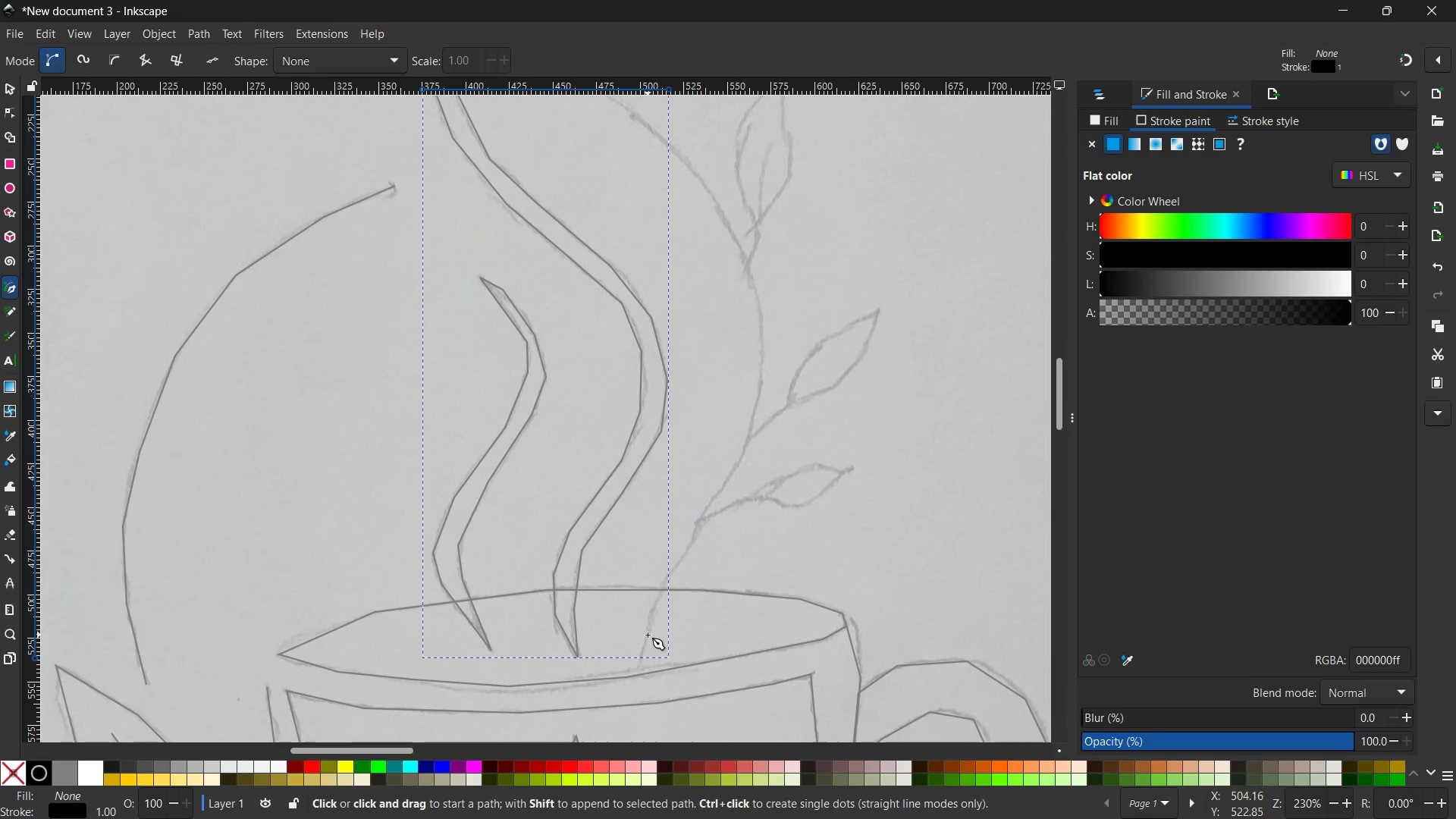 
scroll: coordinate [651, 614], scroll_direction: down, amount: 1.0
 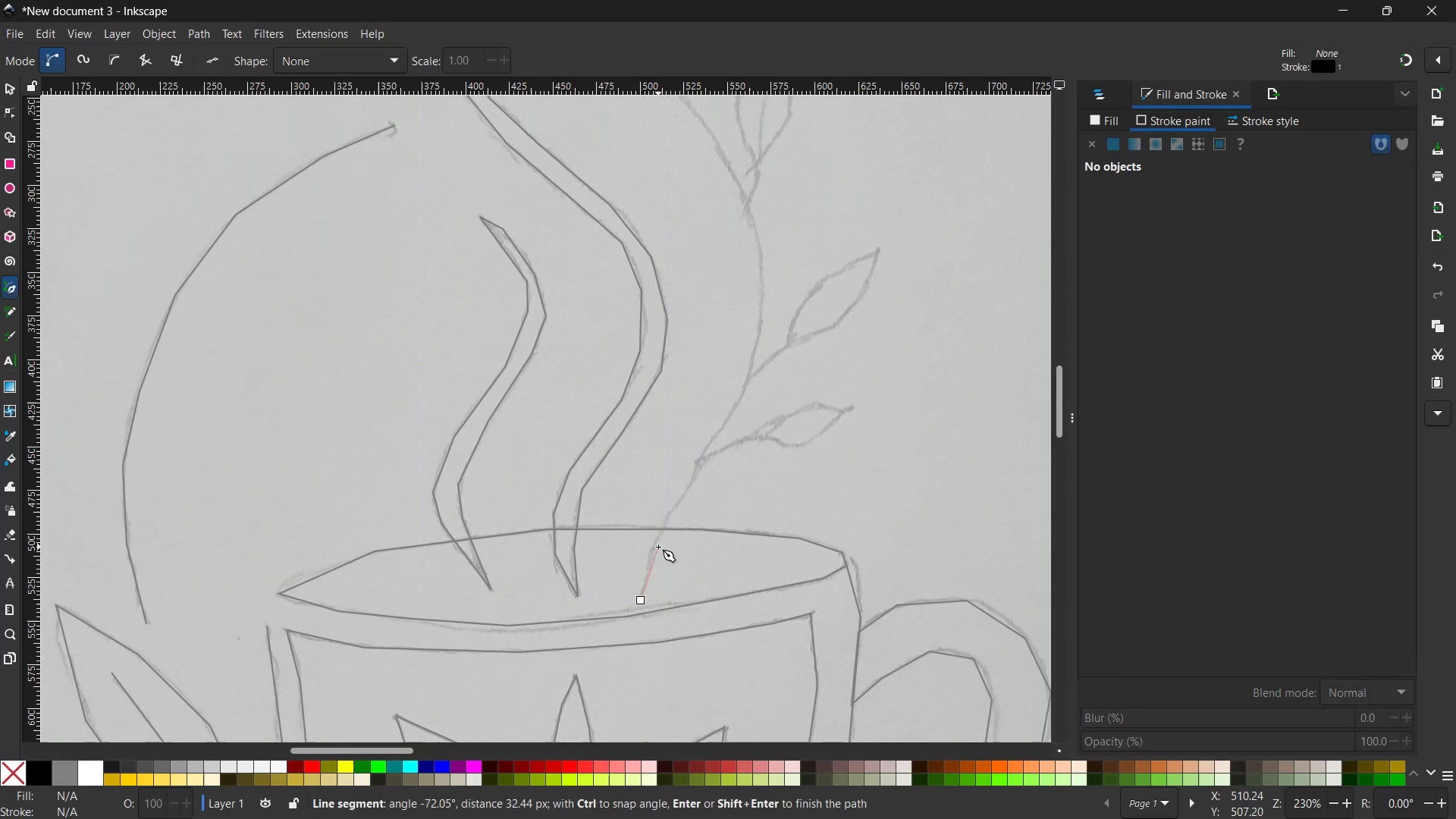 
double_click([658, 547])
 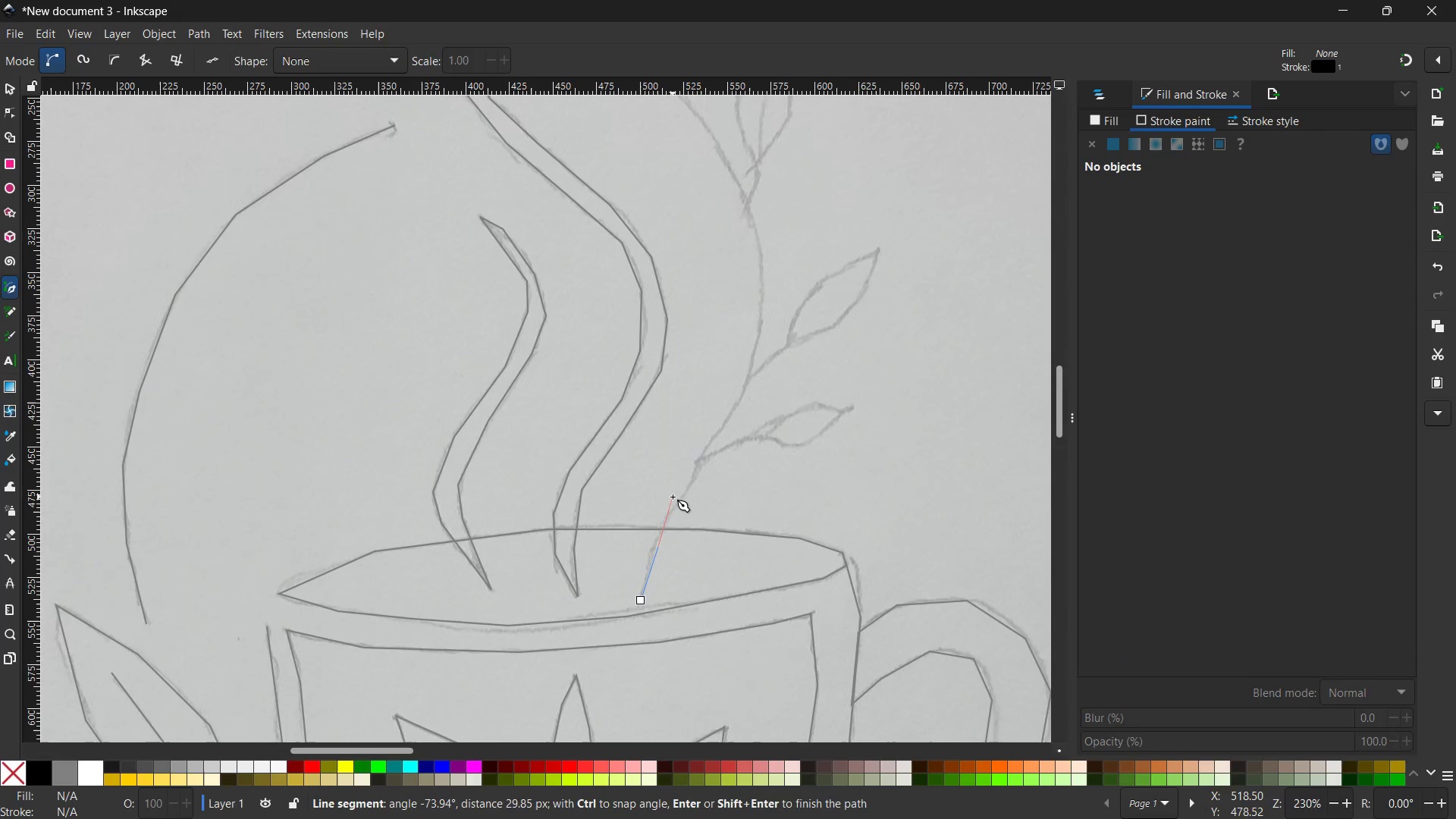 
key(Control+Z)
 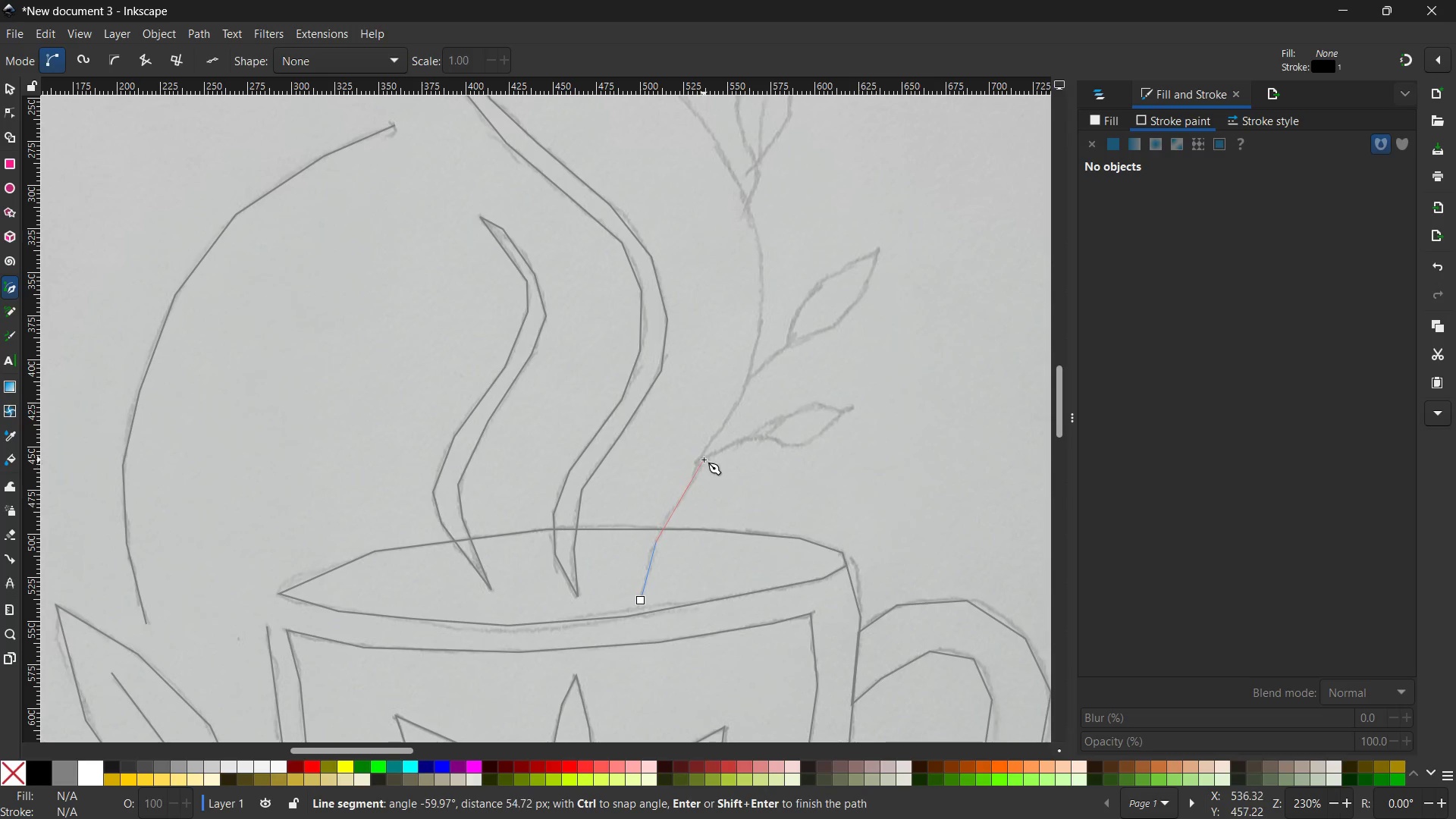 
left_click([700, 460])
 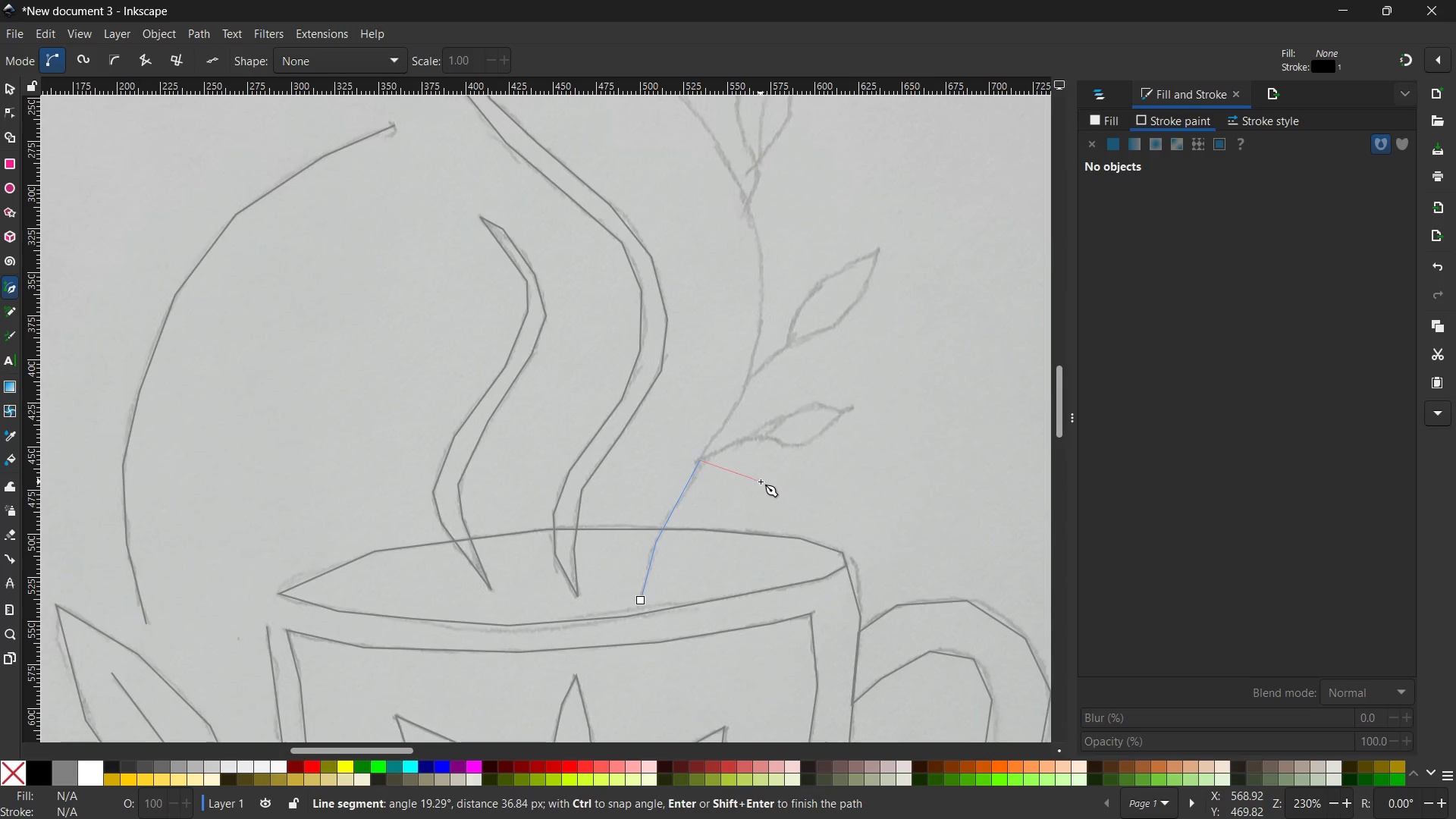 
scroll: coordinate [761, 482], scroll_direction: up, amount: 1.0
 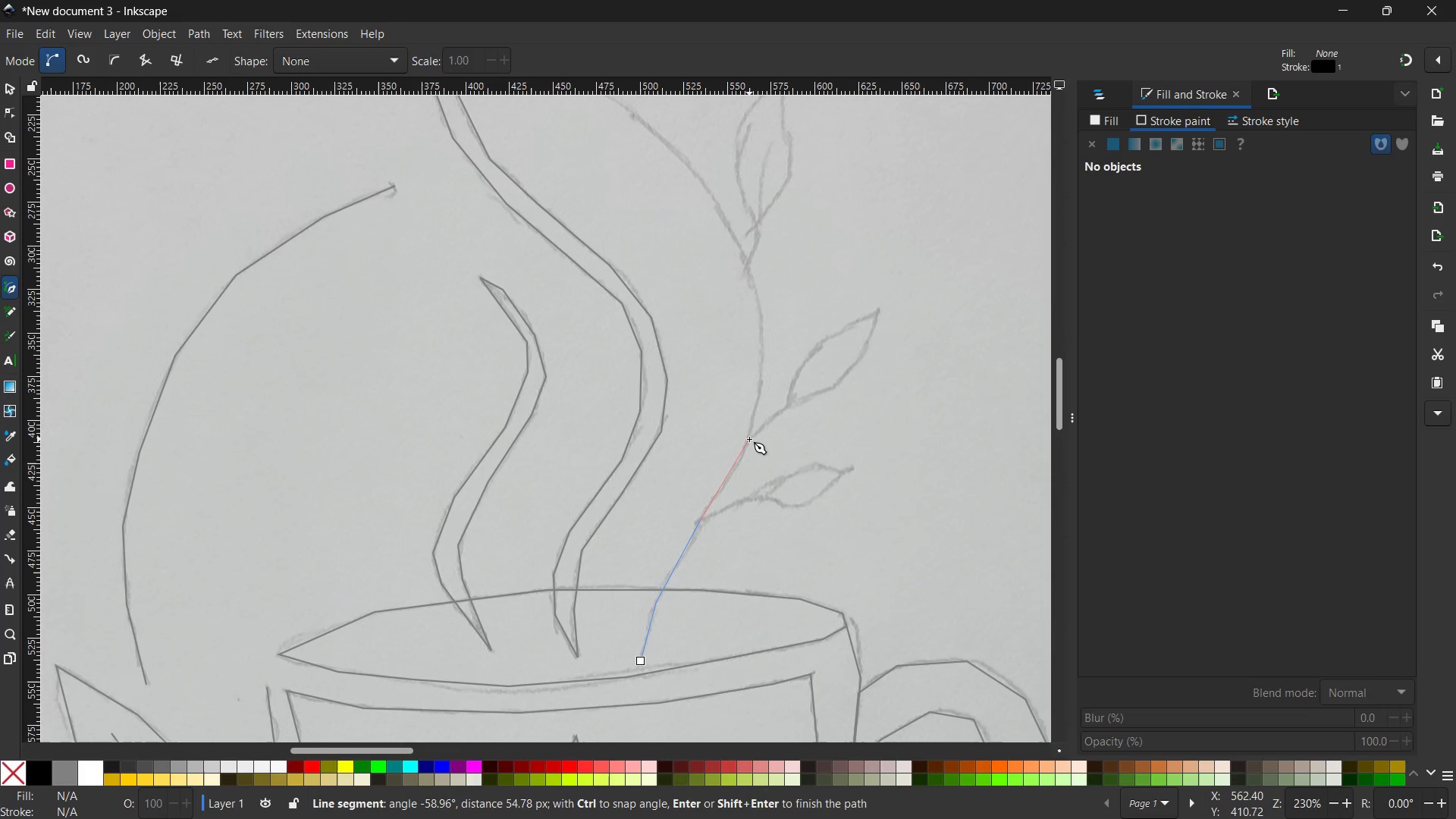 
left_click([749, 439])
 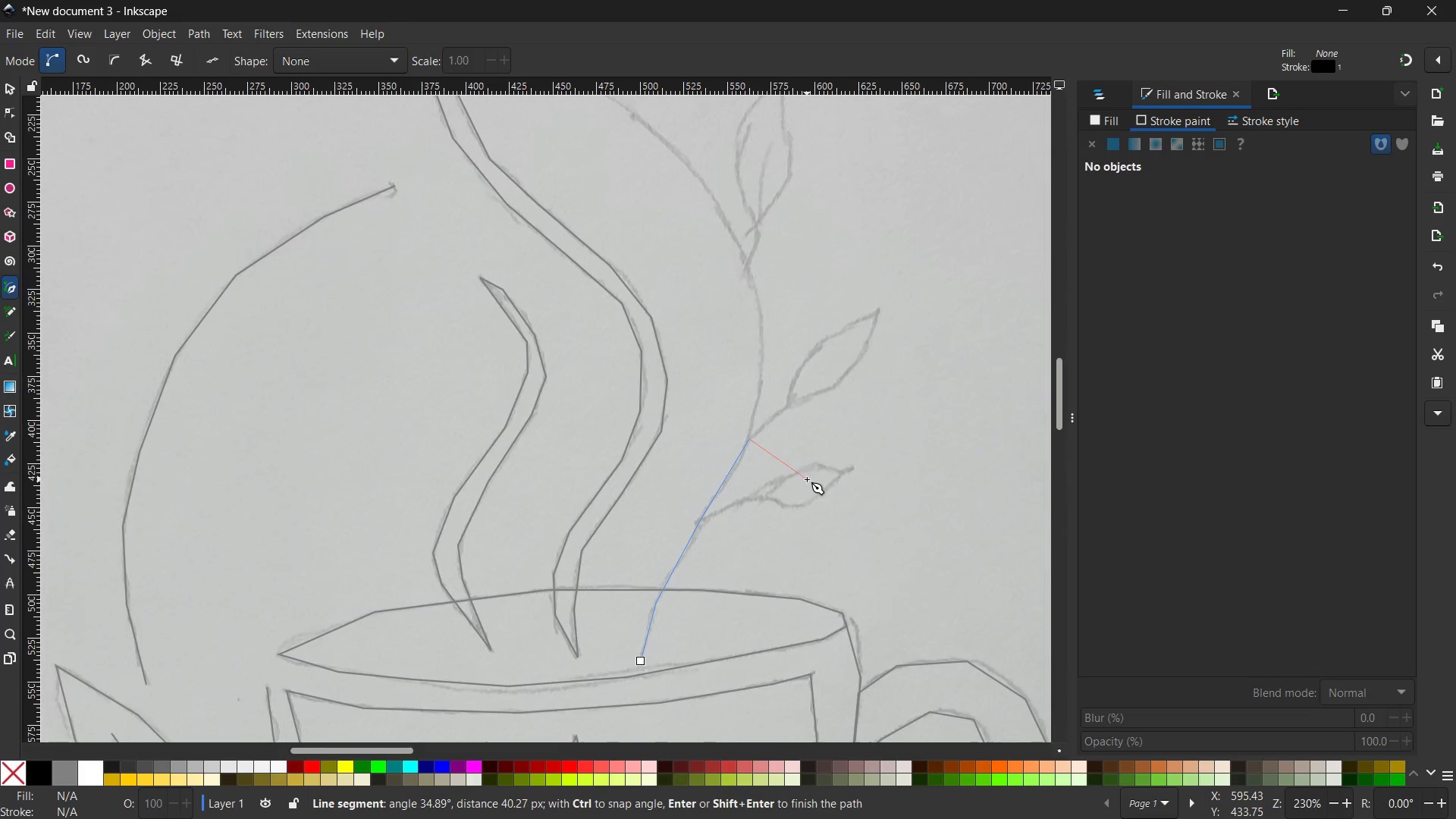 
scroll: coordinate [807, 479], scroll_direction: up, amount: 3.0
 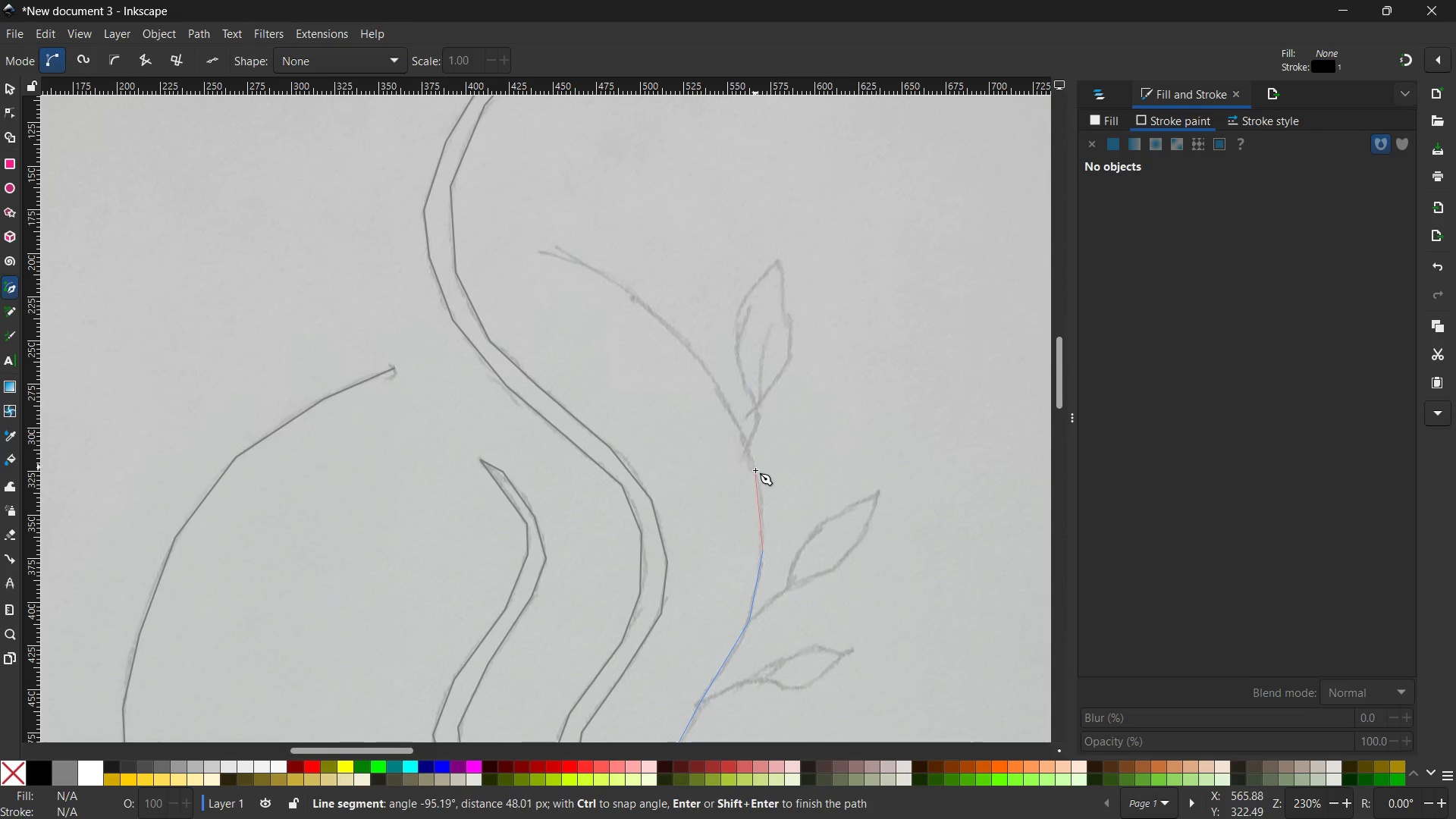 
left_click([758, 475])
 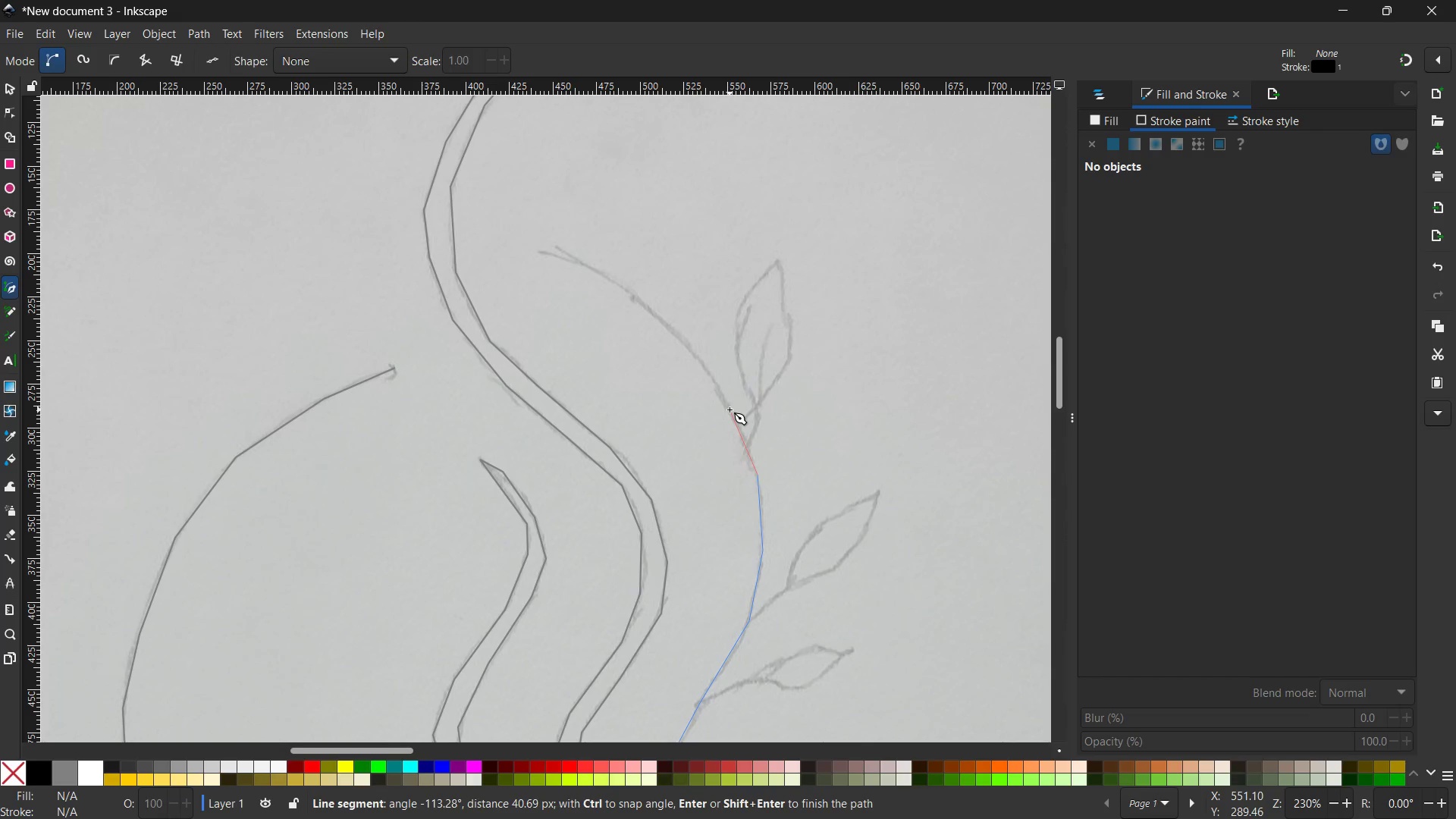 
left_click([730, 410])
 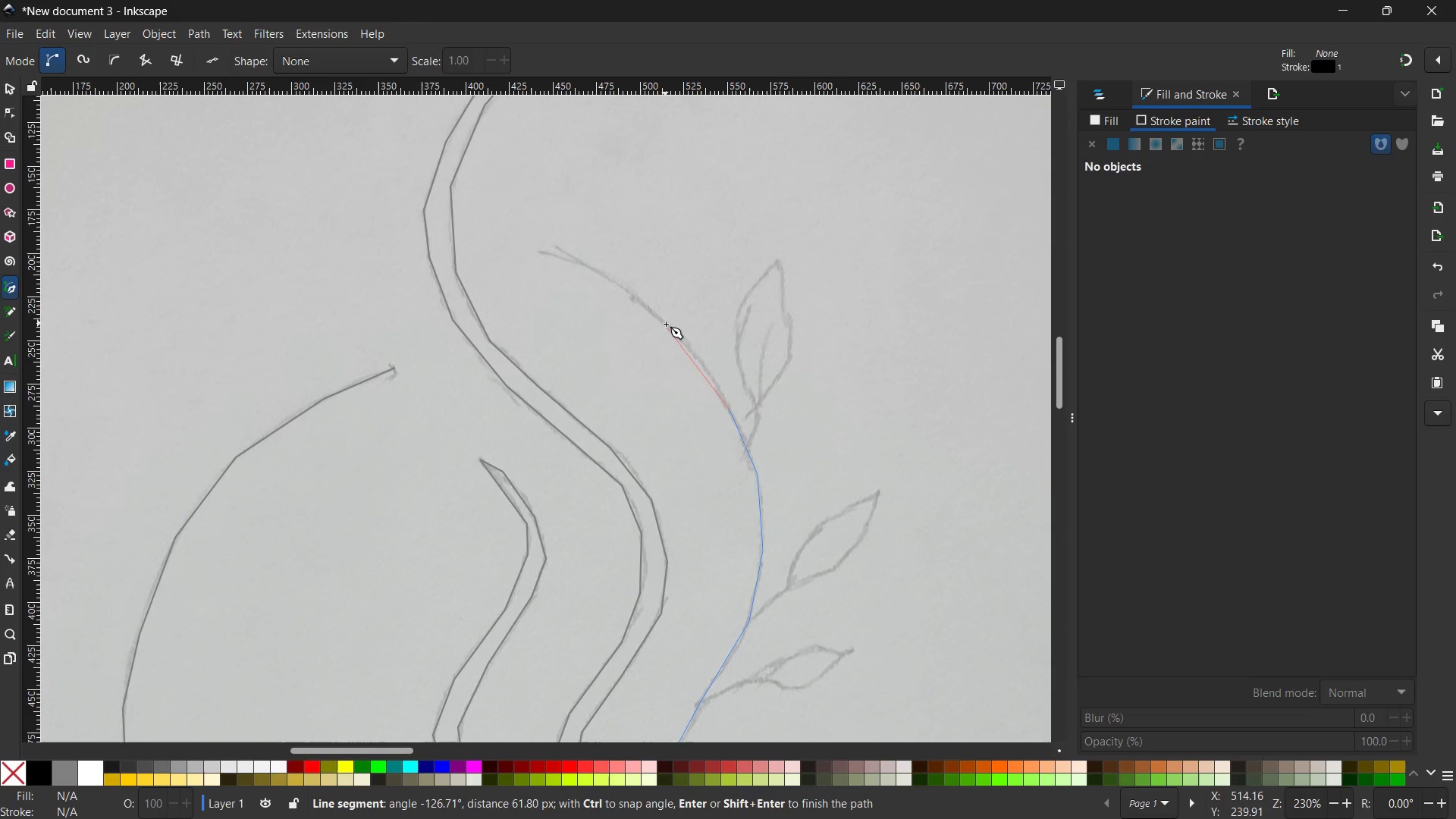 
left_click([667, 325])
 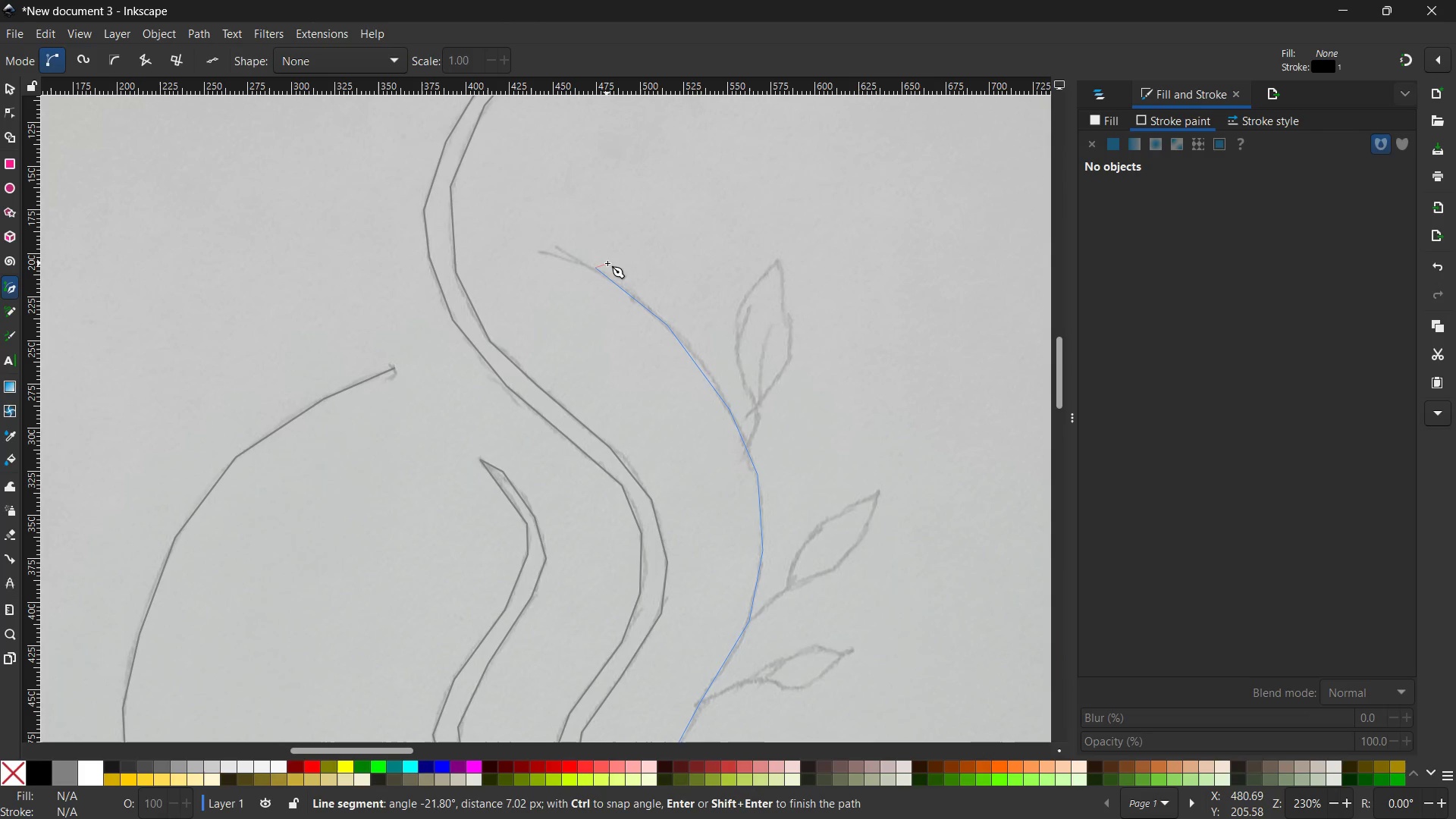 
key(Space)
 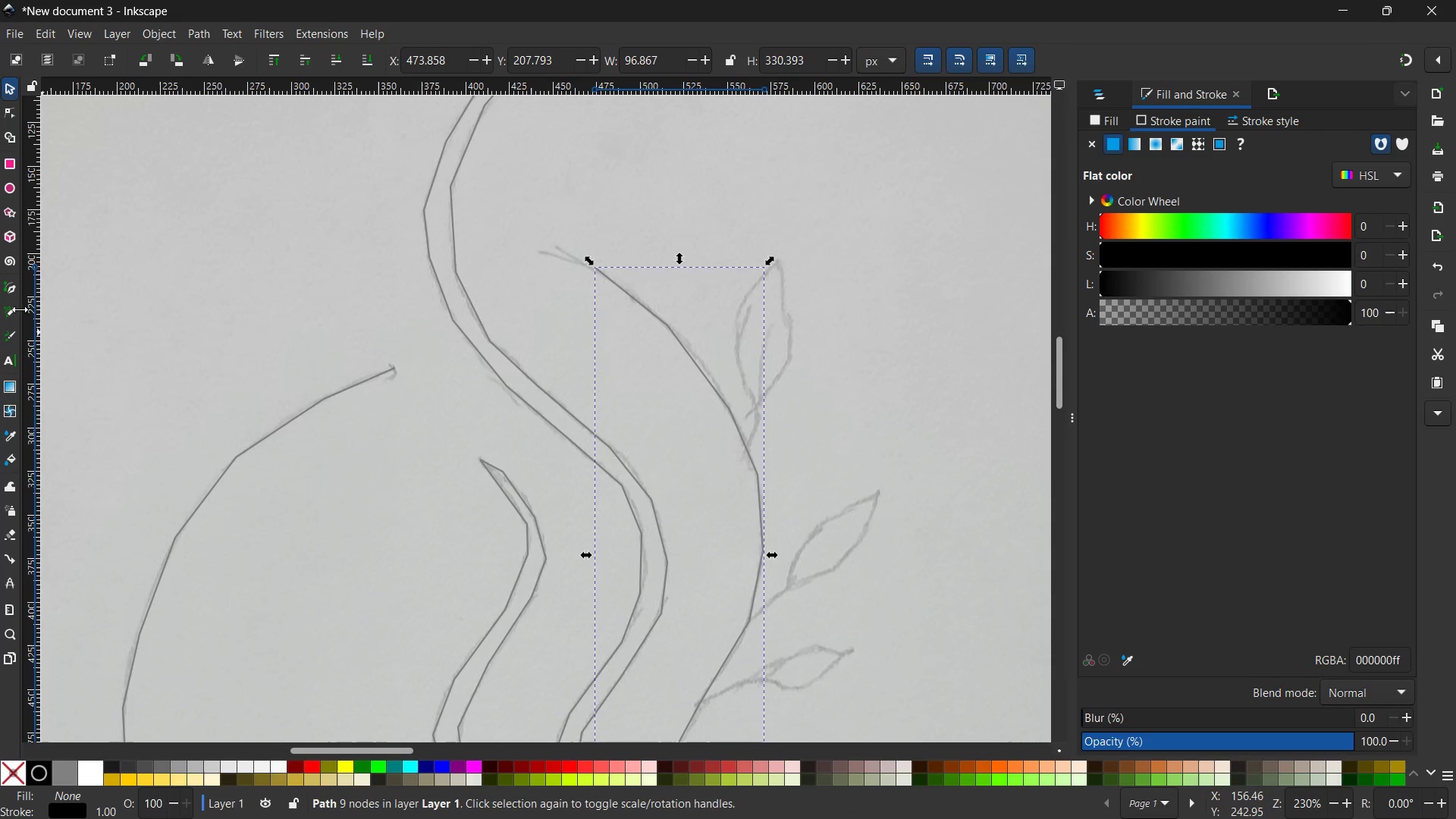 
left_click([3, 284])
 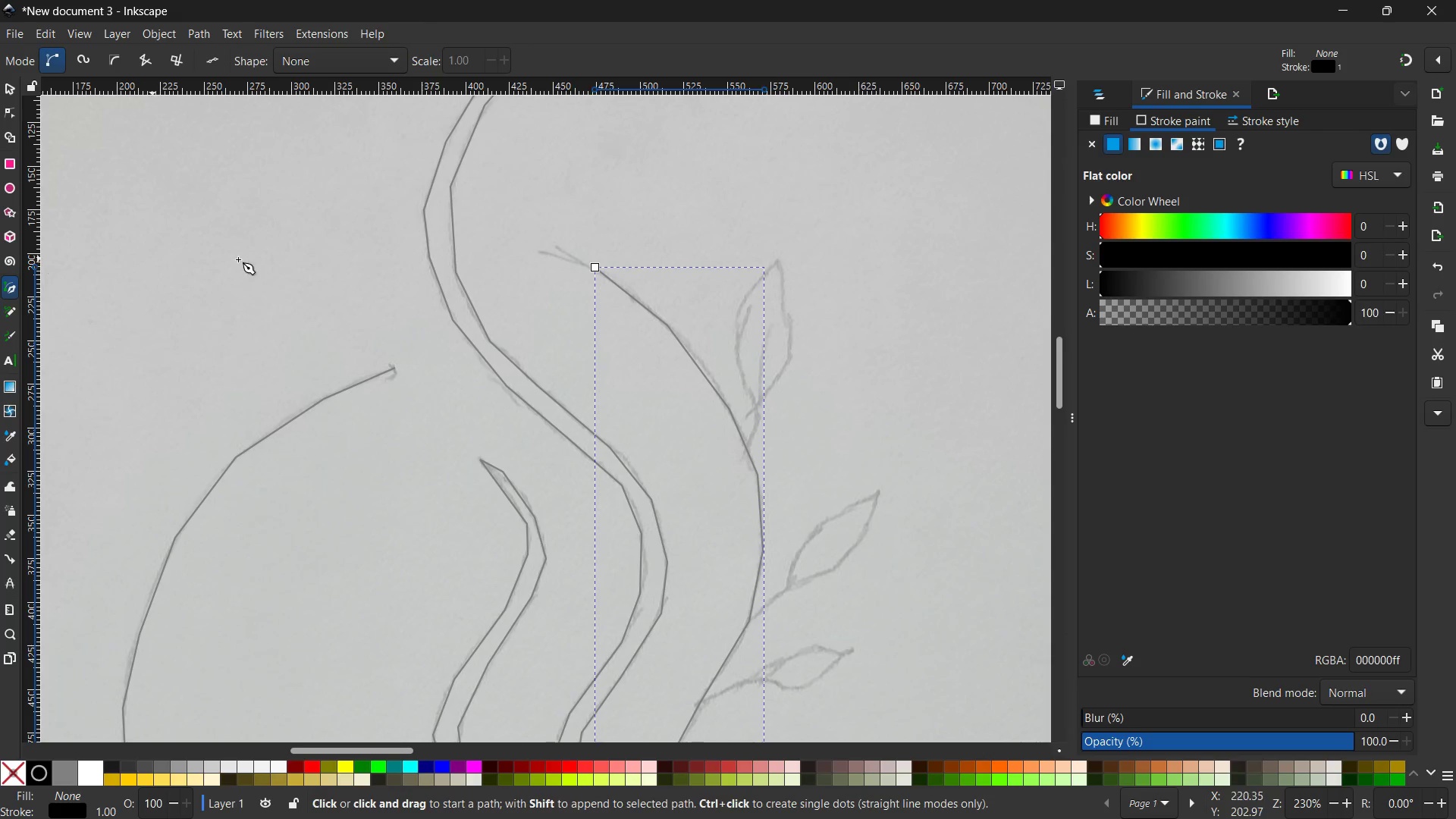 
scroll: coordinate [868, 373], scroll_direction: down, amount: 1.0
 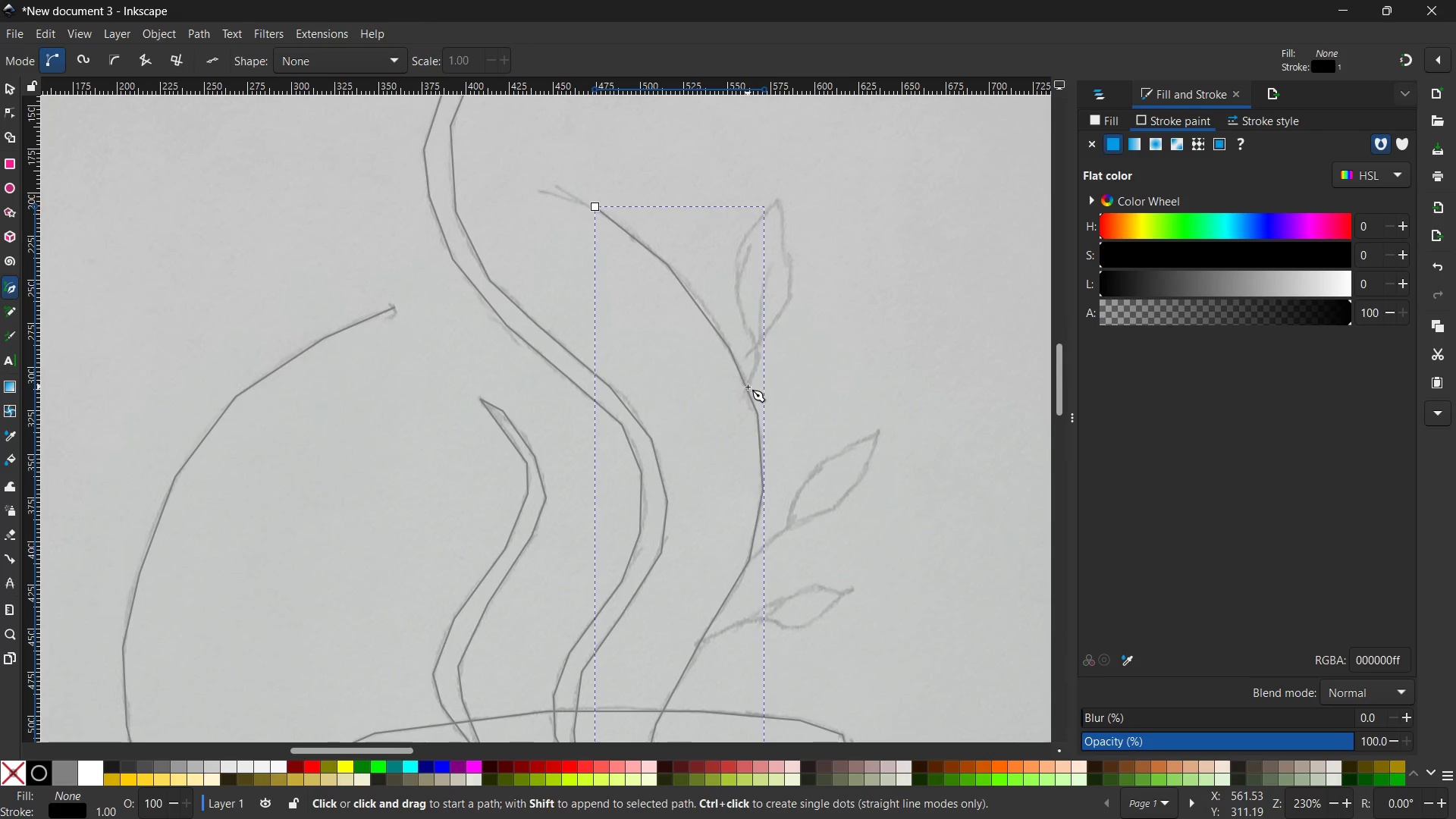 
left_click([747, 388])
 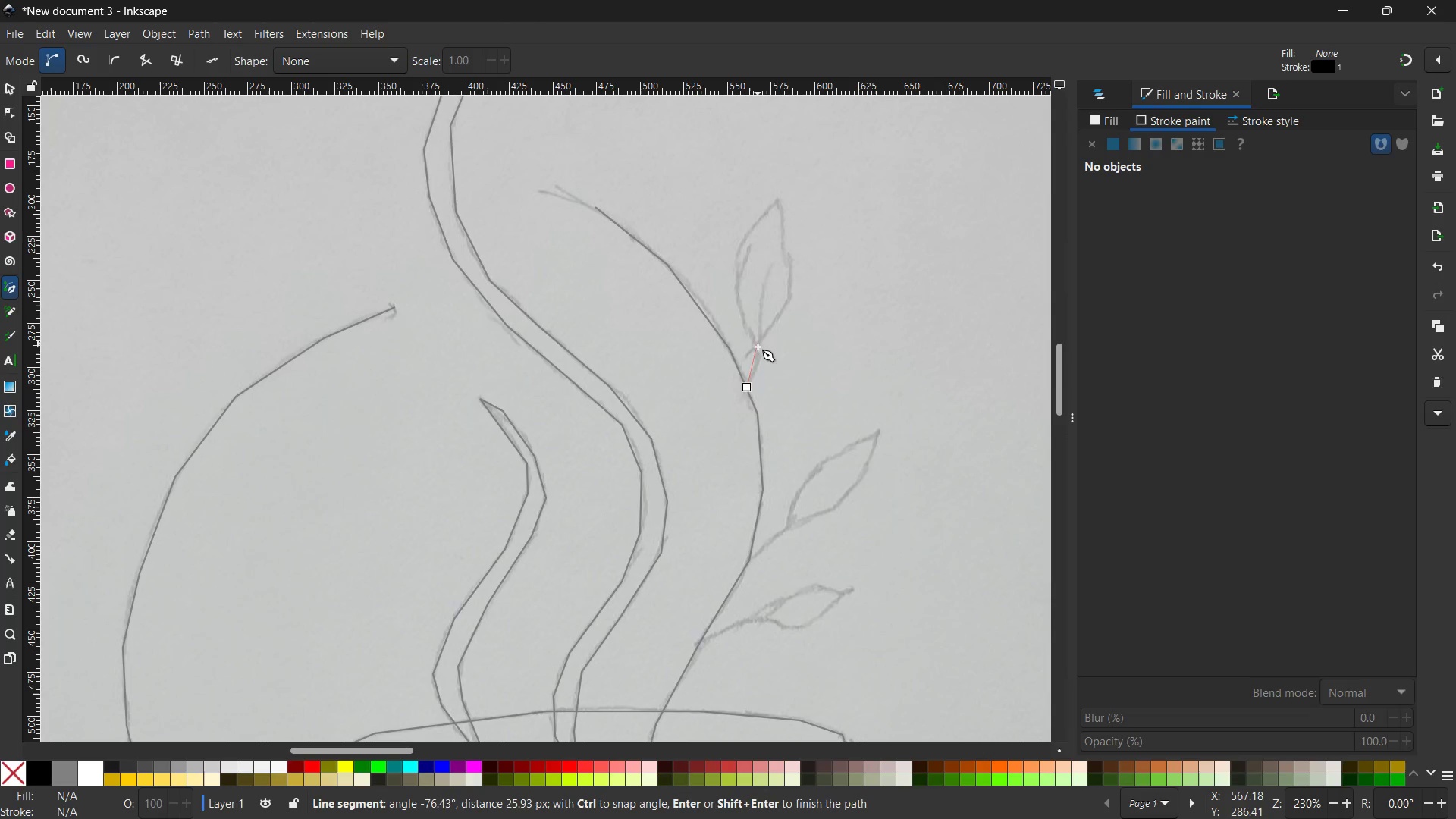 
left_click([758, 349])
 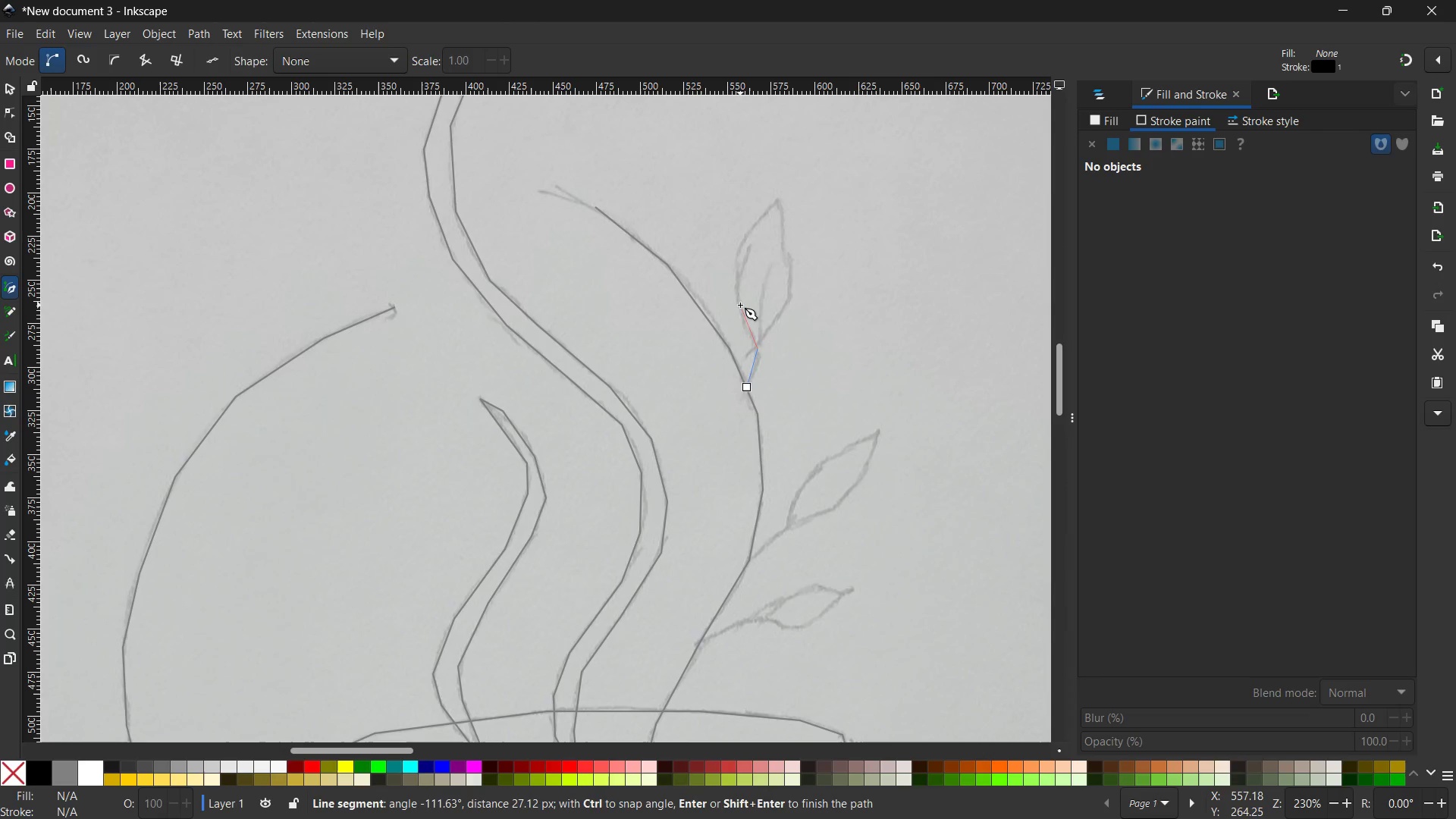 
left_click([740, 305])
 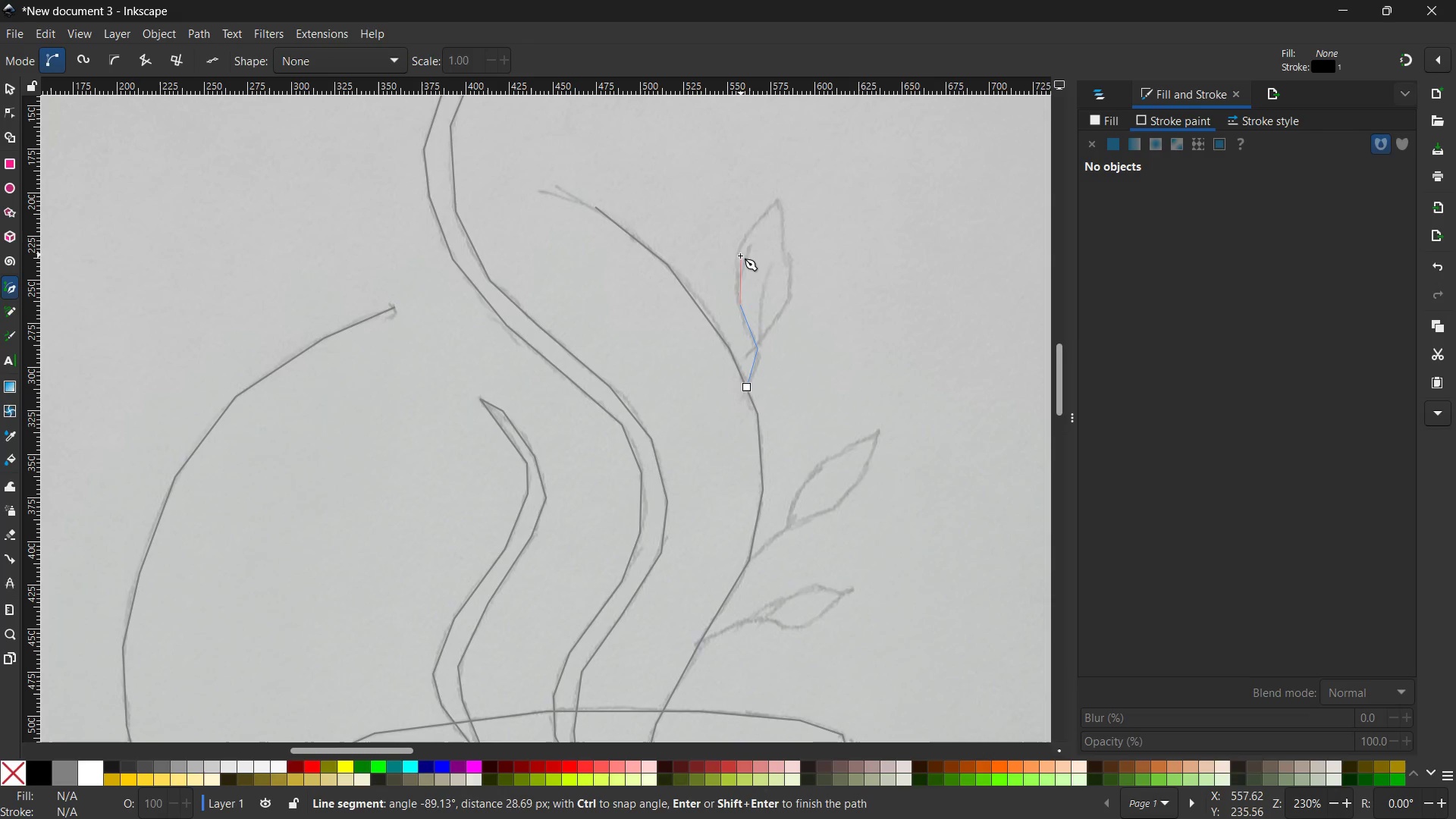 
left_click([739, 256])
 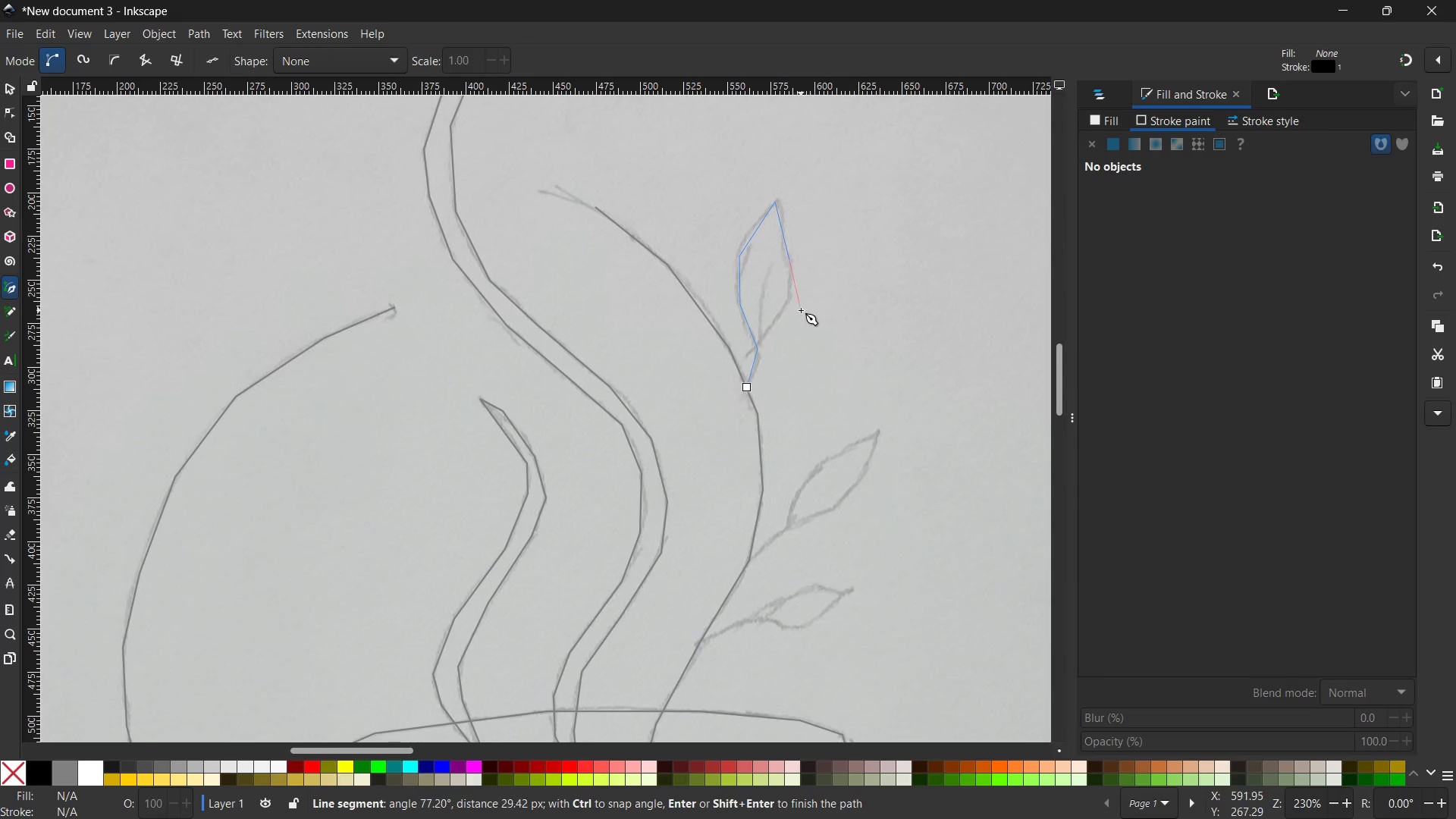 
left_click([792, 298])
 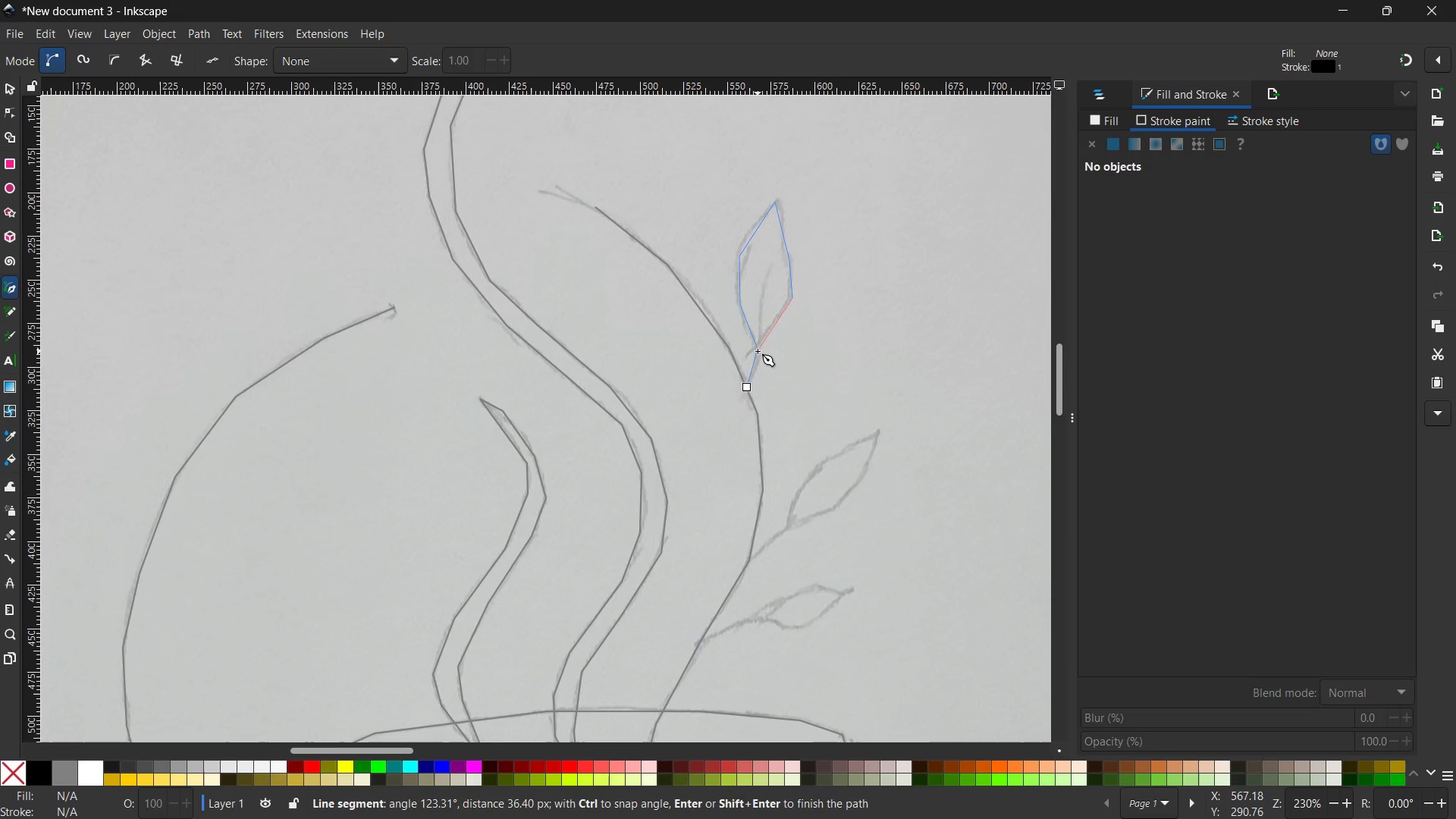 
left_click([758, 350])
 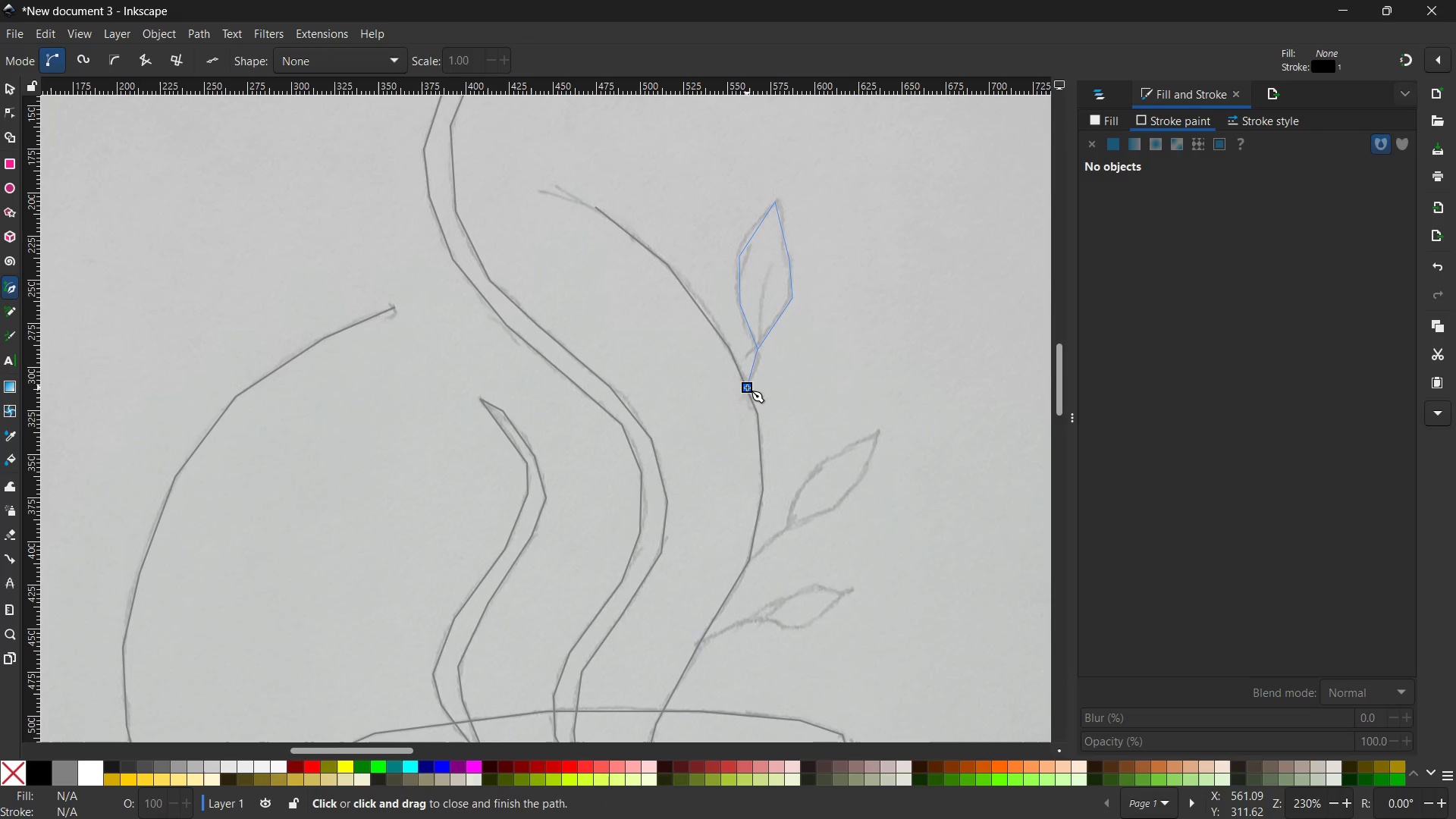 
double_click([747, 388])
 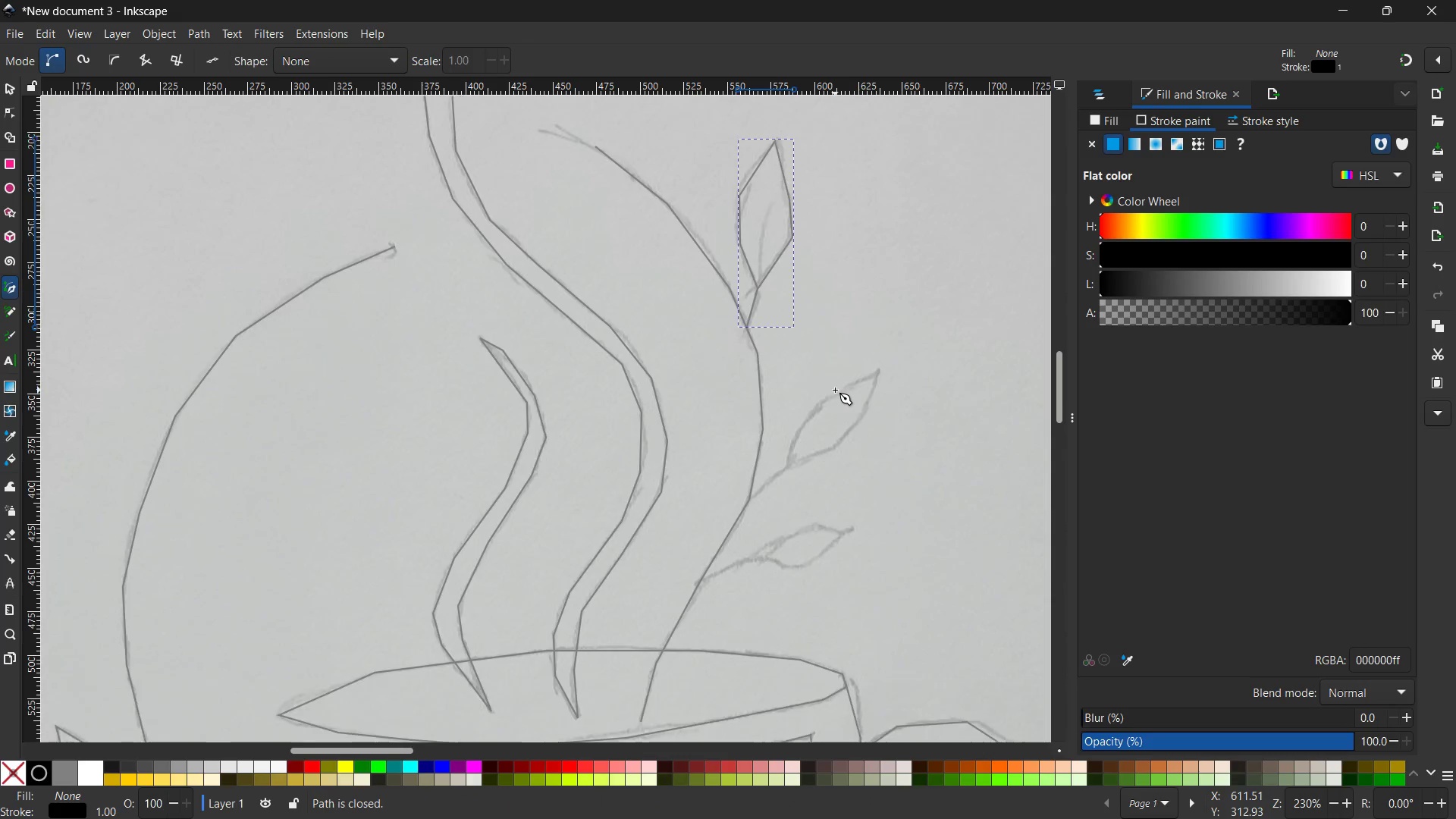 
scroll: coordinate [835, 390], scroll_direction: down, amount: 2.0
 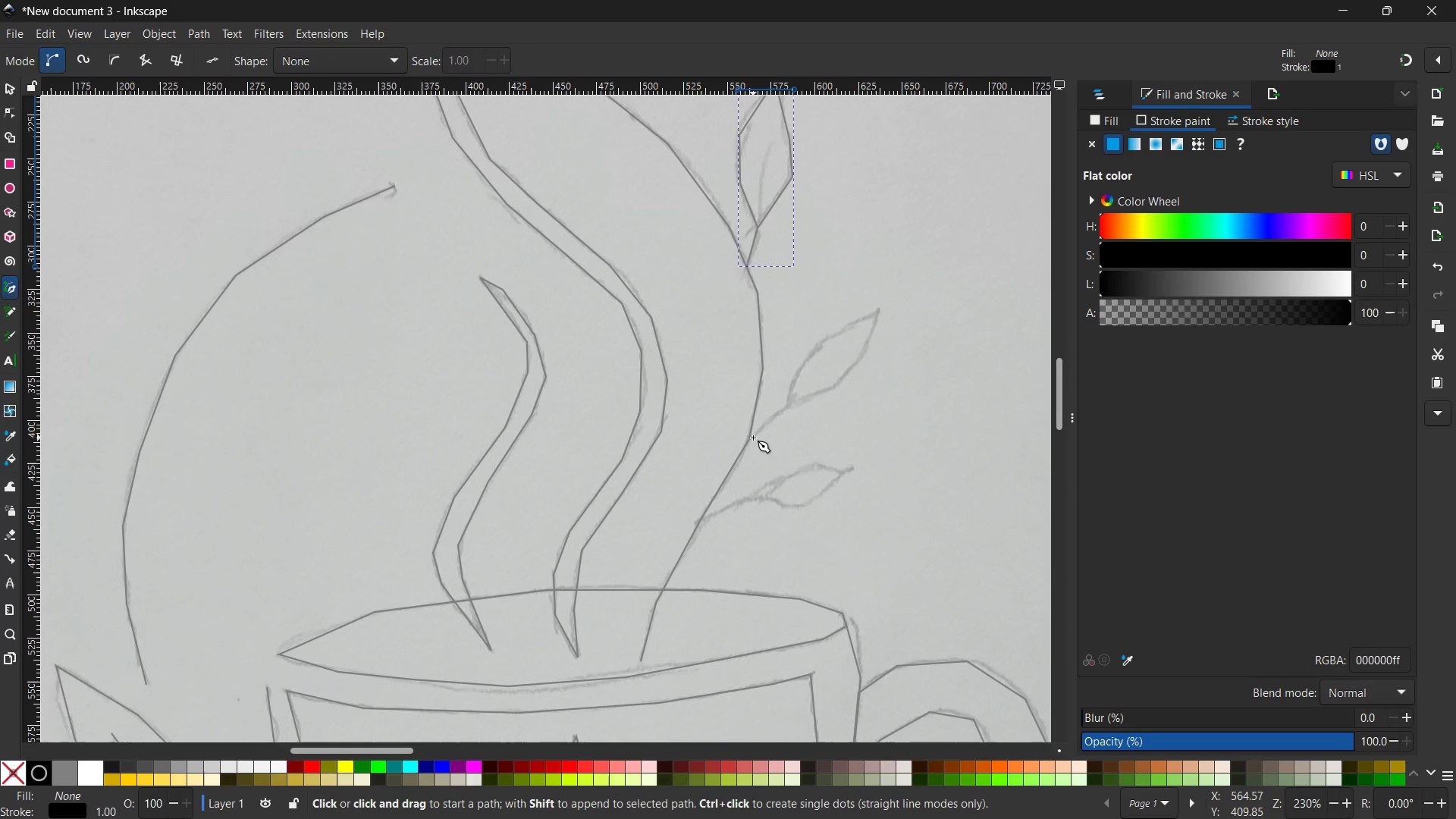 
left_click([752, 438])
 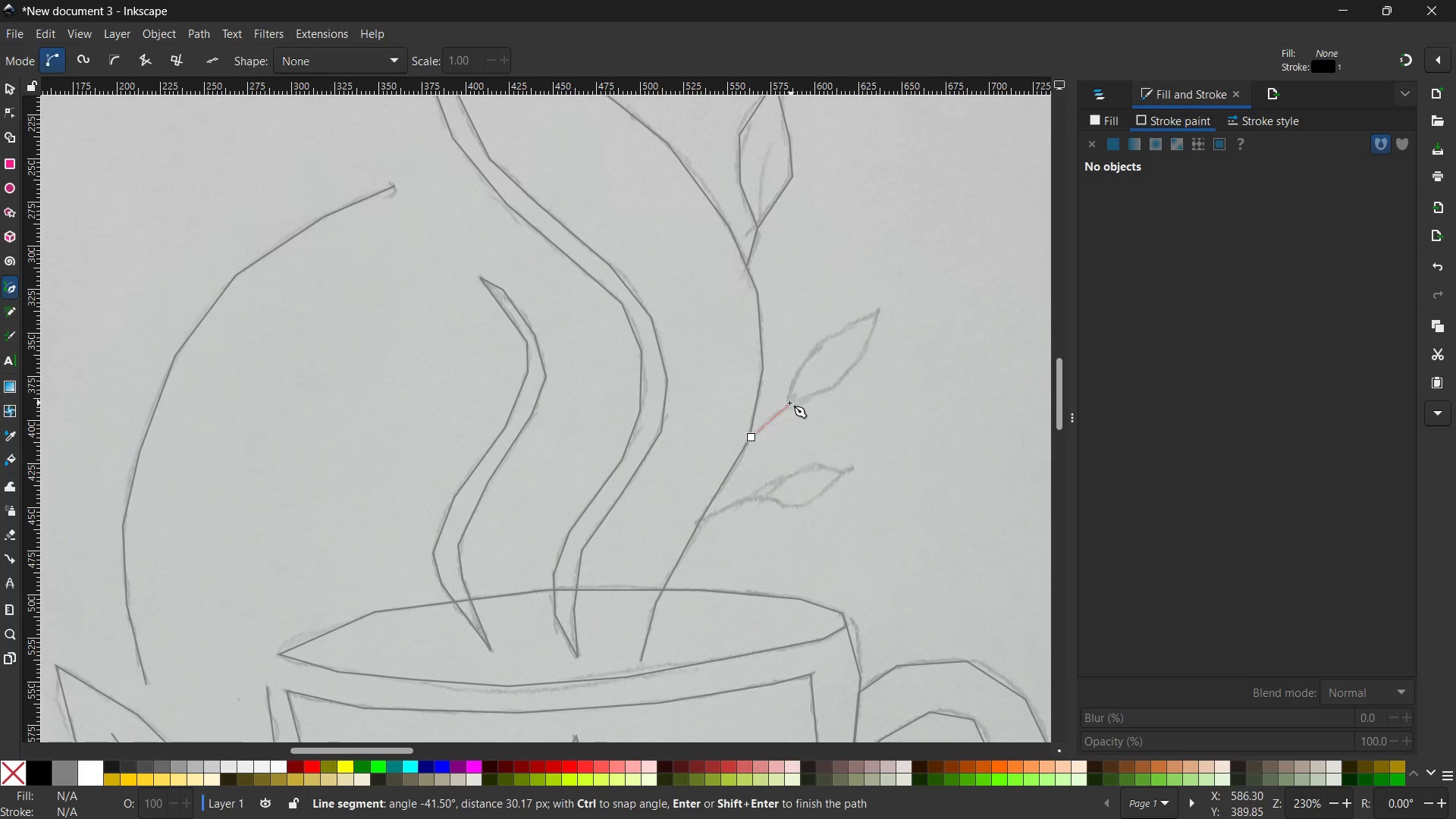 
left_click([789, 403])
 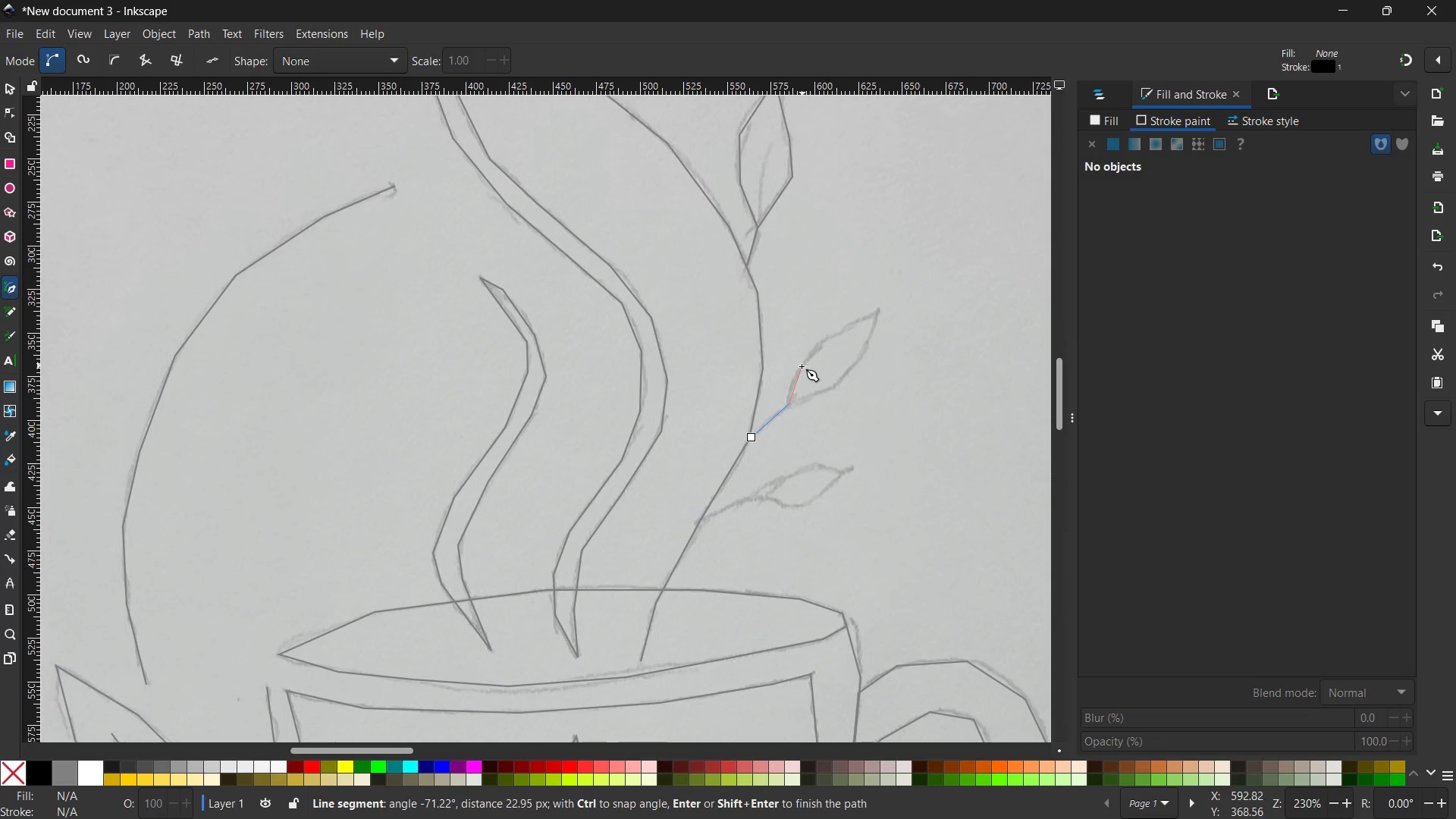 
left_click([802, 368])
 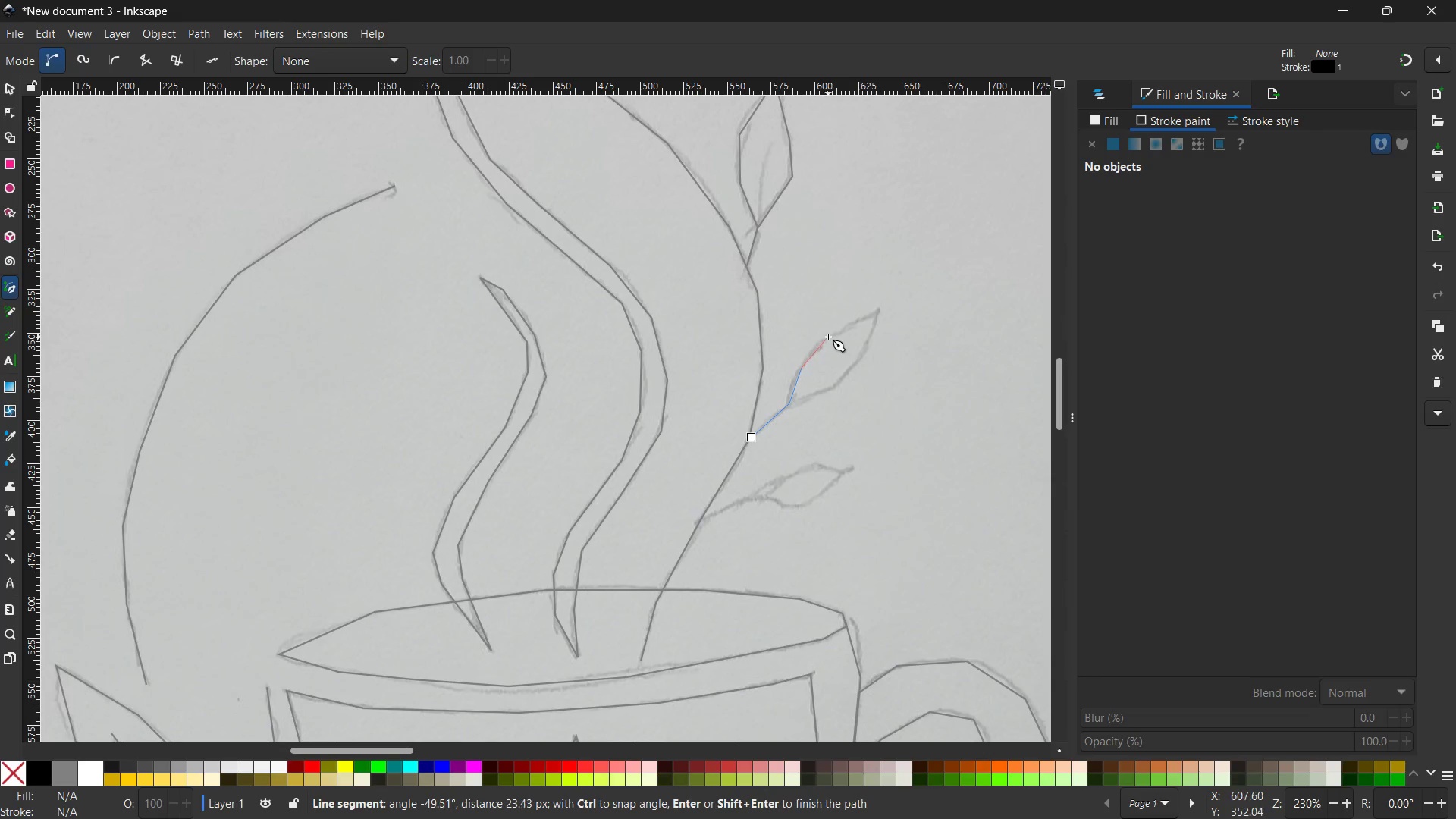 
left_click([828, 337])
 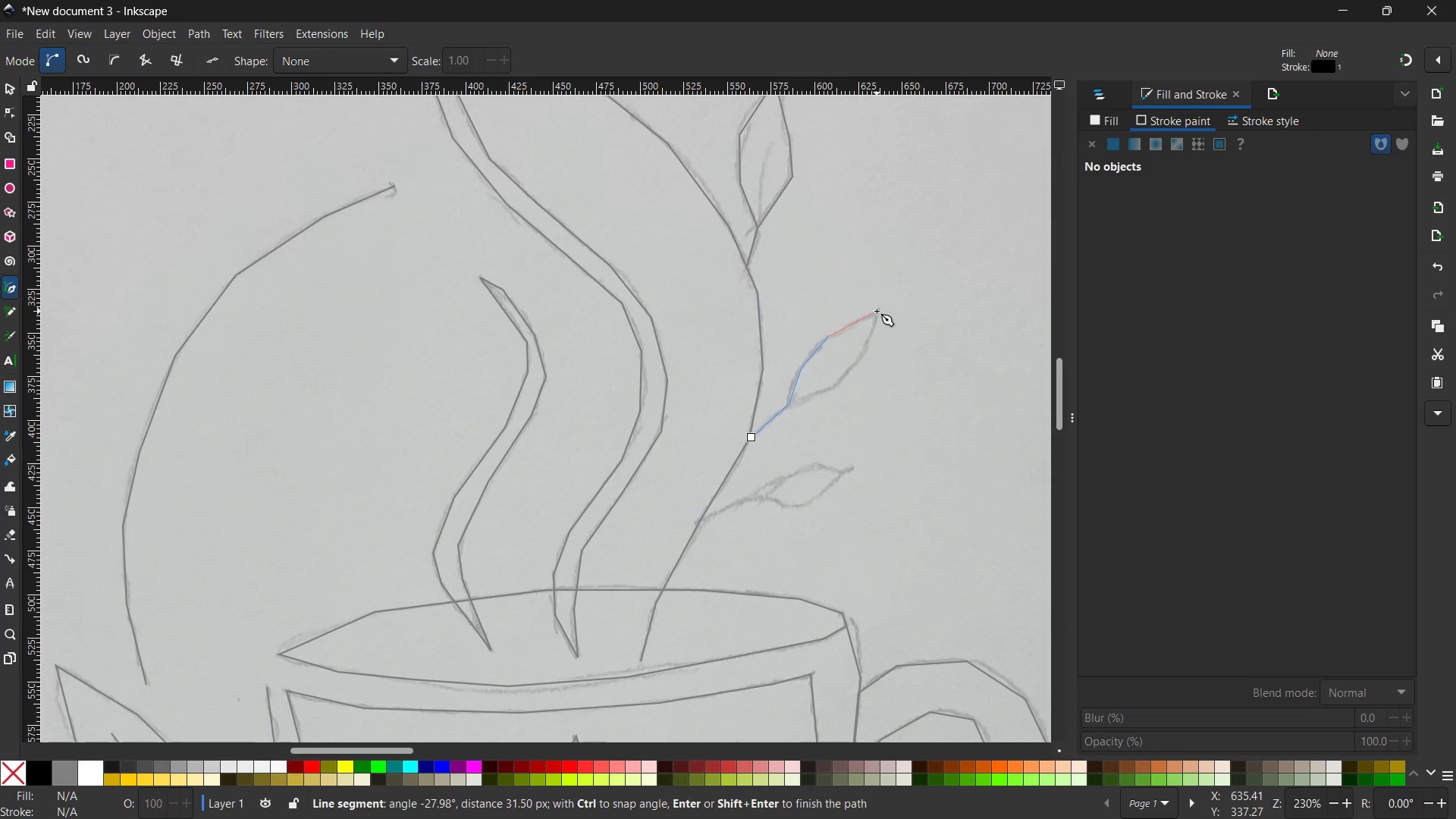 
left_click([877, 311])
 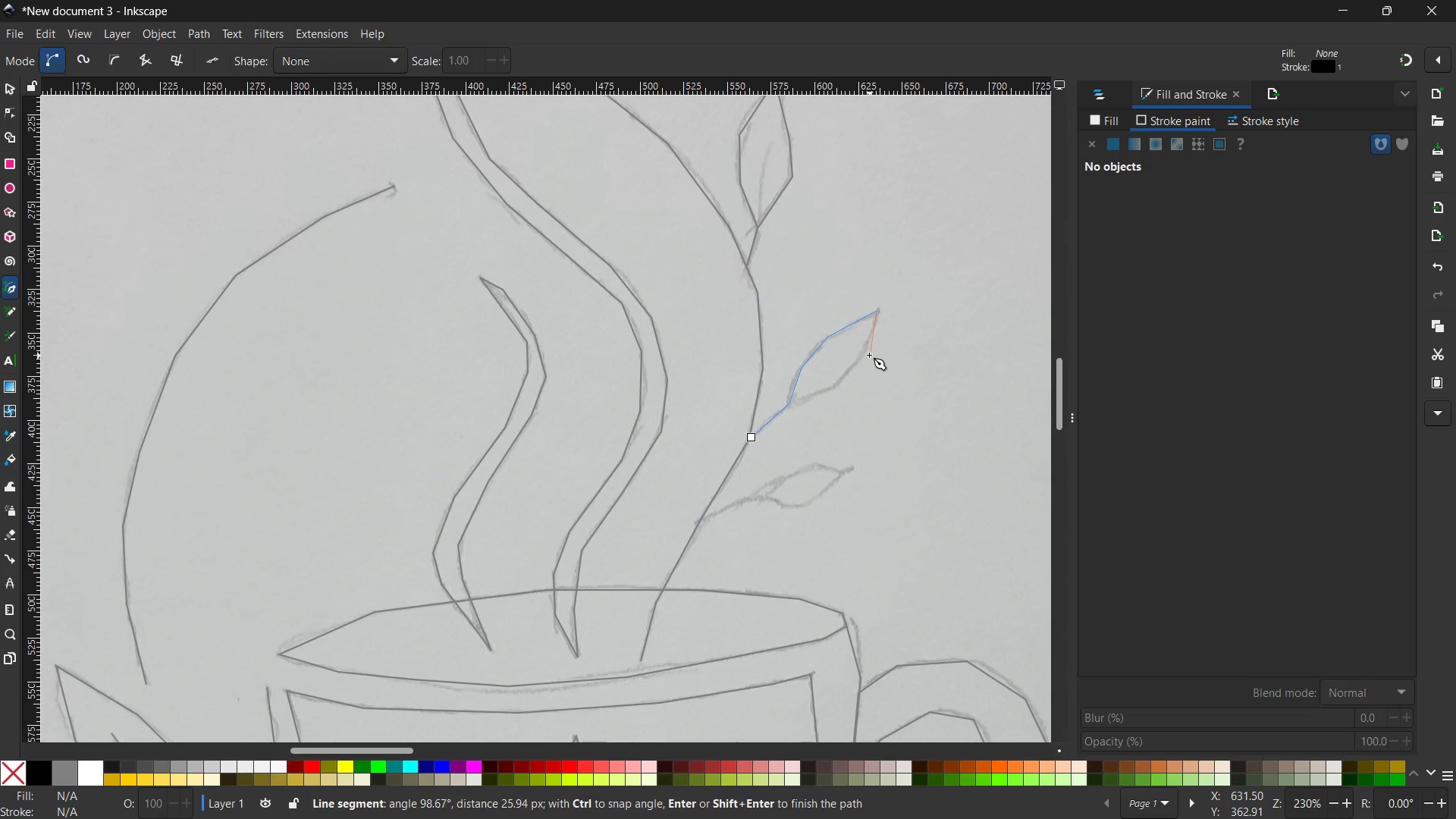 
left_click([862, 355])
 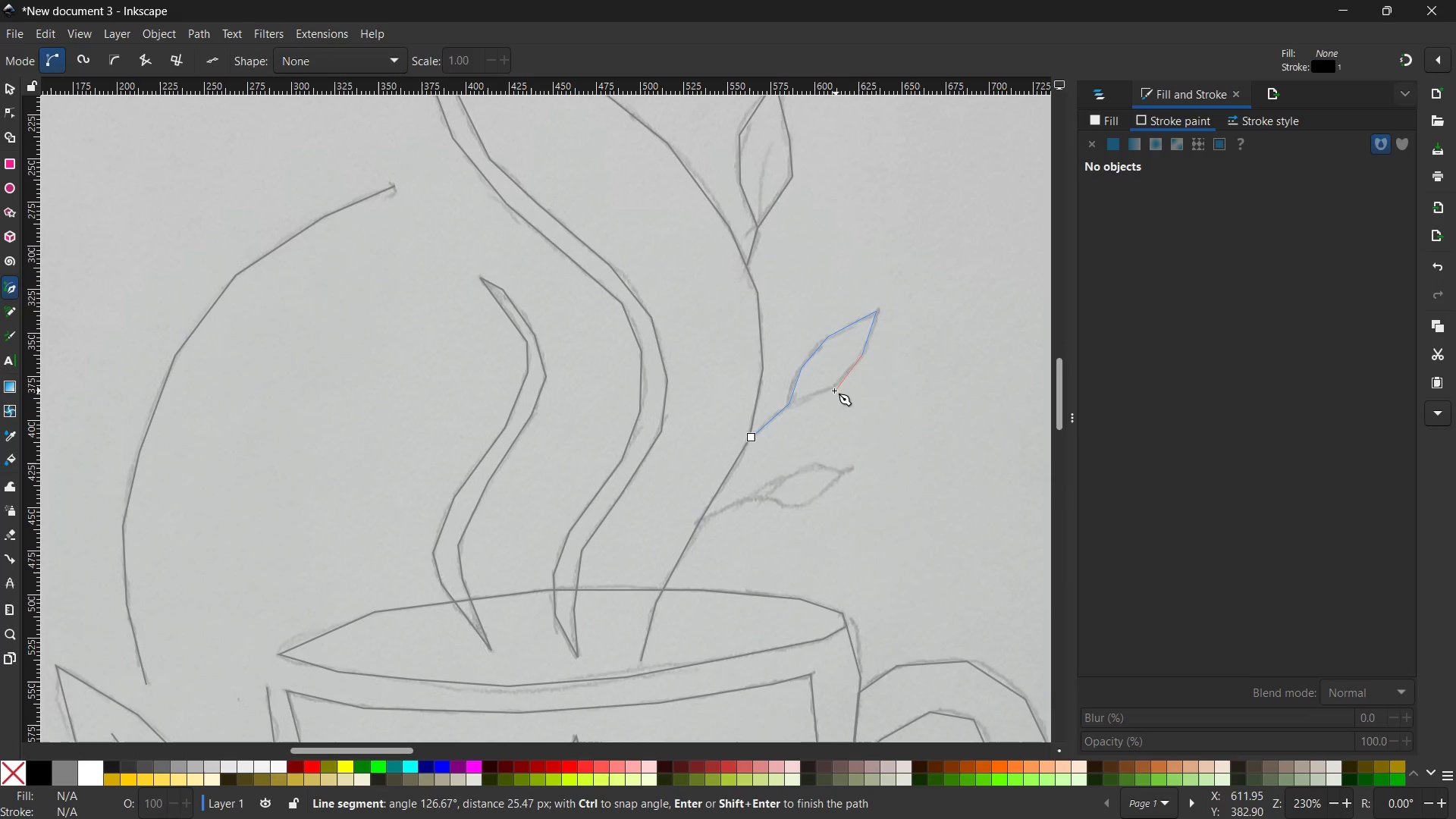 
left_click([834, 389])
 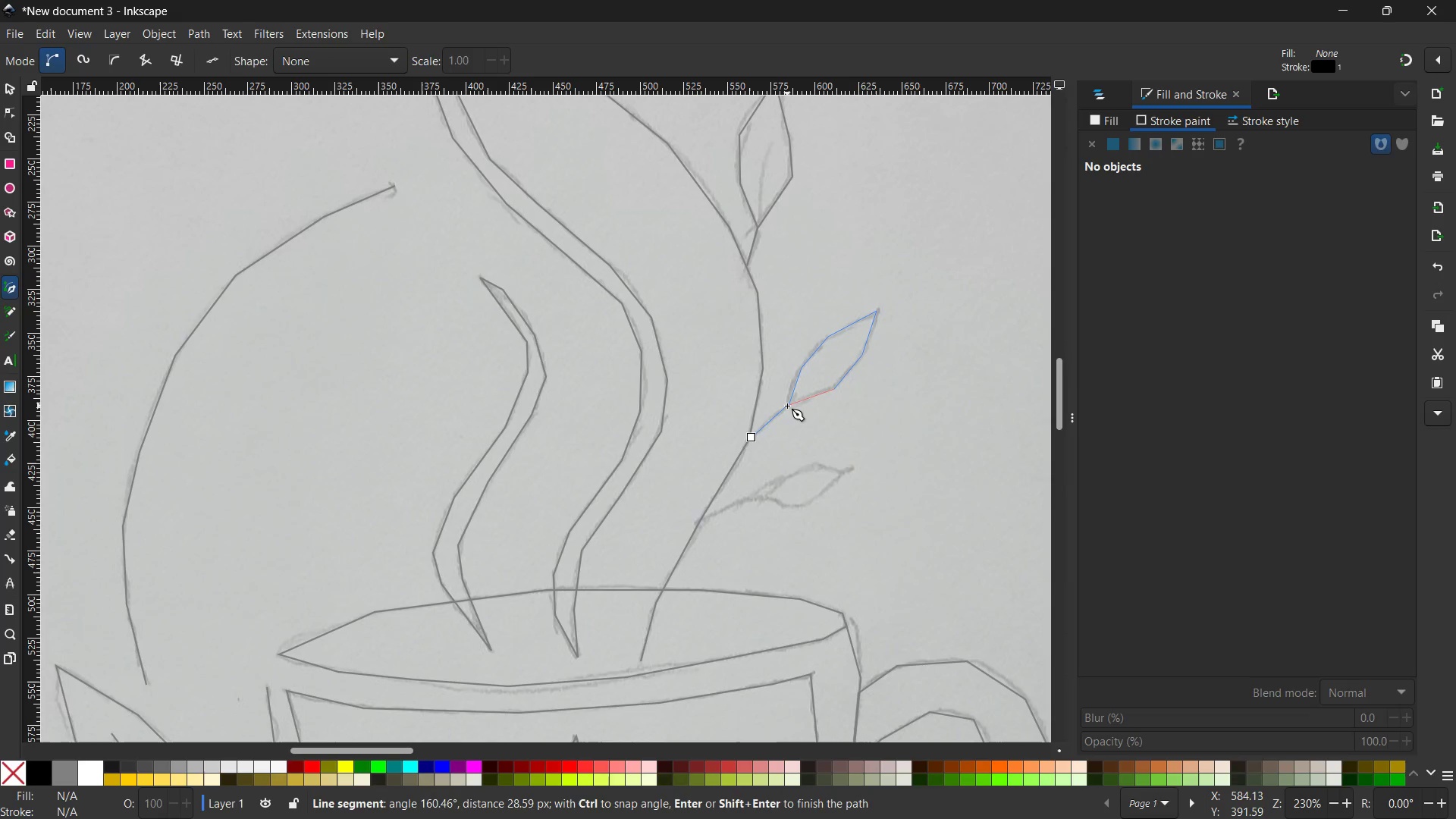 
left_click([787, 404])
 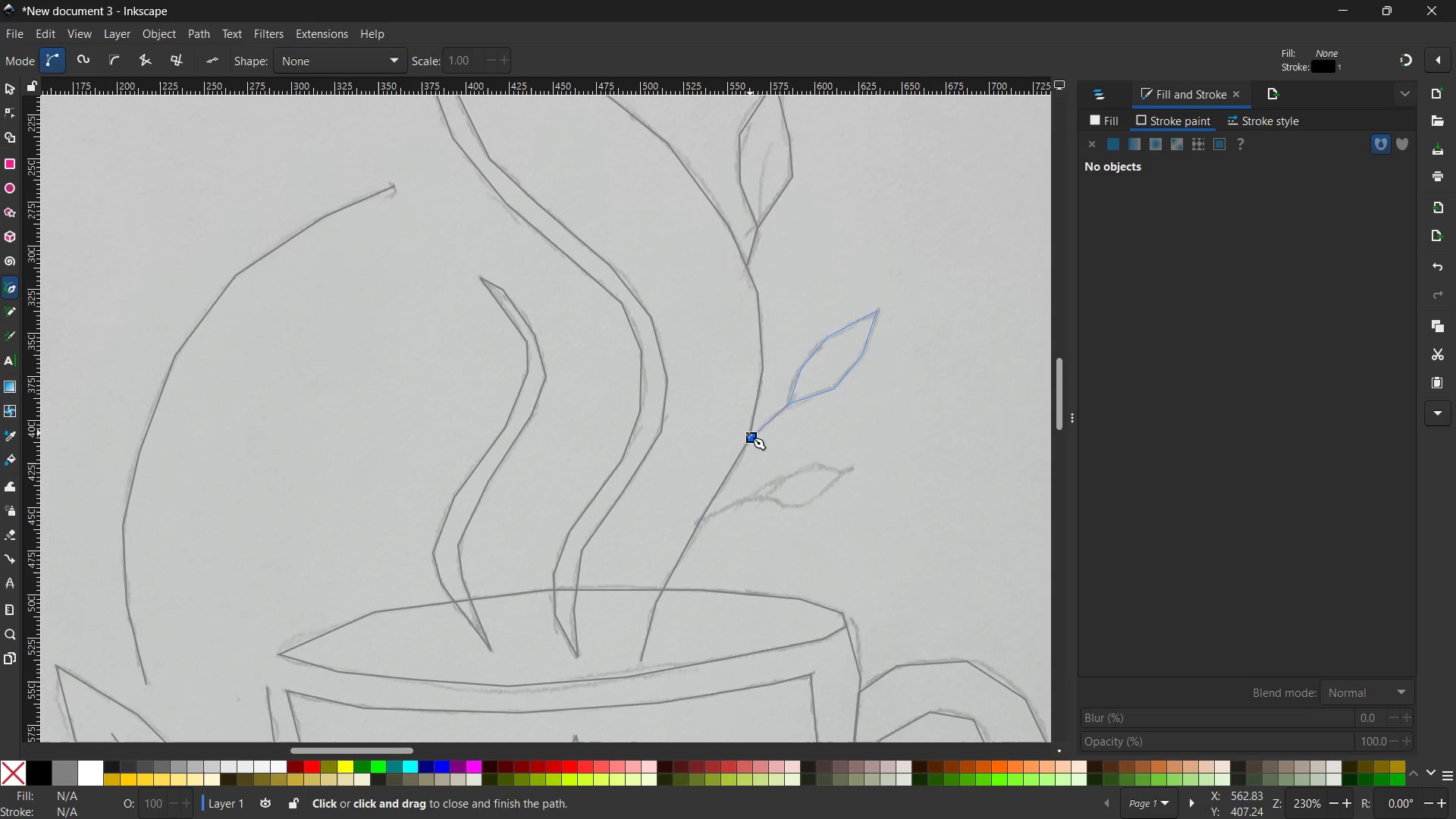 
left_click([748, 437])
 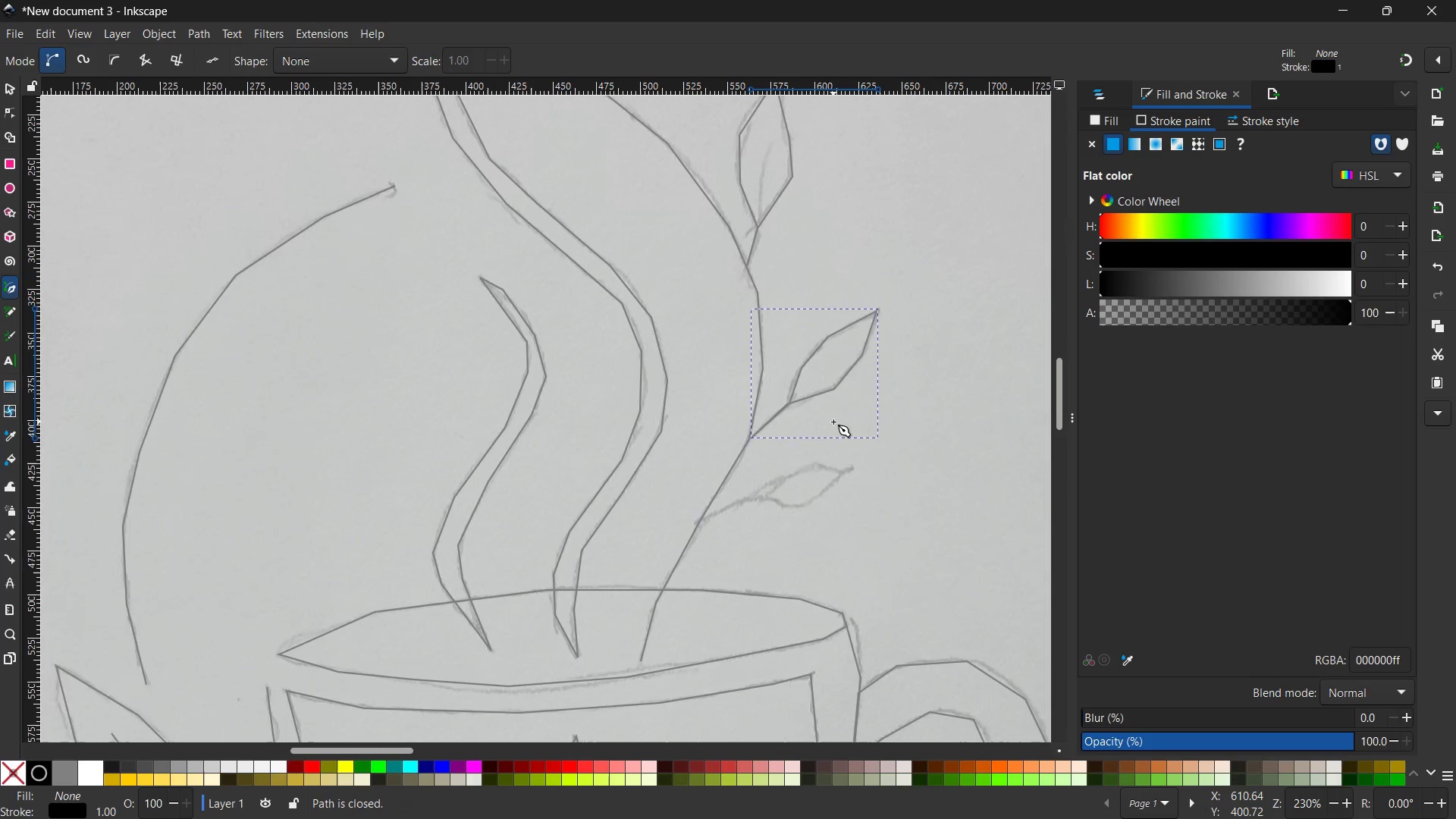 
scroll: coordinate [833, 420], scroll_direction: down, amount: 3.0
 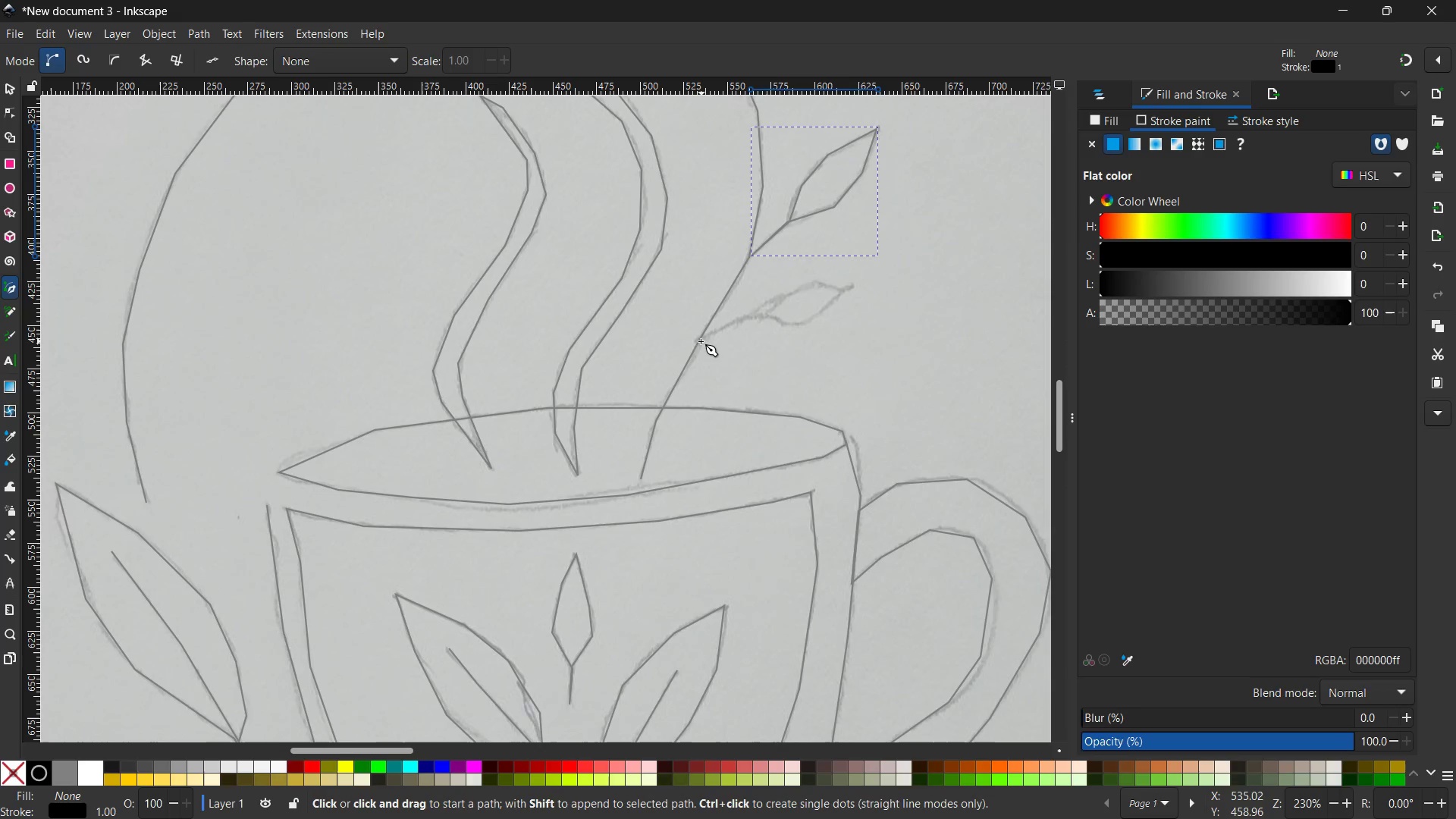 
left_click([698, 341])
 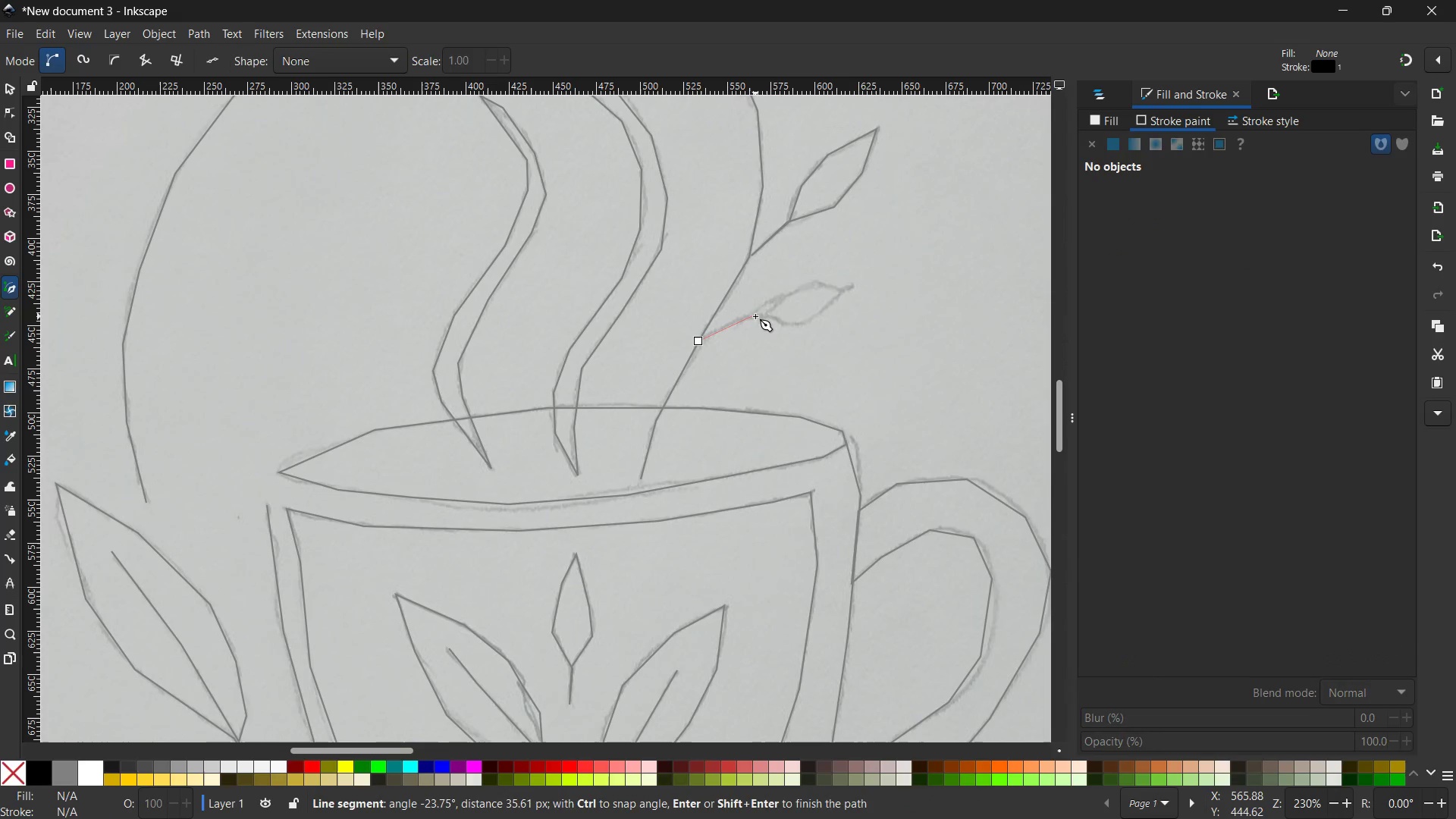 
left_click([755, 316])
 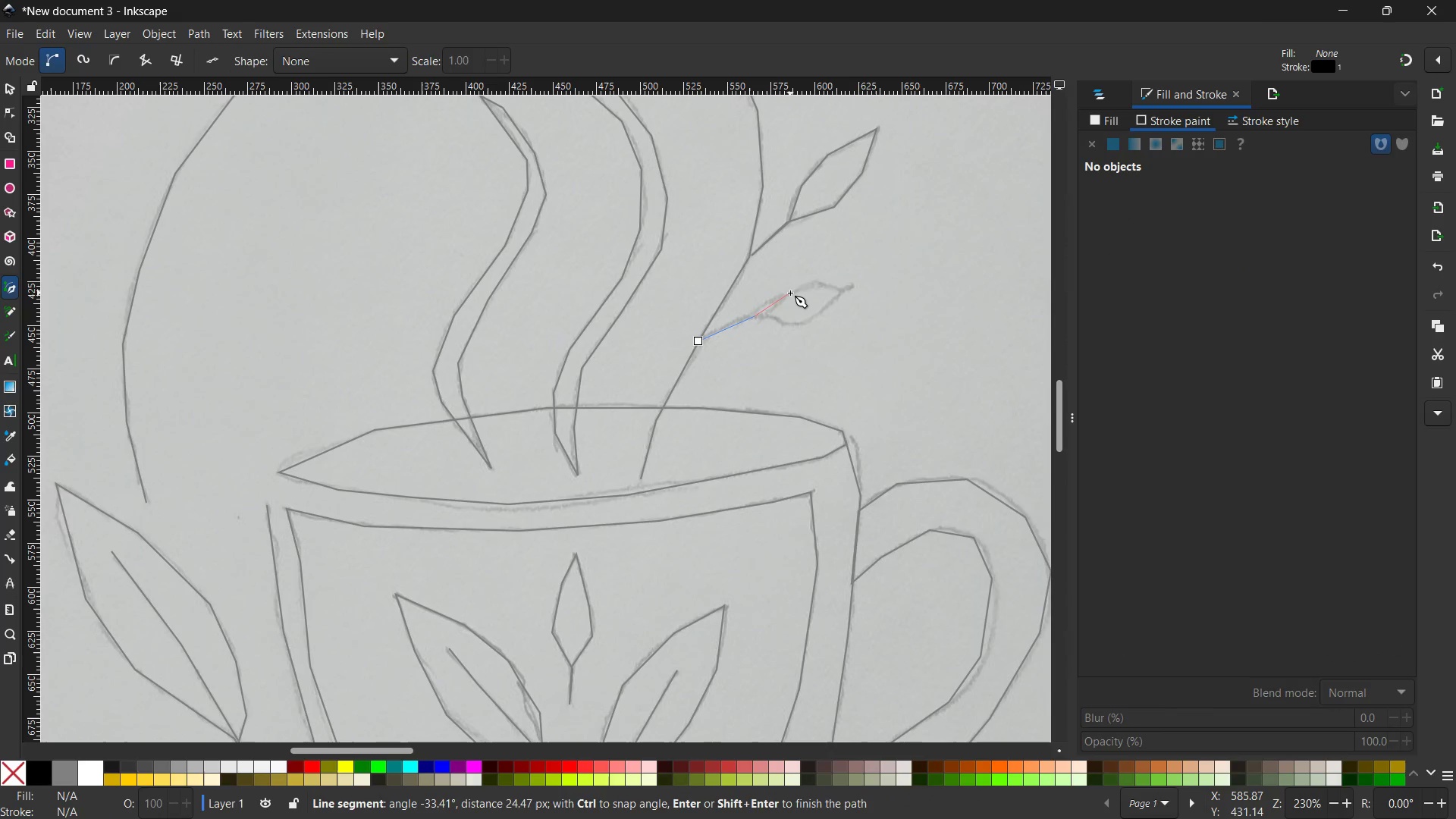 
left_click([790, 293])
 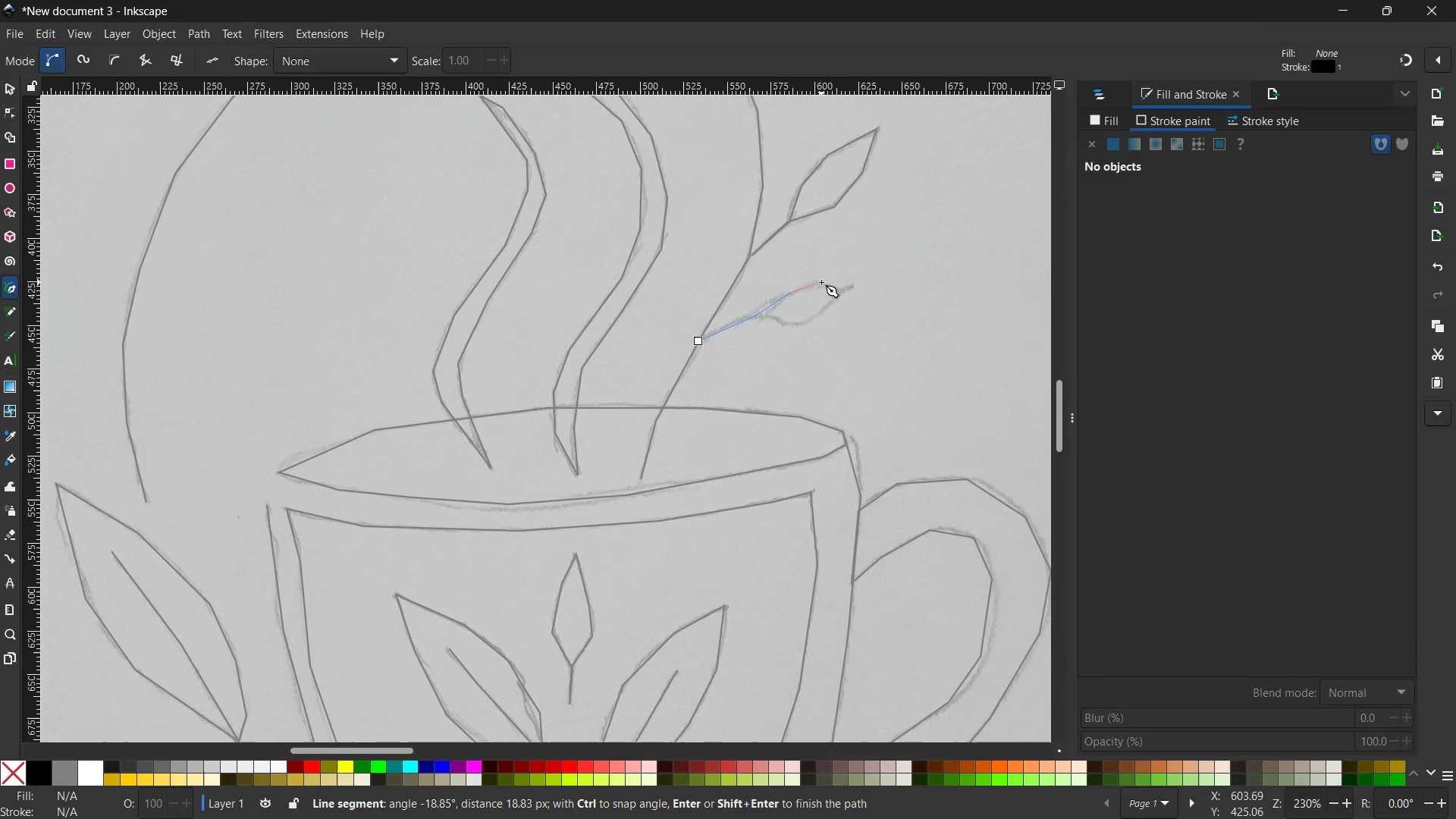 
left_click([821, 282])
 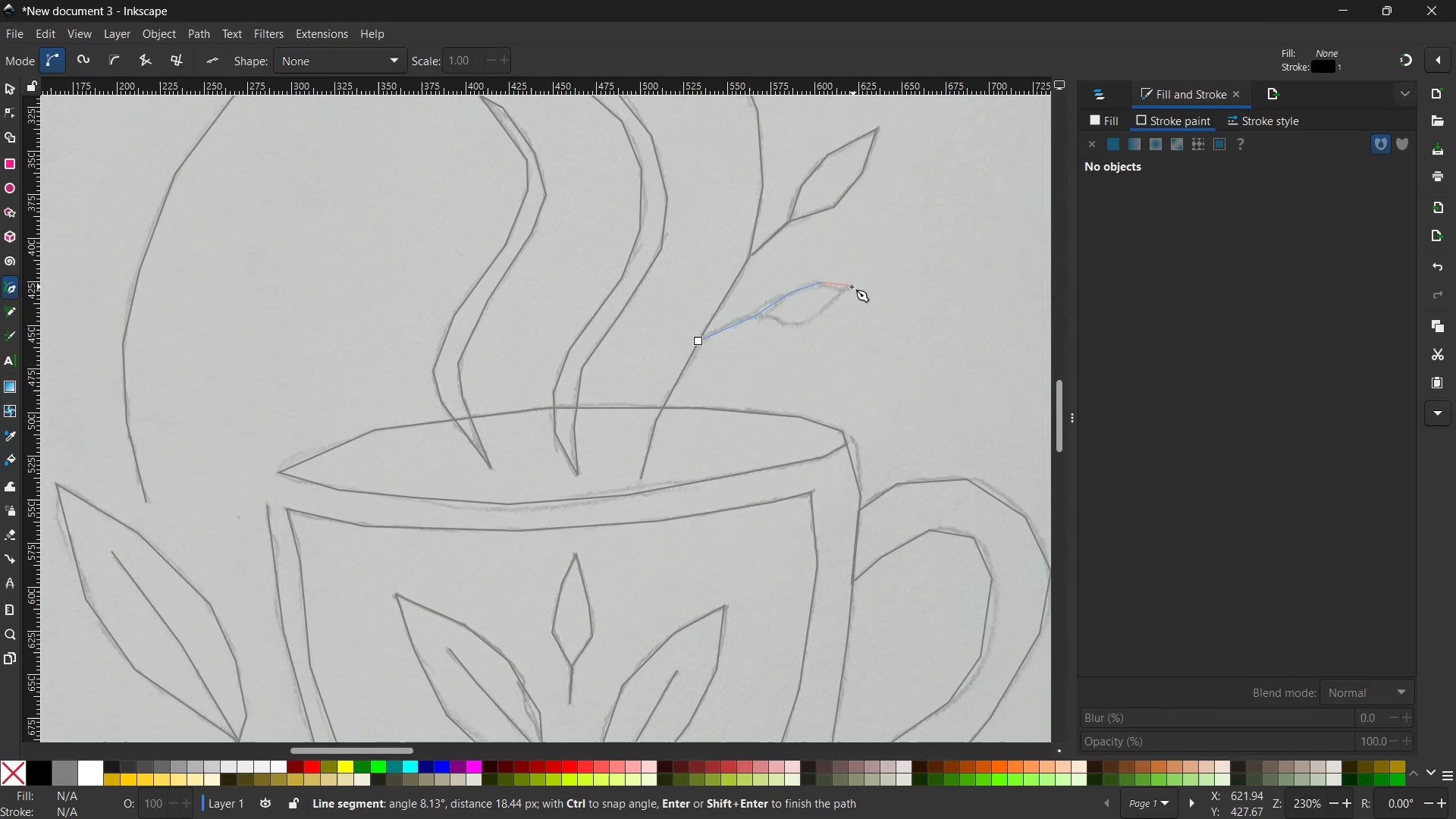 
left_click([849, 287])
 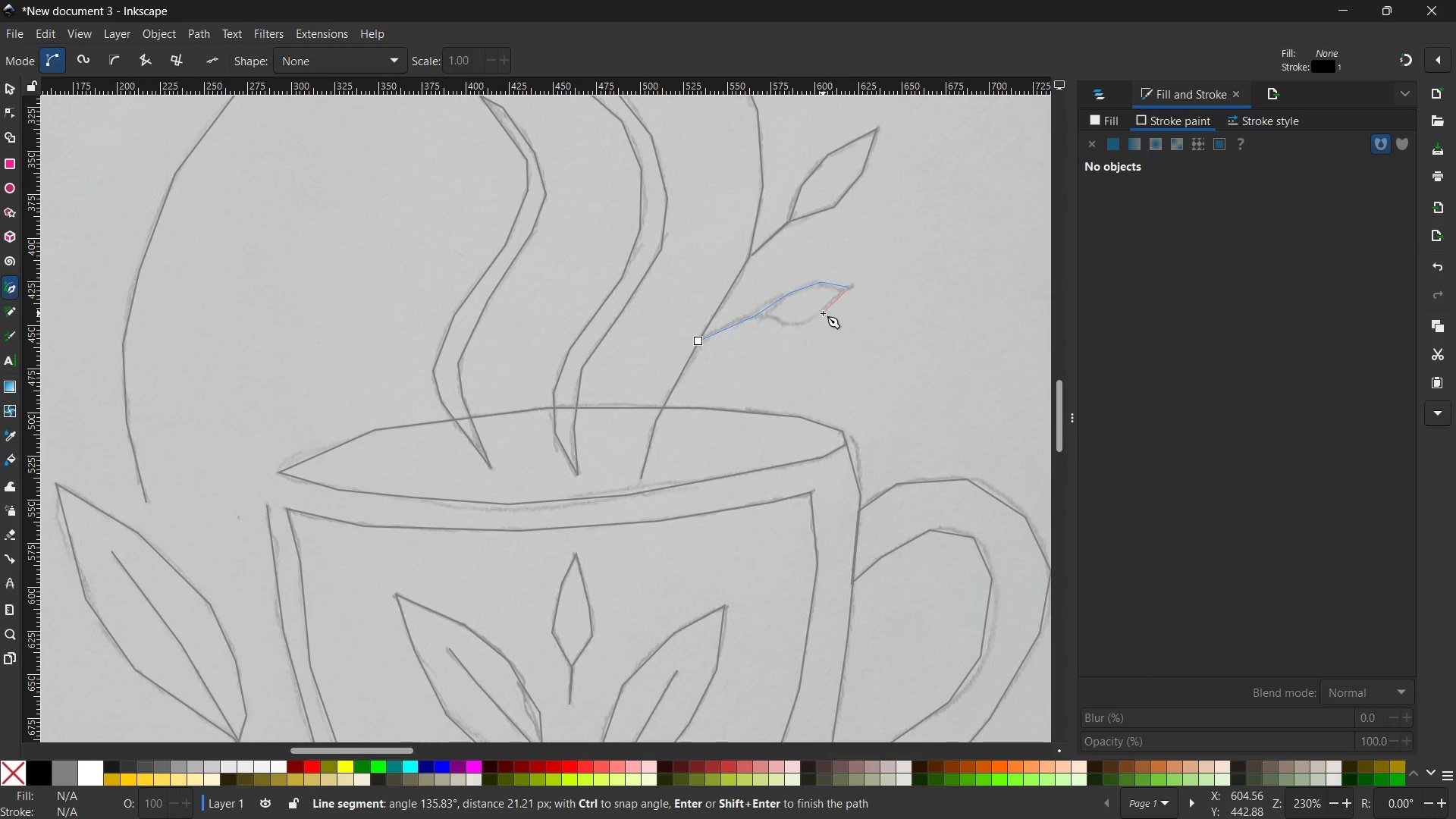 
left_click([824, 312])
 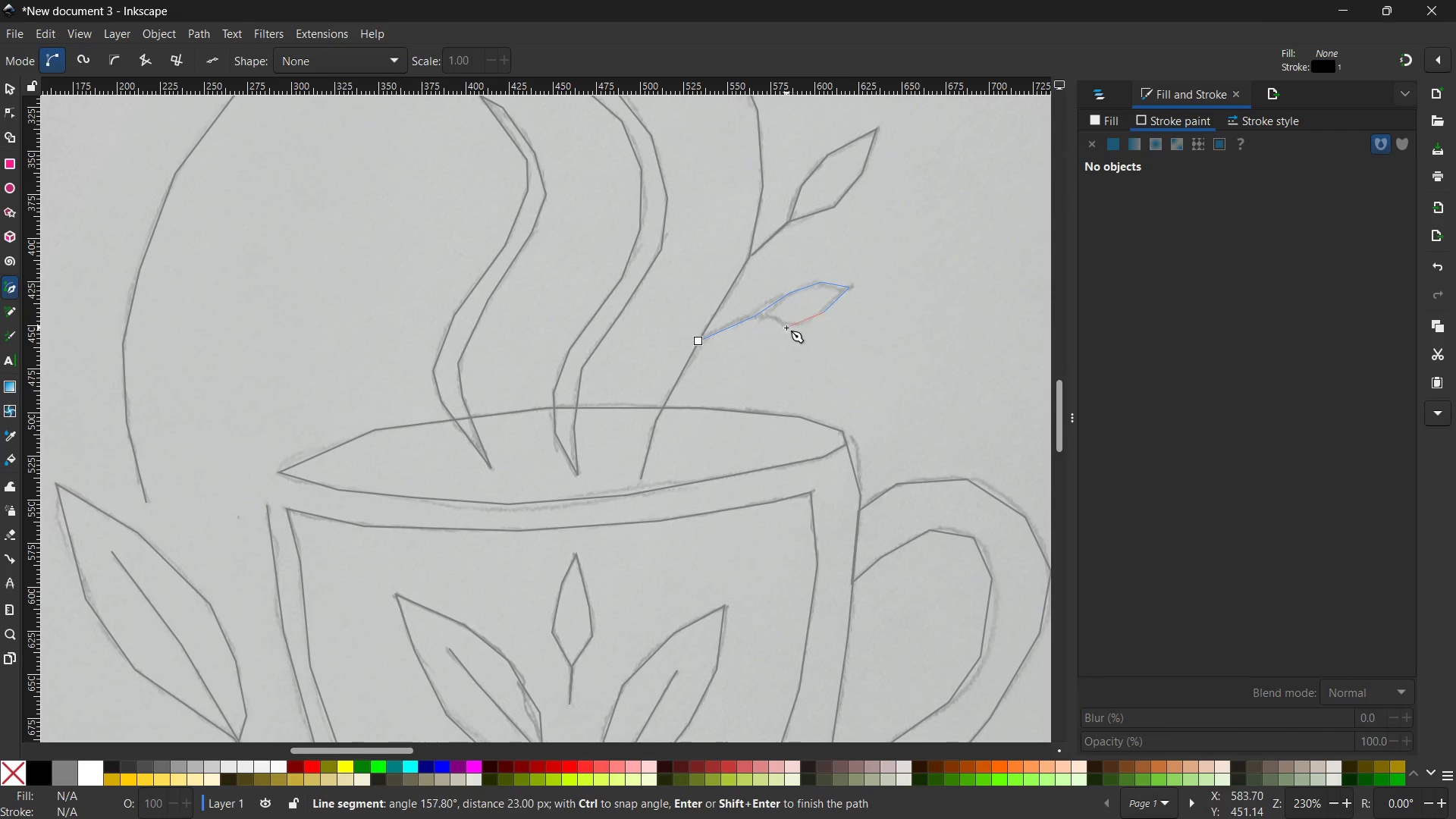 
left_click([786, 328])
 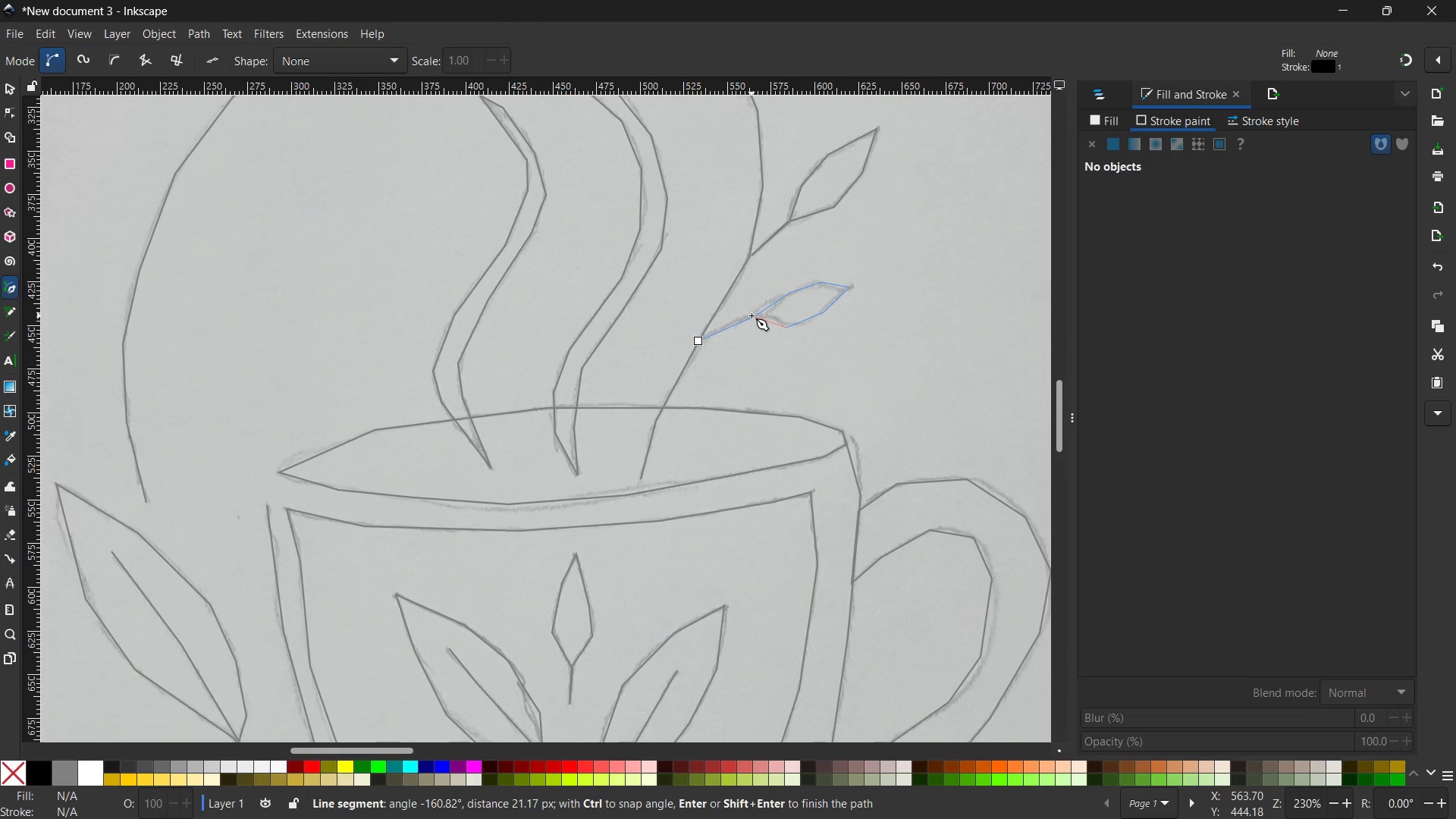 
left_click([752, 315])
 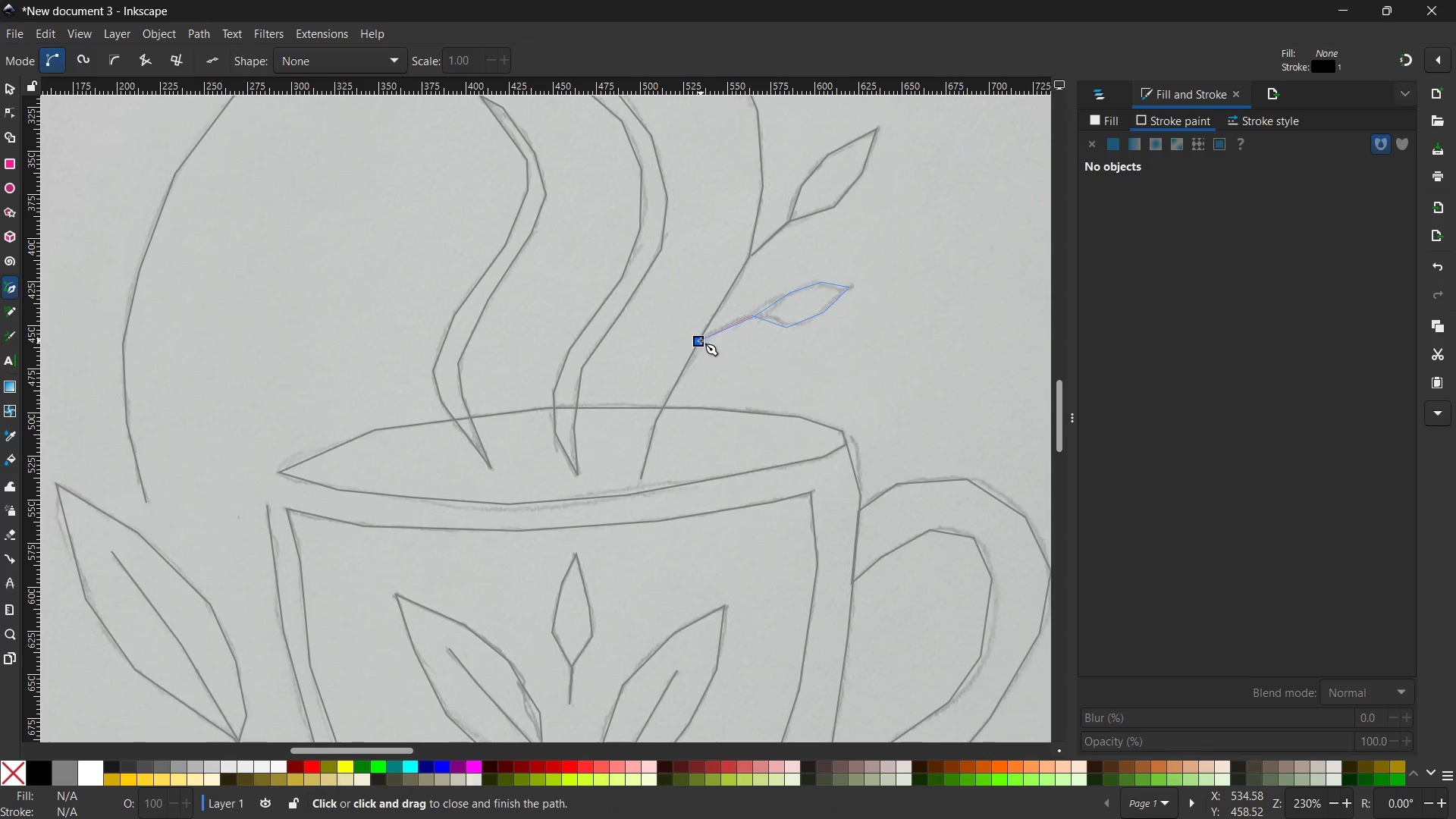 
left_click([698, 341])
 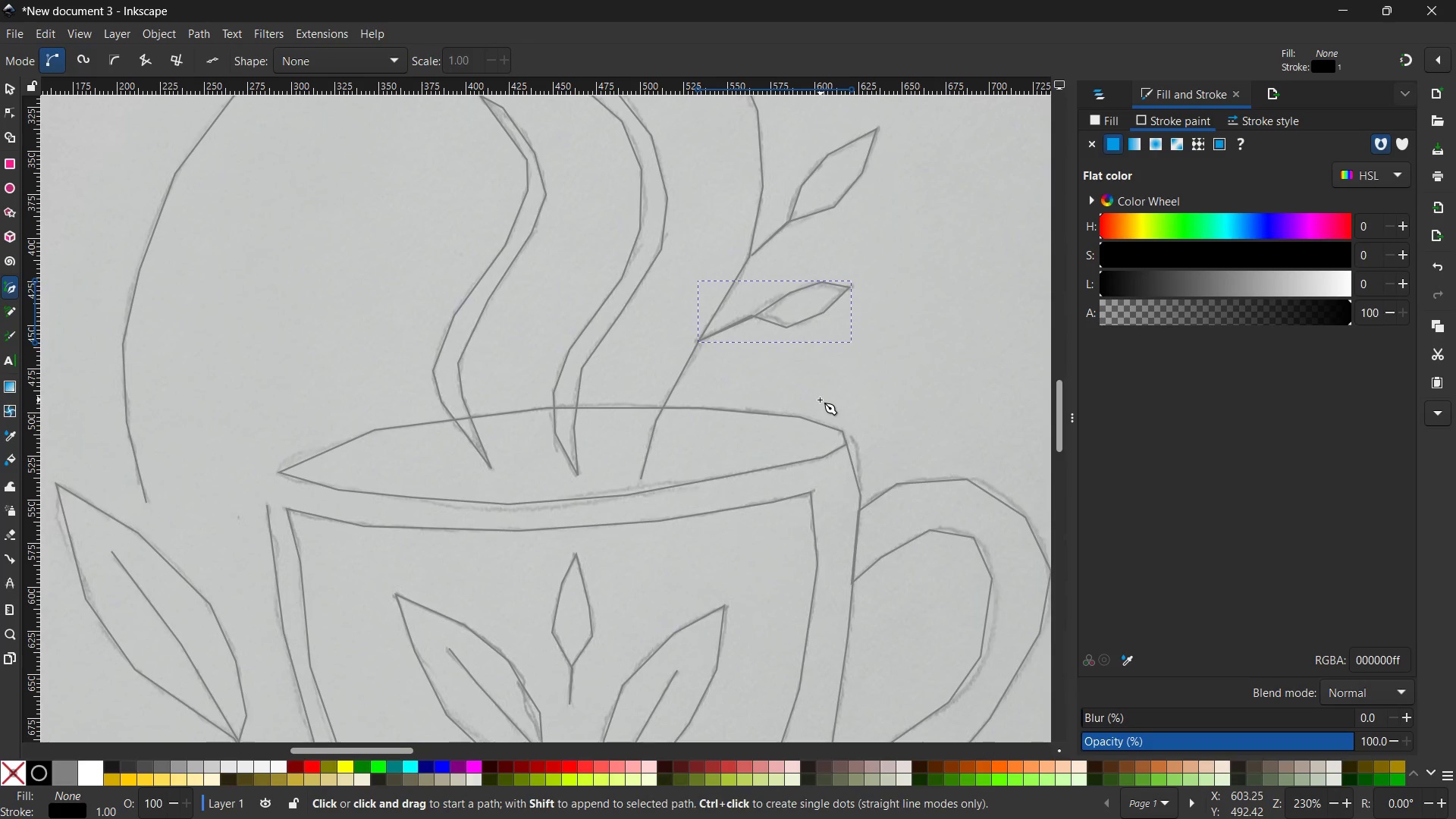 
scroll: coordinate [819, 400], scroll_direction: down, amount: 6.0
 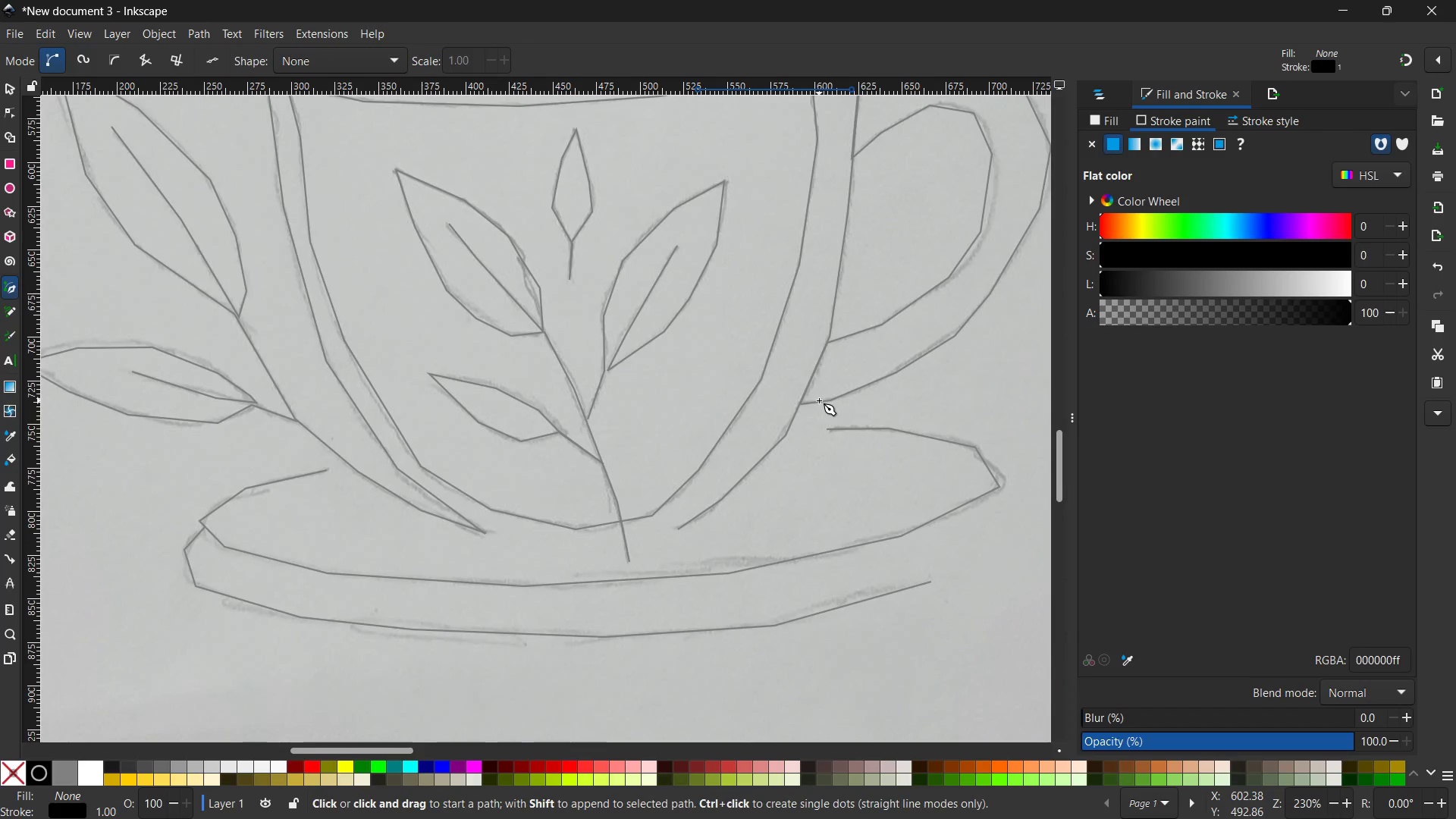 
scroll: coordinate [819, 400], scroll_direction: up, amount: 14.0
 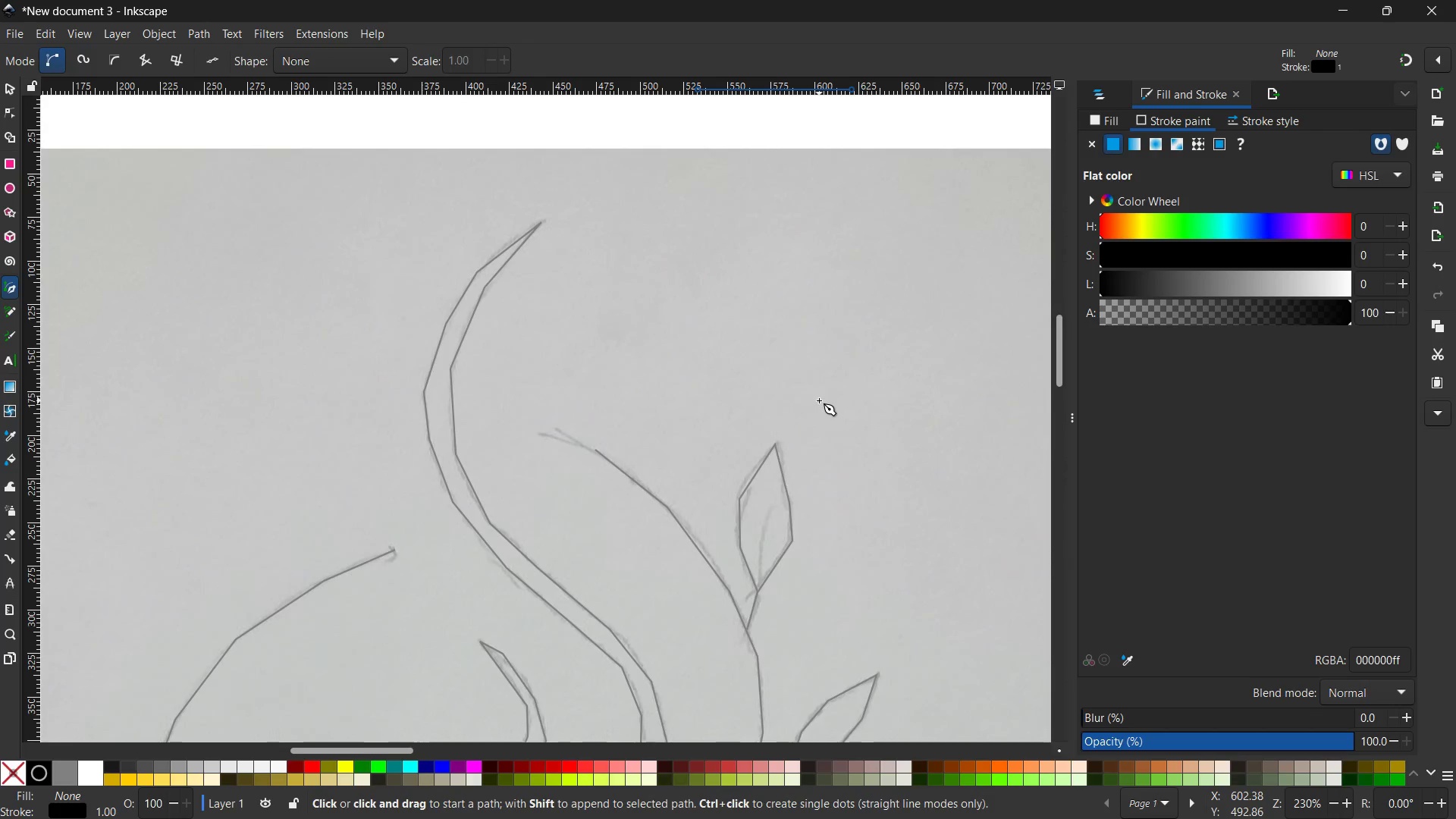 
scroll: coordinate [814, 403], scroll_direction: down, amount: 8.0
 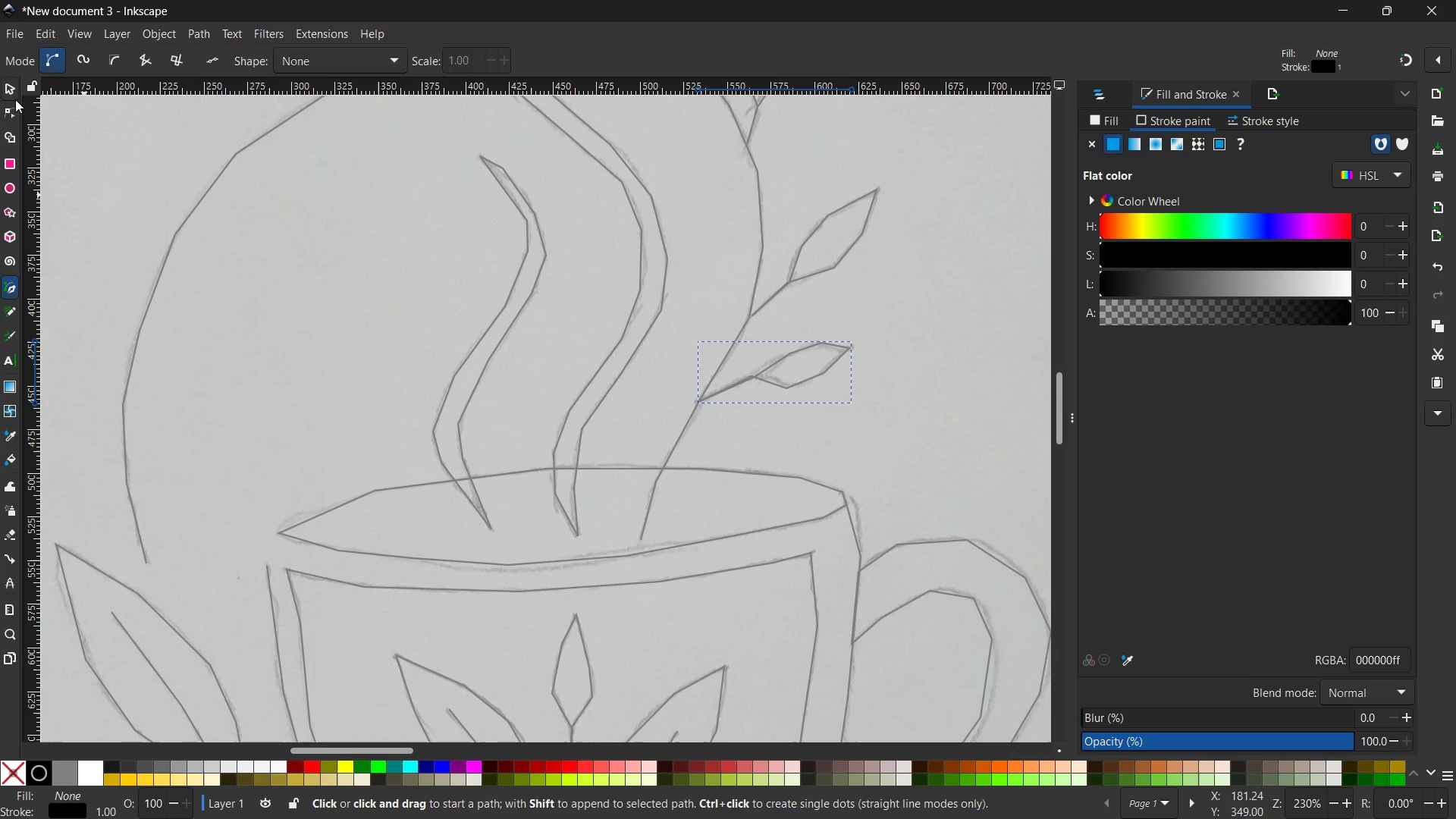 
left_click([15, 91])
 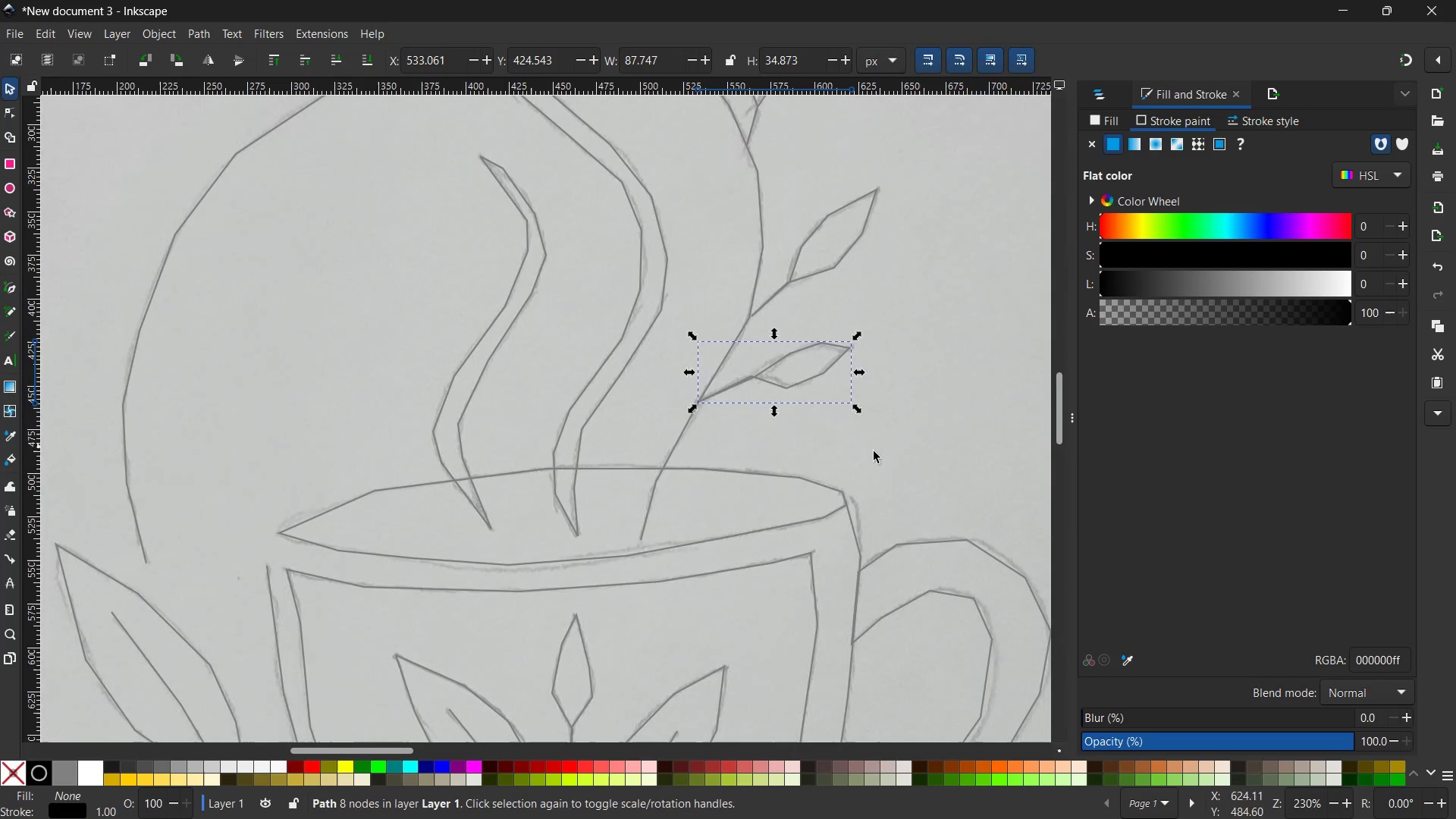 
left_click([886, 456])
 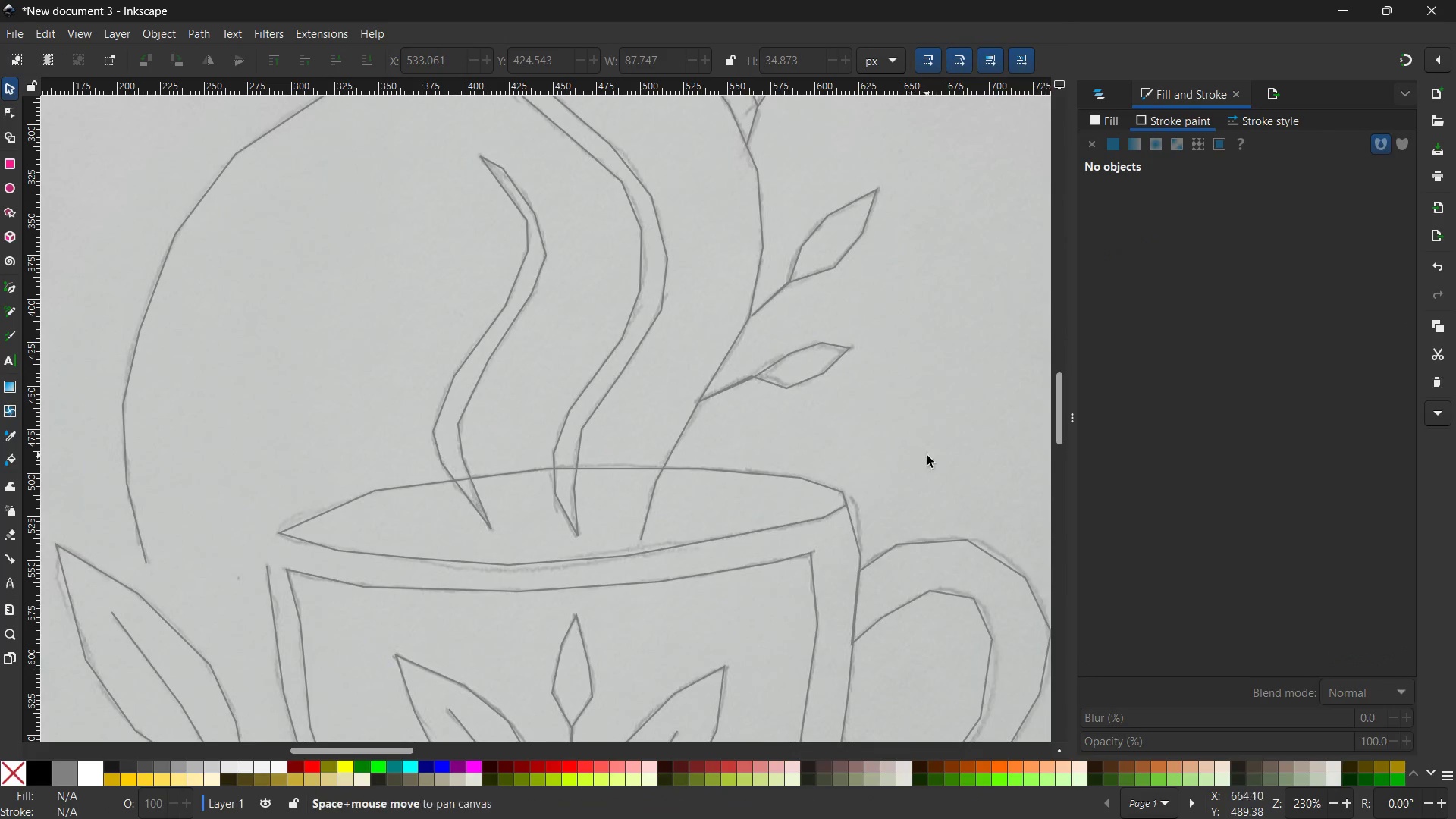 
hold_key(key=Space, duration=1.52)
 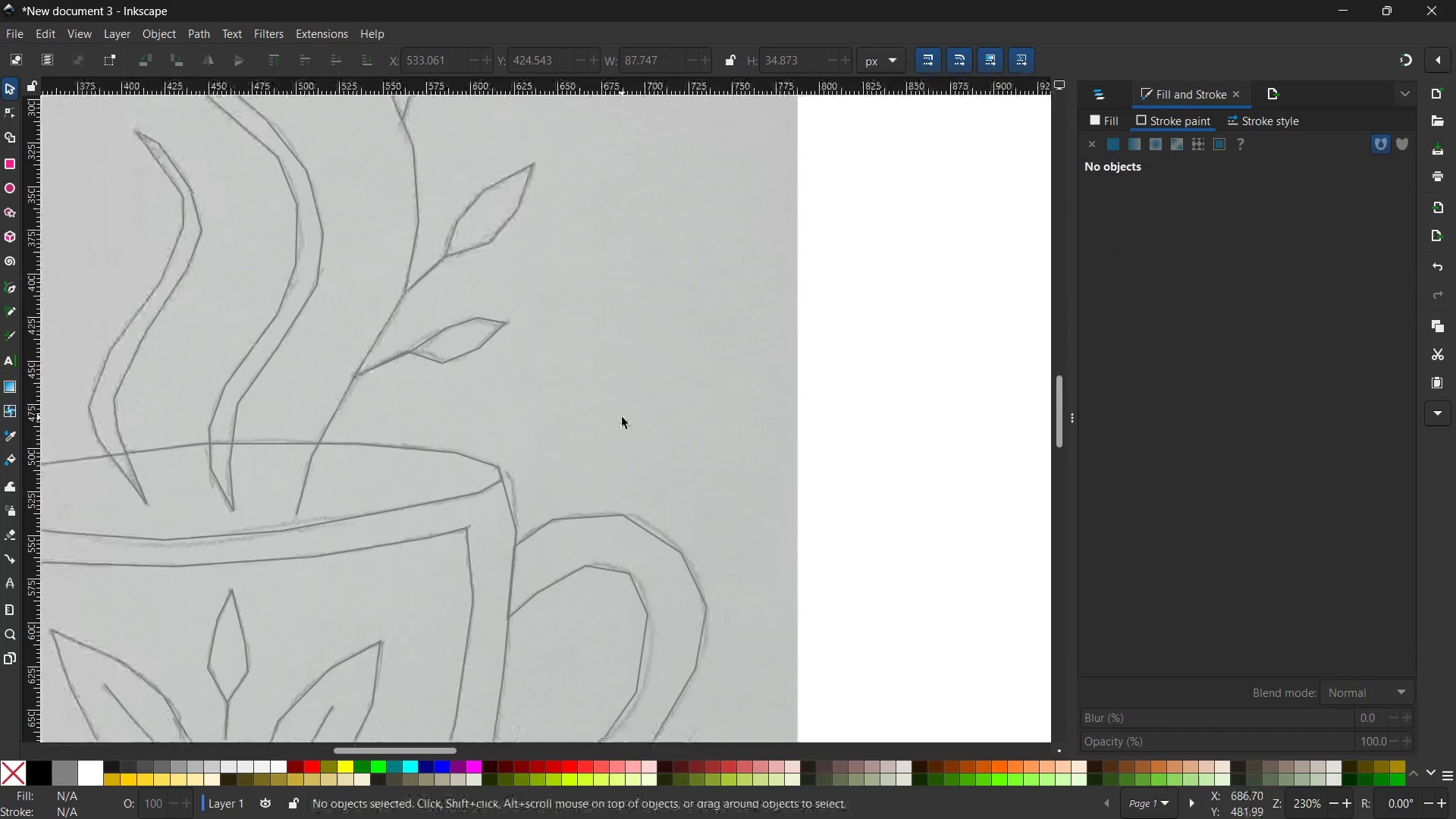 
left_click_drag(start_coordinate=[928, 456], to_coordinate=[0, 395])
 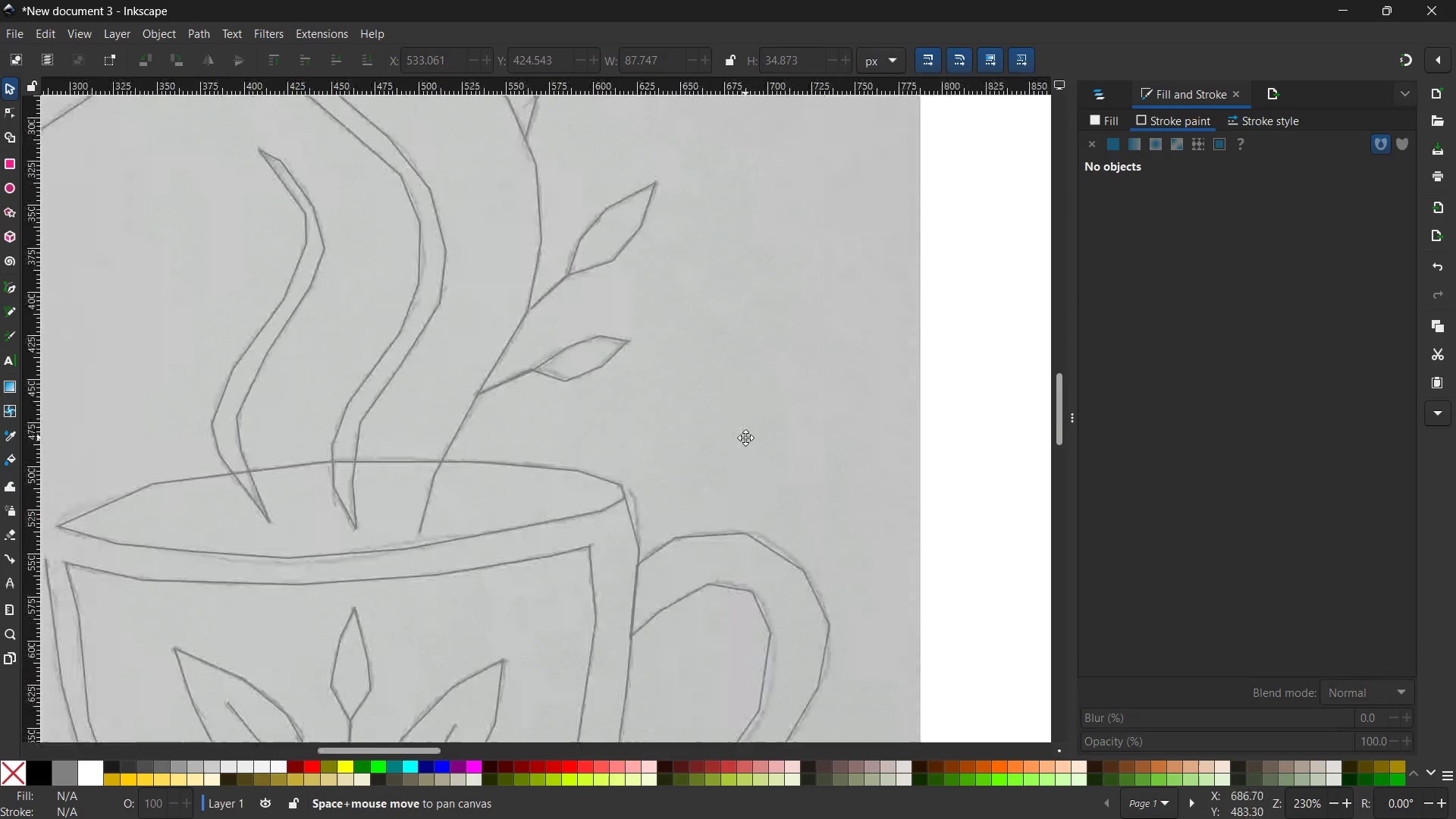 
hold_key(key=Space, duration=0.39)
 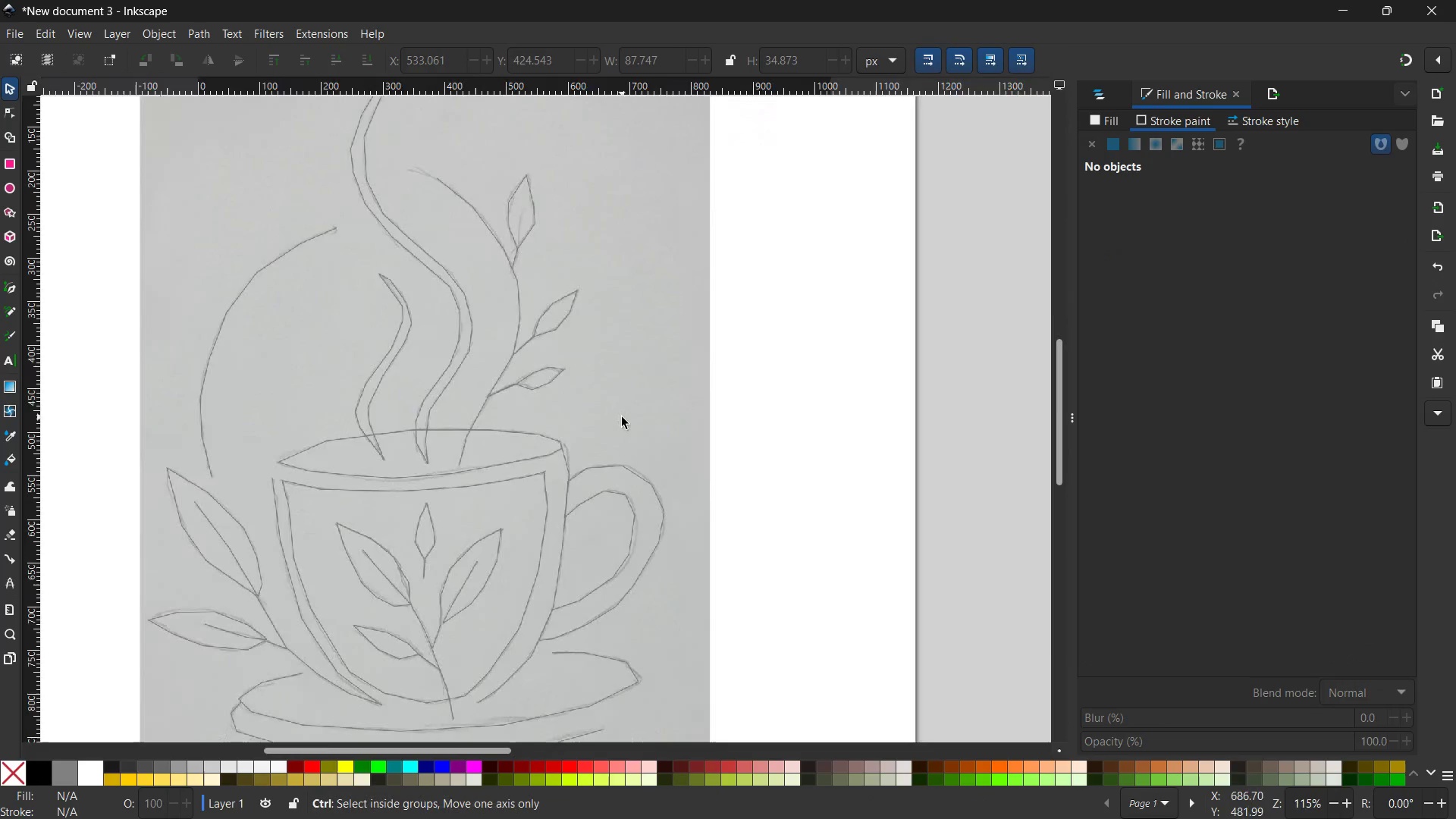 
left_click_drag(start_coordinate=[741, 438], to_coordinate=[624, 421])
 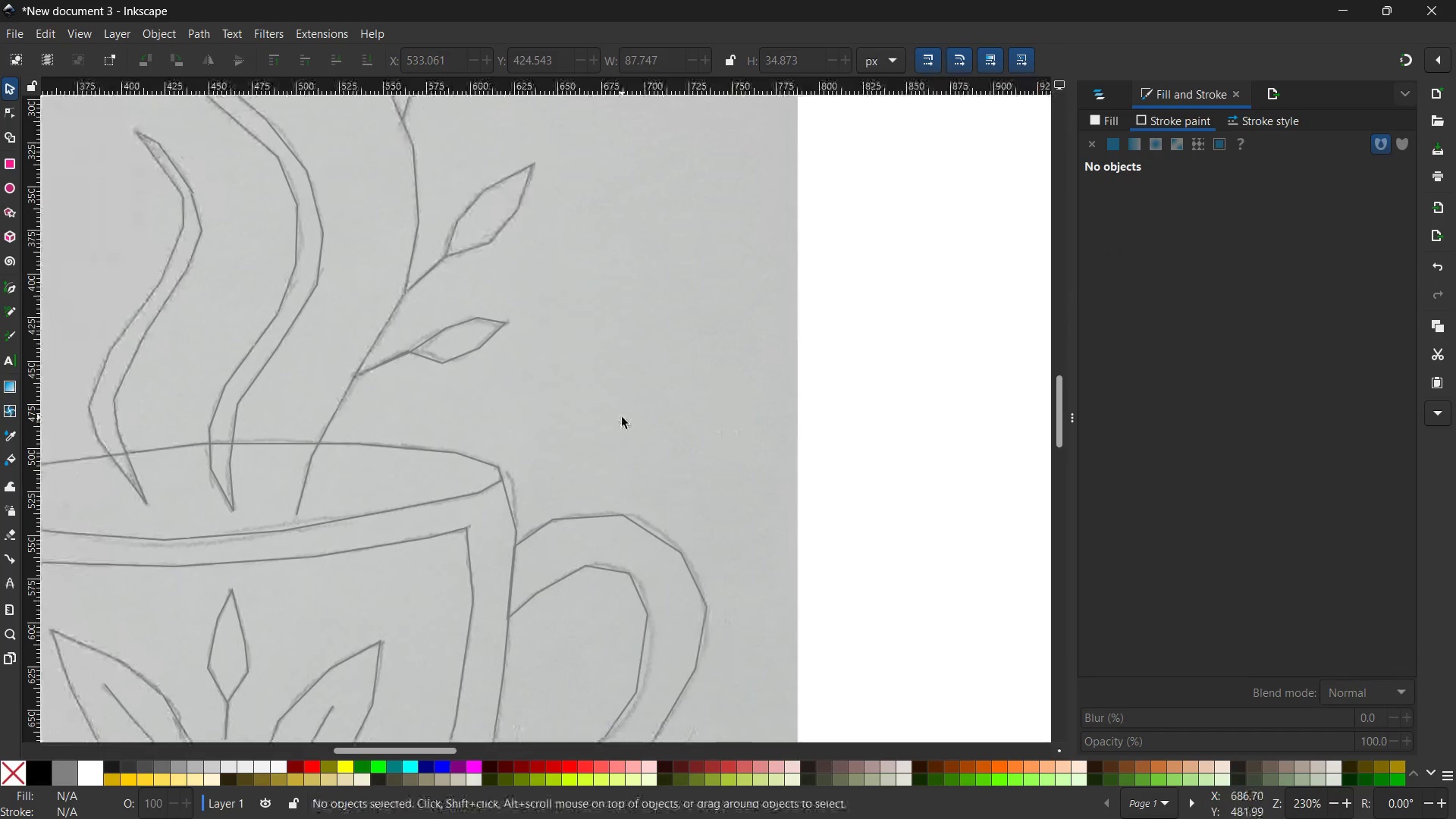 
hold_key(key=Space, duration=2.62)
 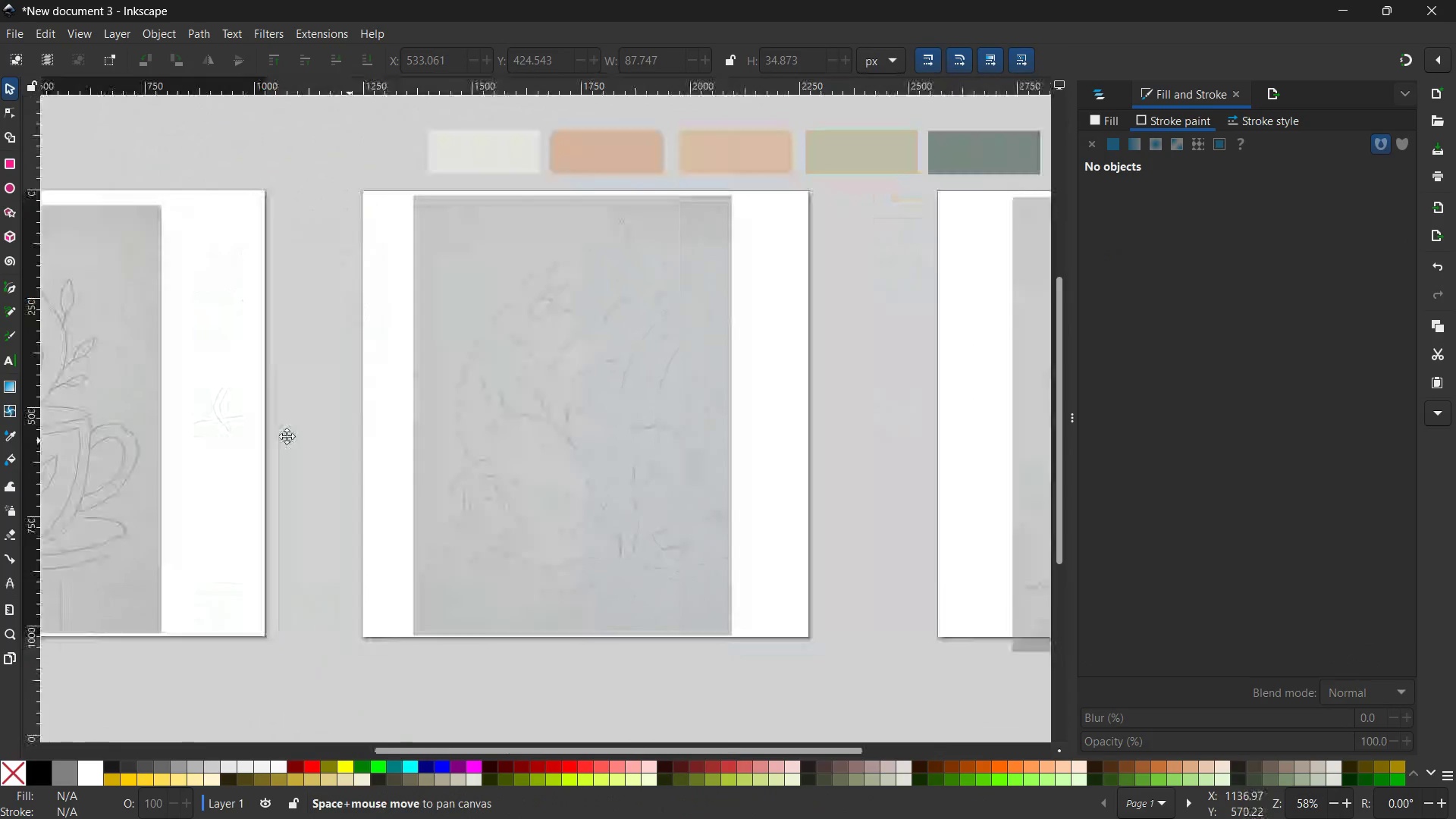 
hold_key(key=ControlLeft, duration=0.5)
scroll: coordinate [622, 417], scroll_direction: down, amount: 4.0
 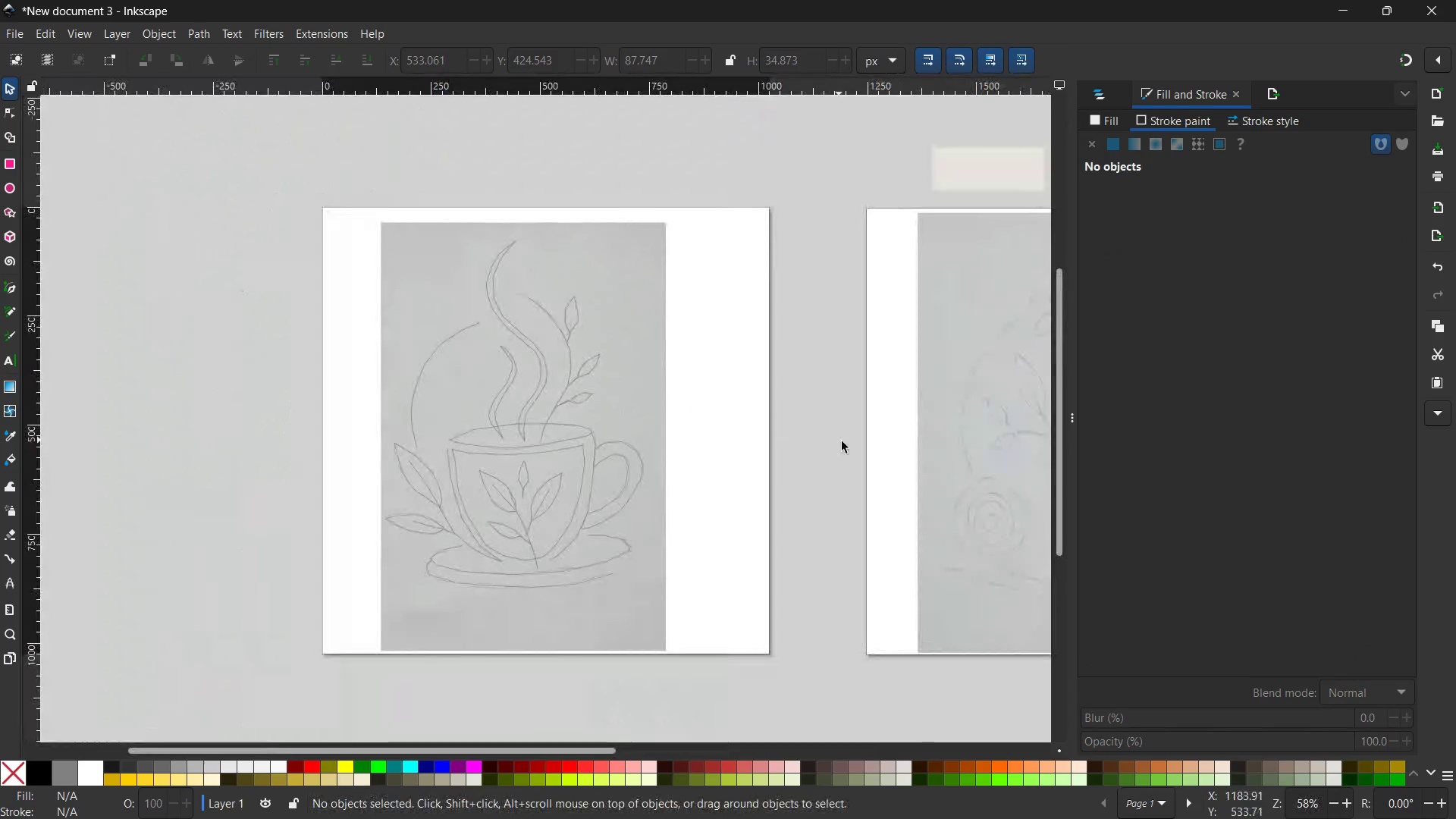 
left_click([842, 442])
 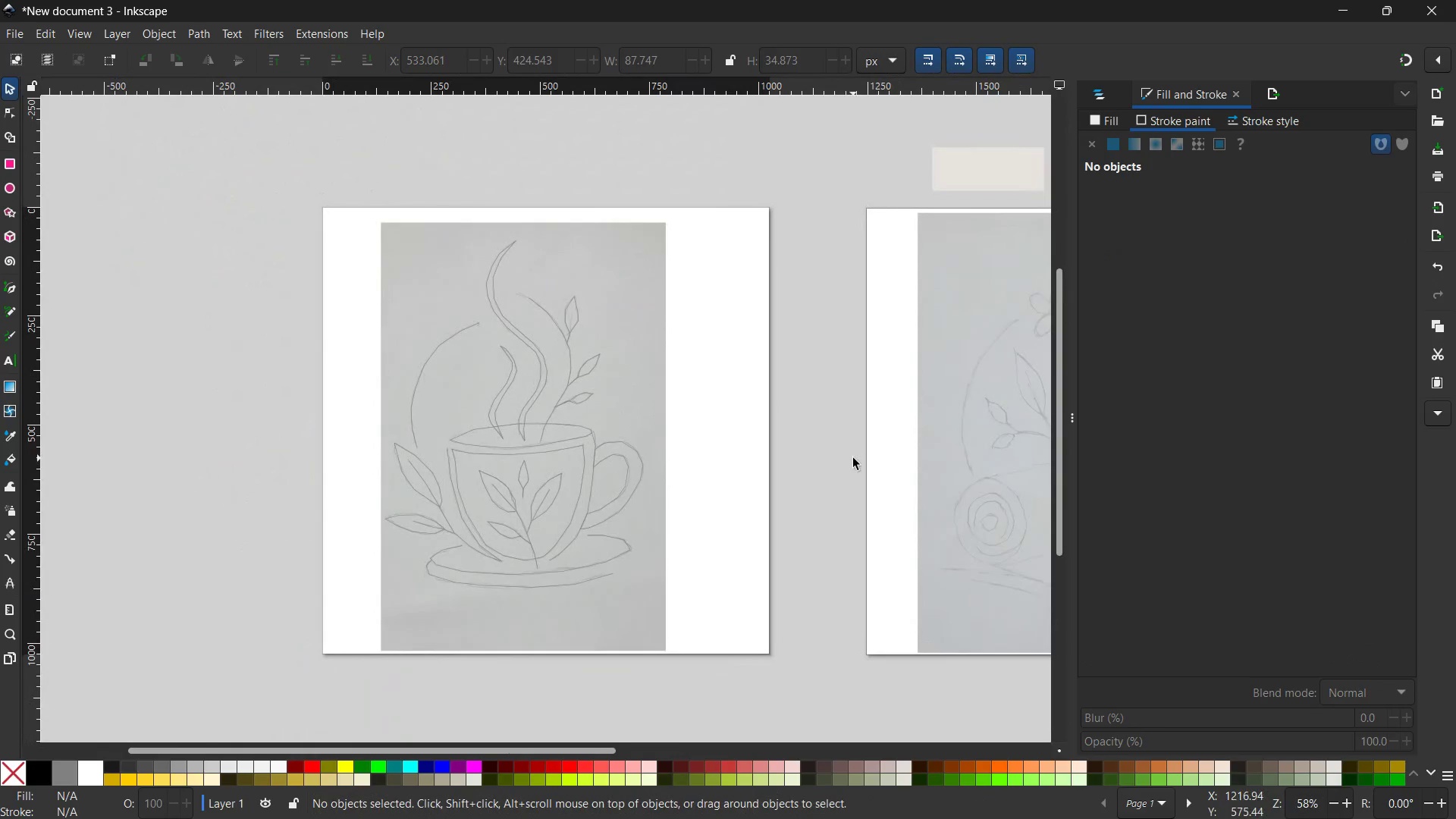 
hold_key(key=Space, duration=1.51)
 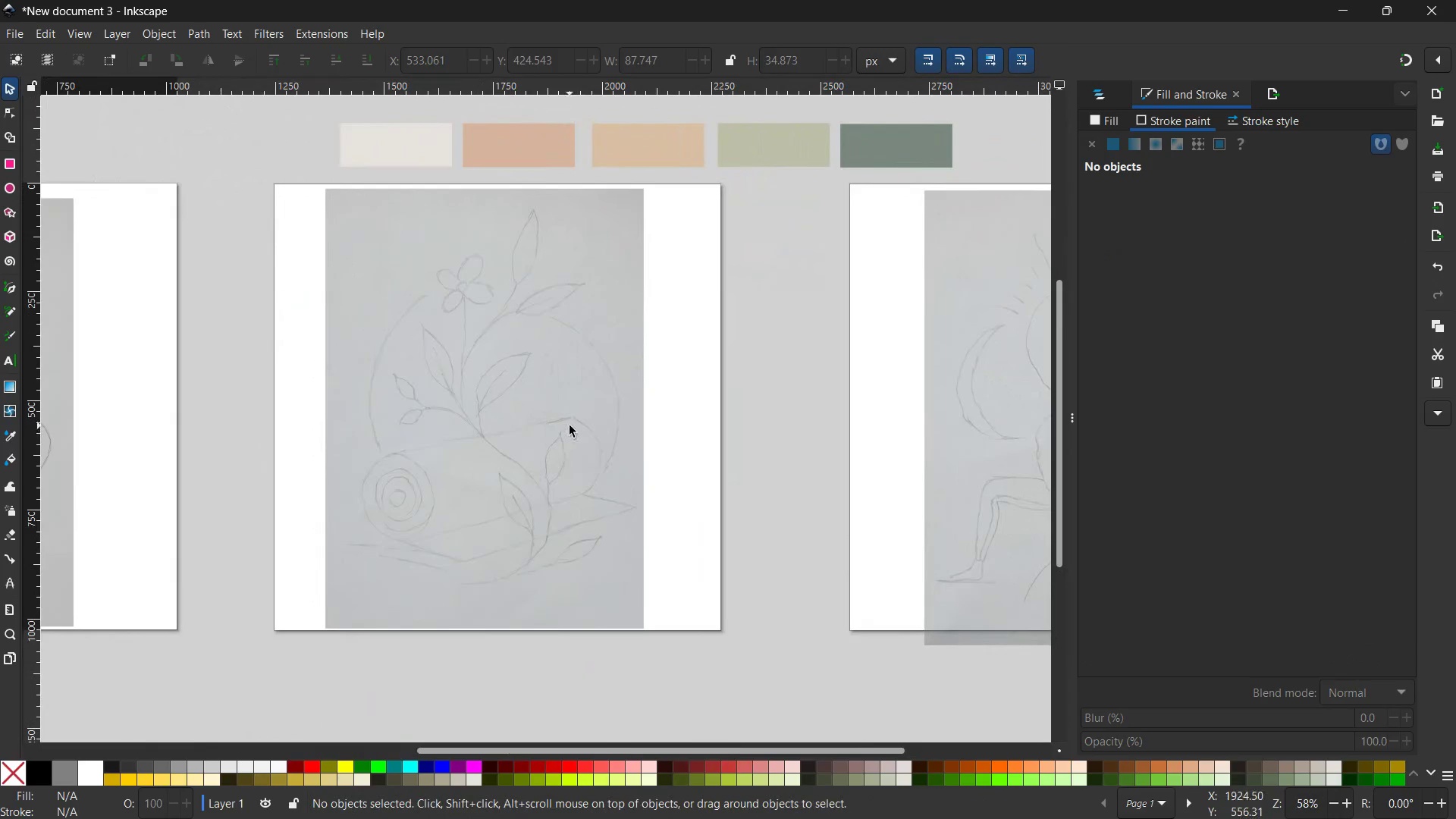 
left_click_drag(start_coordinate=[854, 459], to_coordinate=[248, 437])
 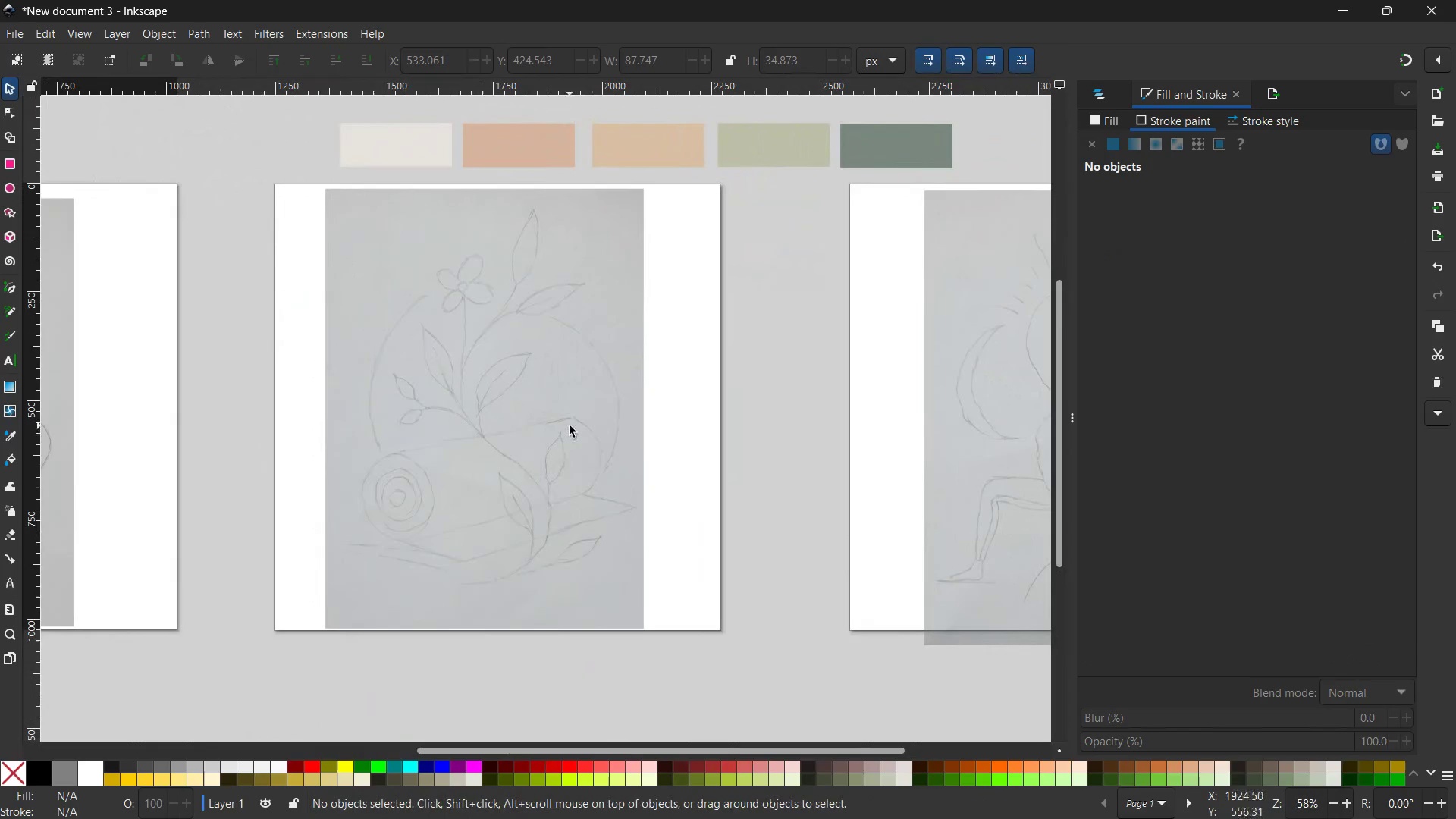 
left_click([570, 425])
 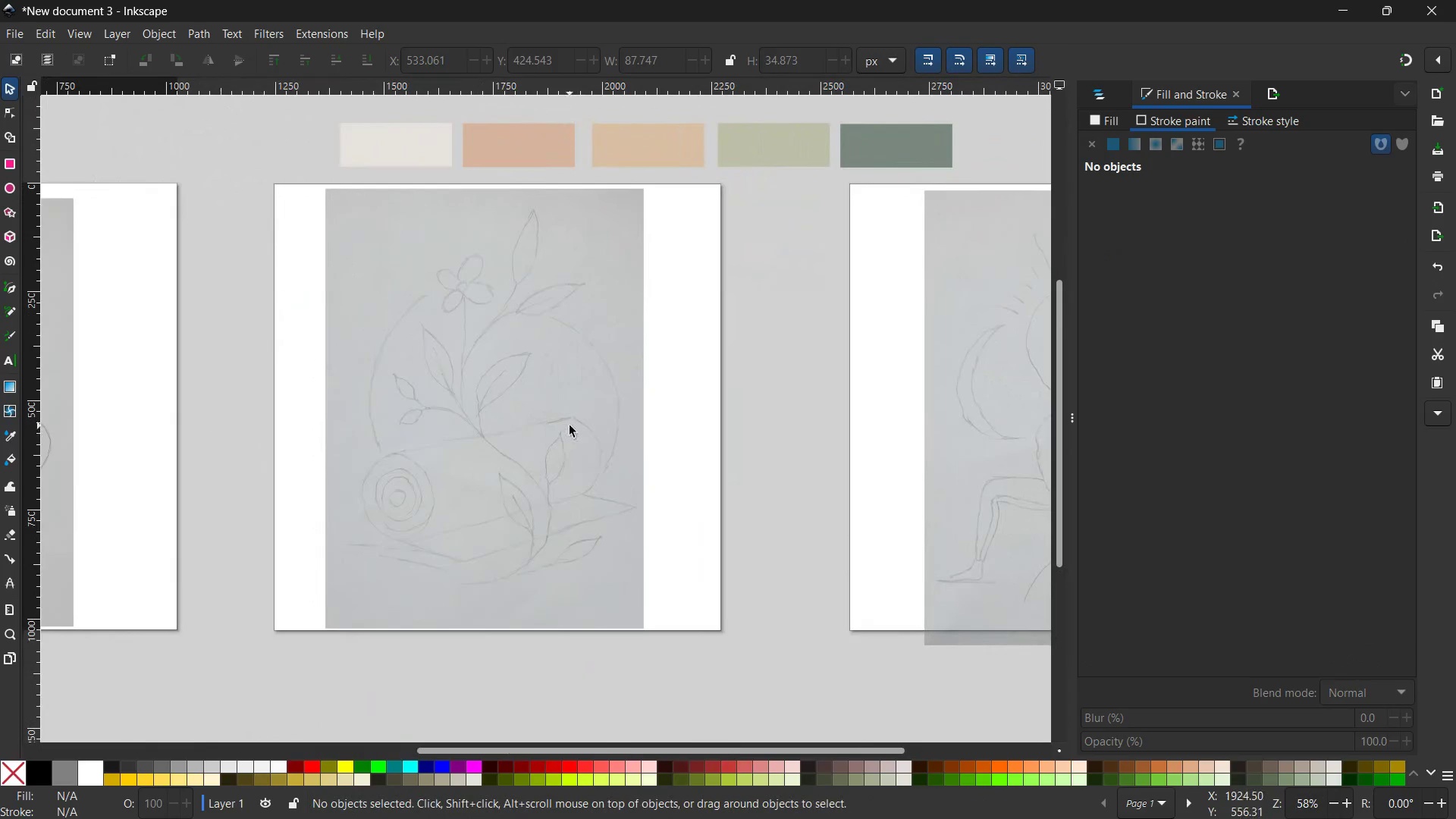 
hold_key(key=ControlLeft, duration=1.05)
scroll: coordinate [570, 425], scroll_direction: up, amount: 2.0
 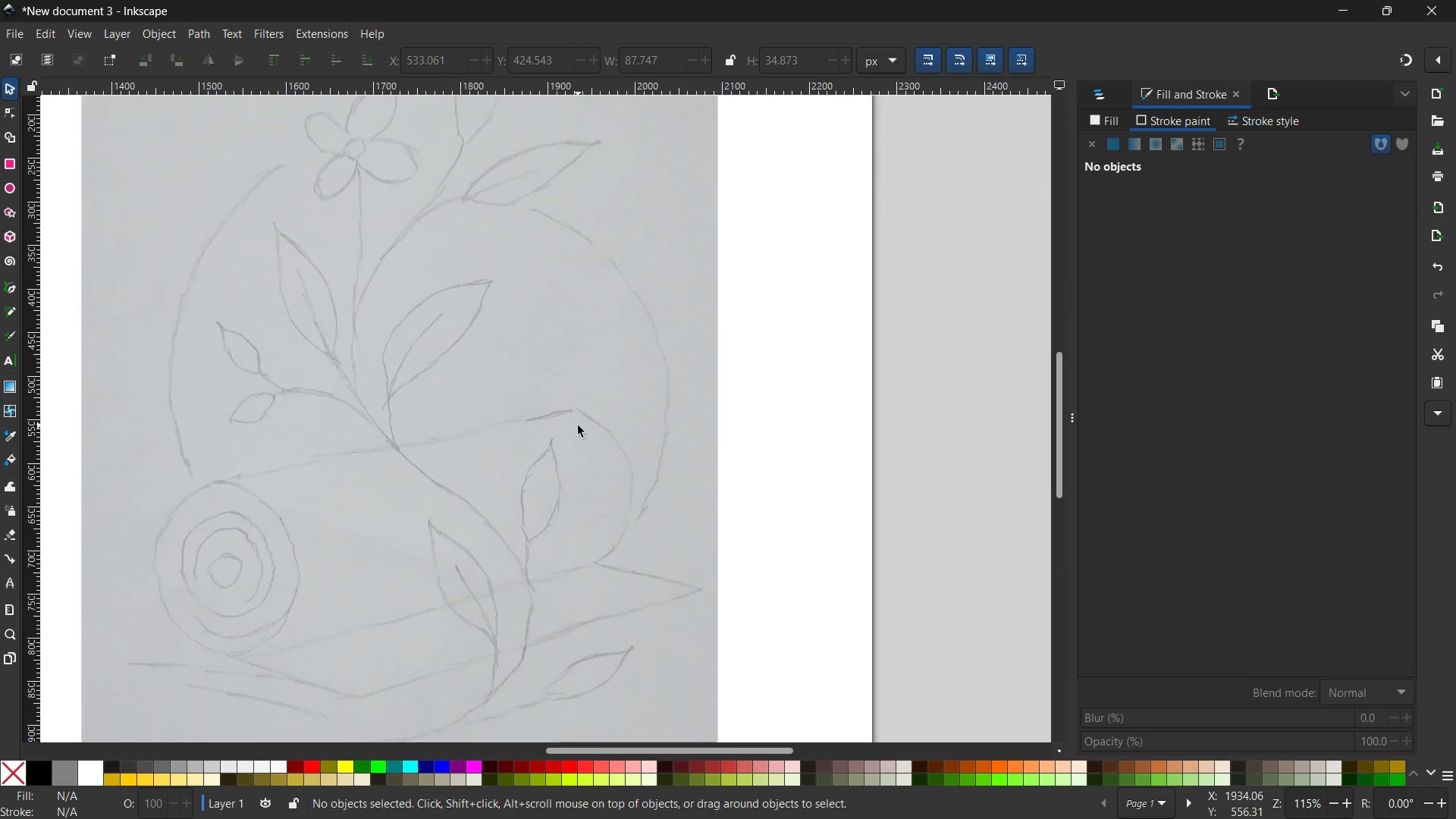 
hold_key(key=Space, duration=1.11)
 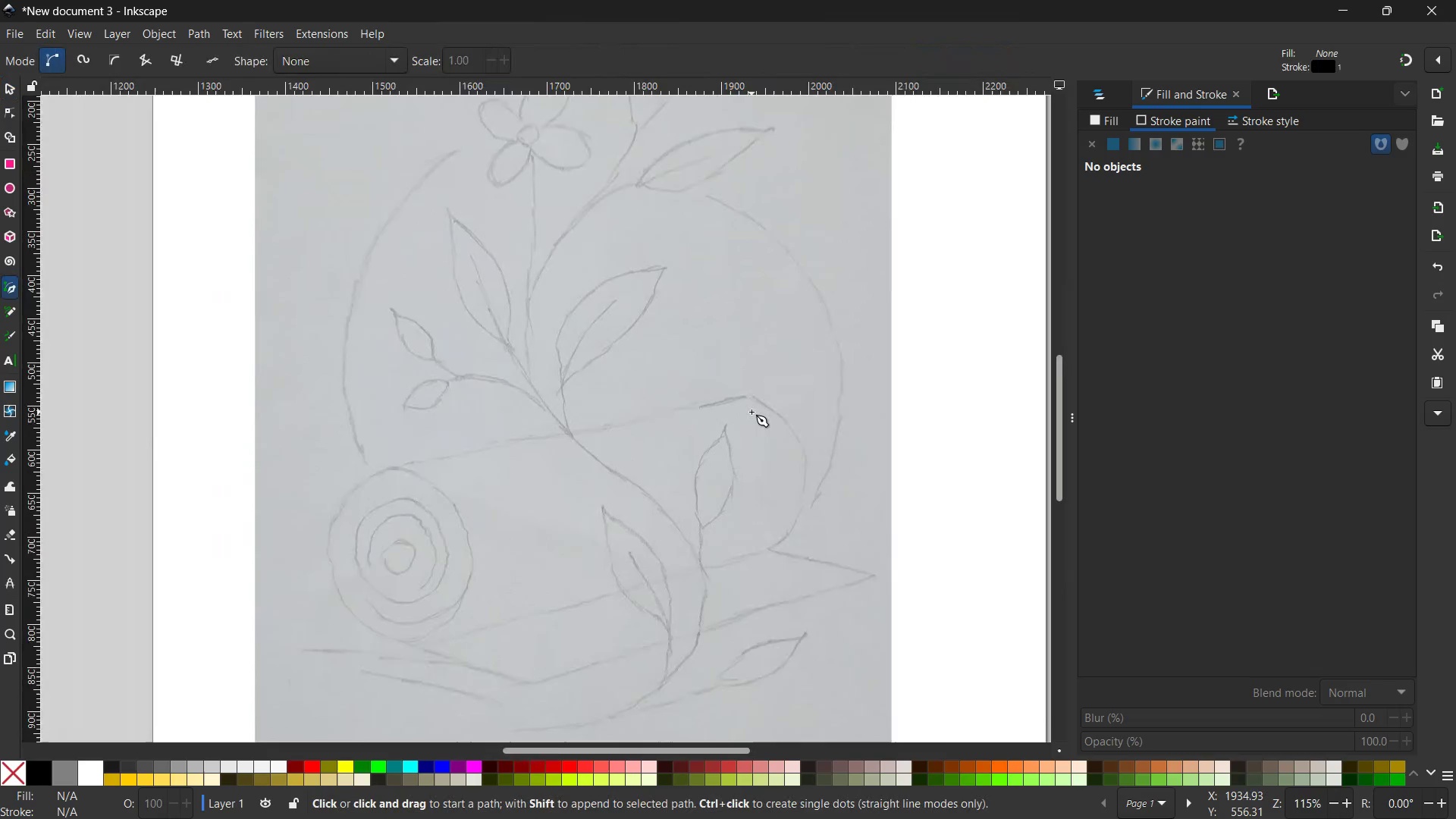 
left_click_drag(start_coordinate=[578, 425], to_coordinate=[752, 412])
 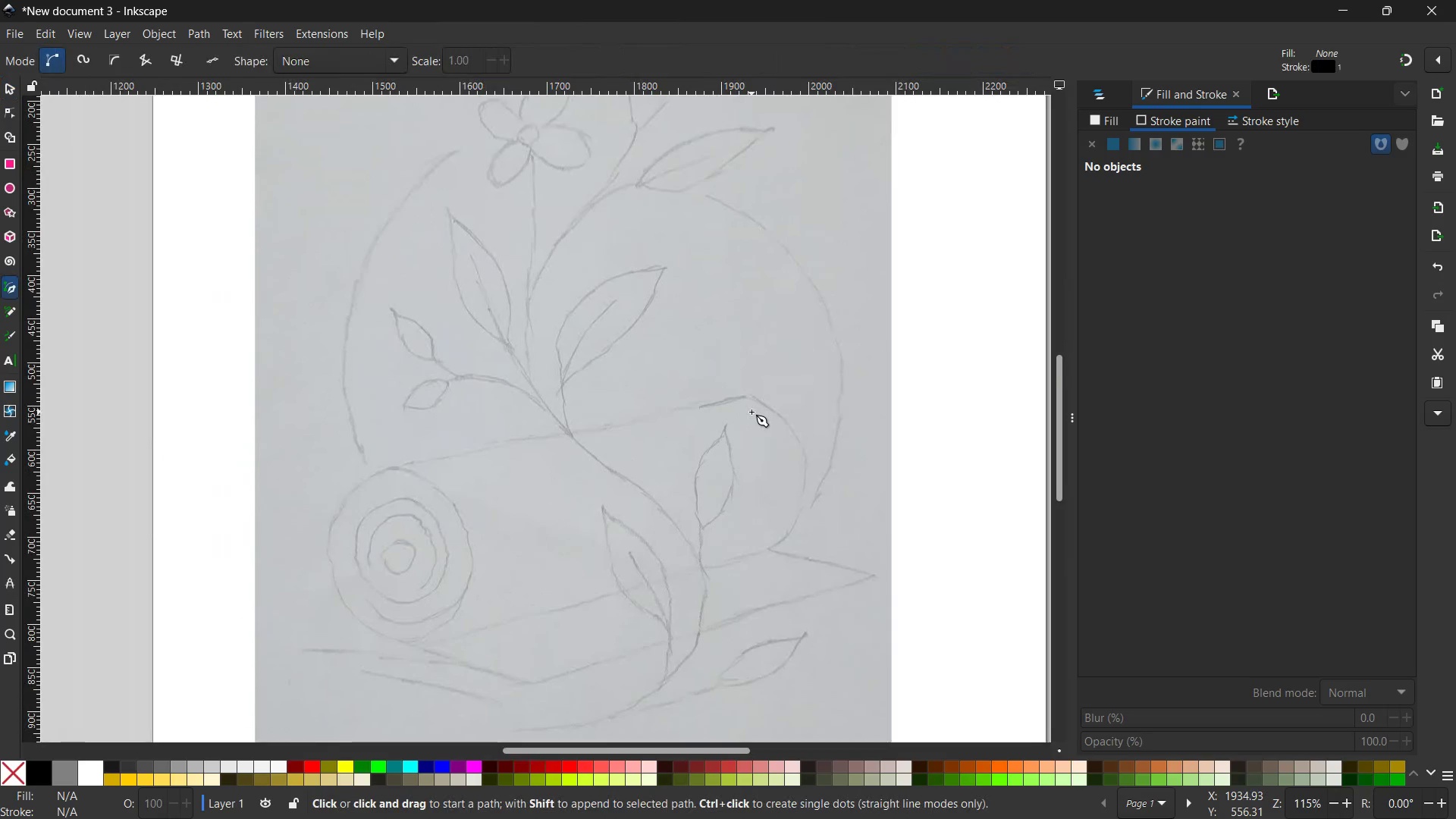 
hold_key(key=ControlLeft, duration=0.53)
scroll: coordinate [752, 412], scroll_direction: up, amount: 1.0
 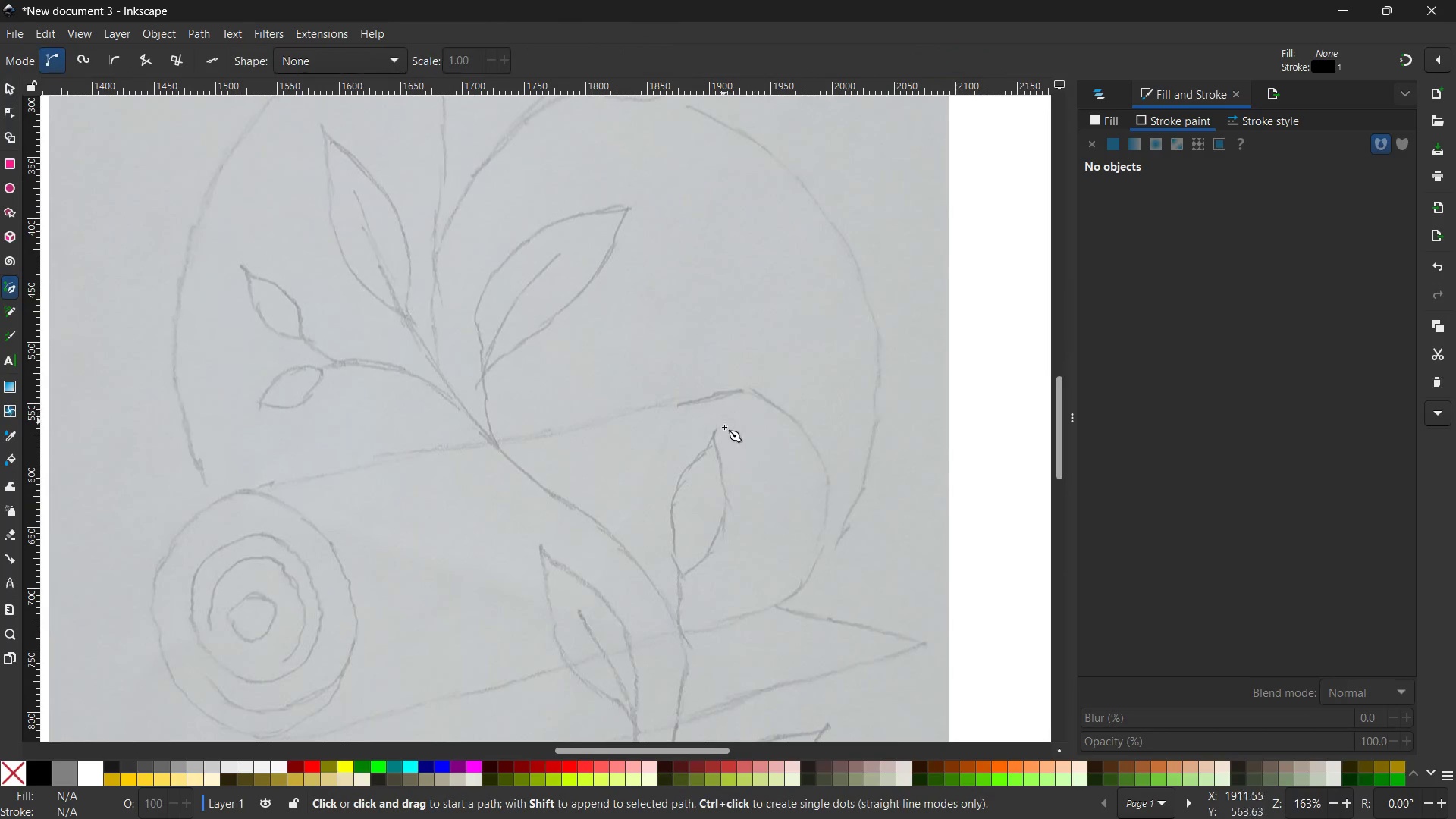 
hold_key(key=Space, duration=1.51)
 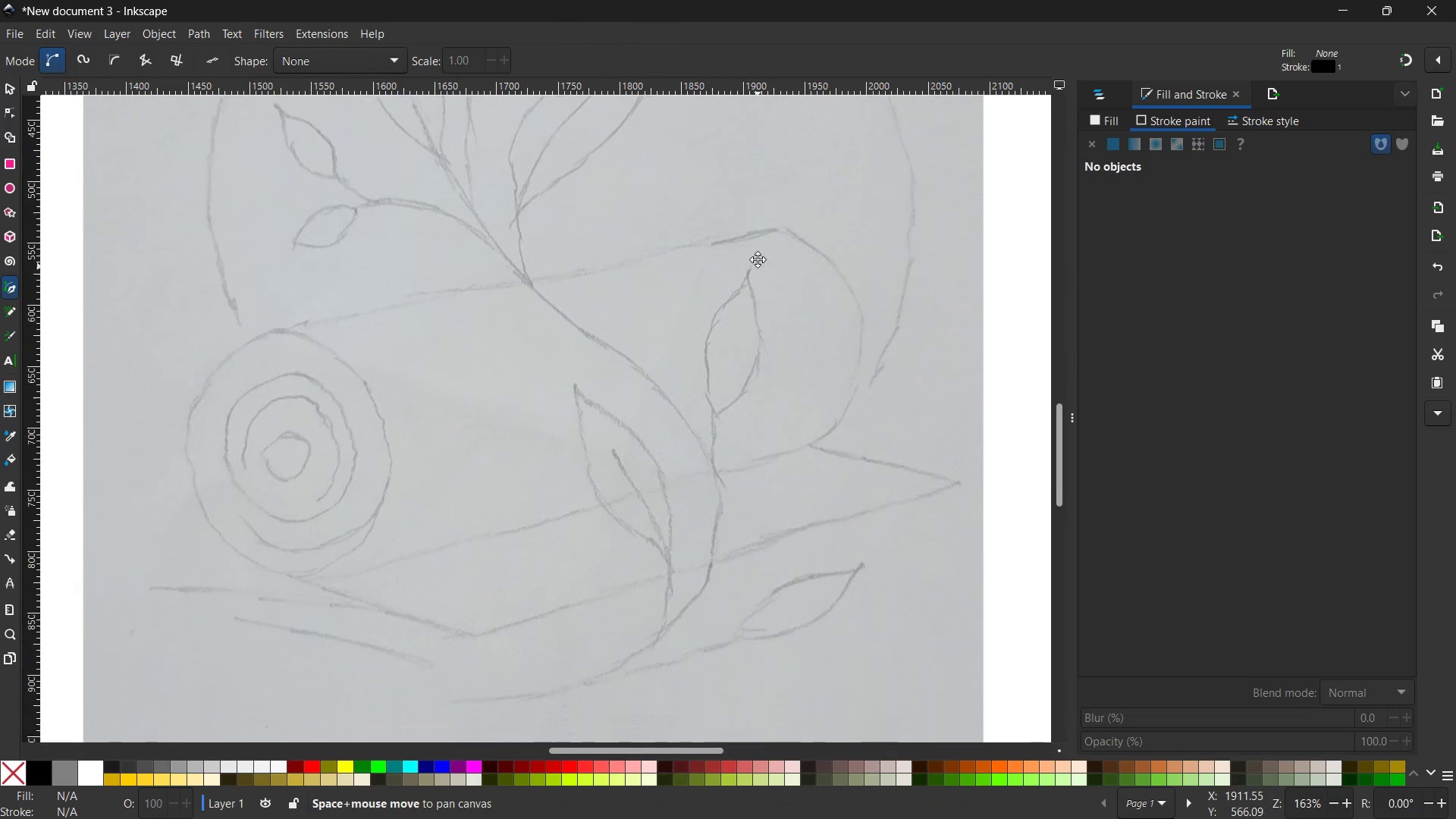 
left_click_drag(start_coordinate=[730, 442], to_coordinate=[759, 282])
 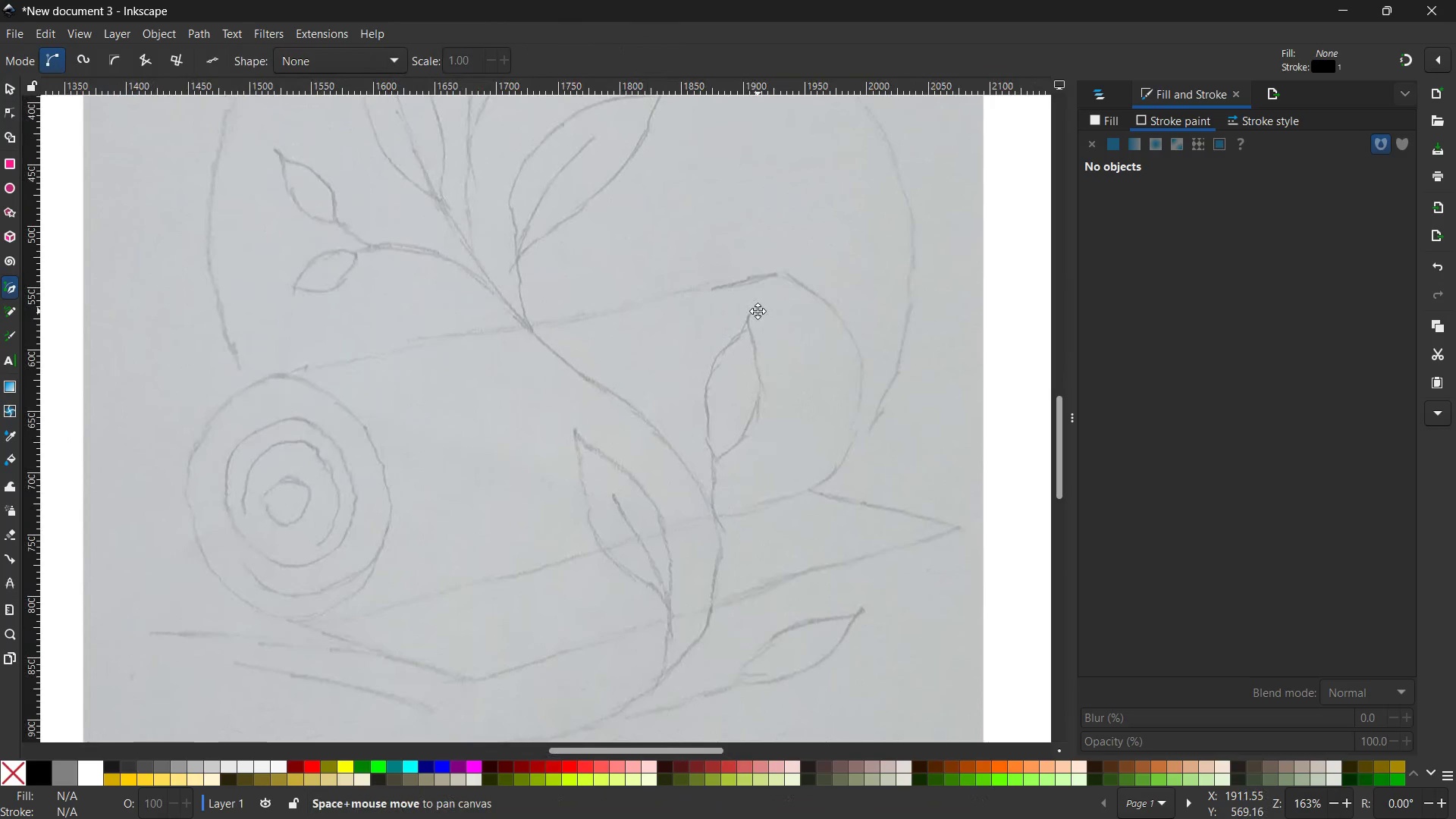 
hold_key(key=Space, duration=1.17)
 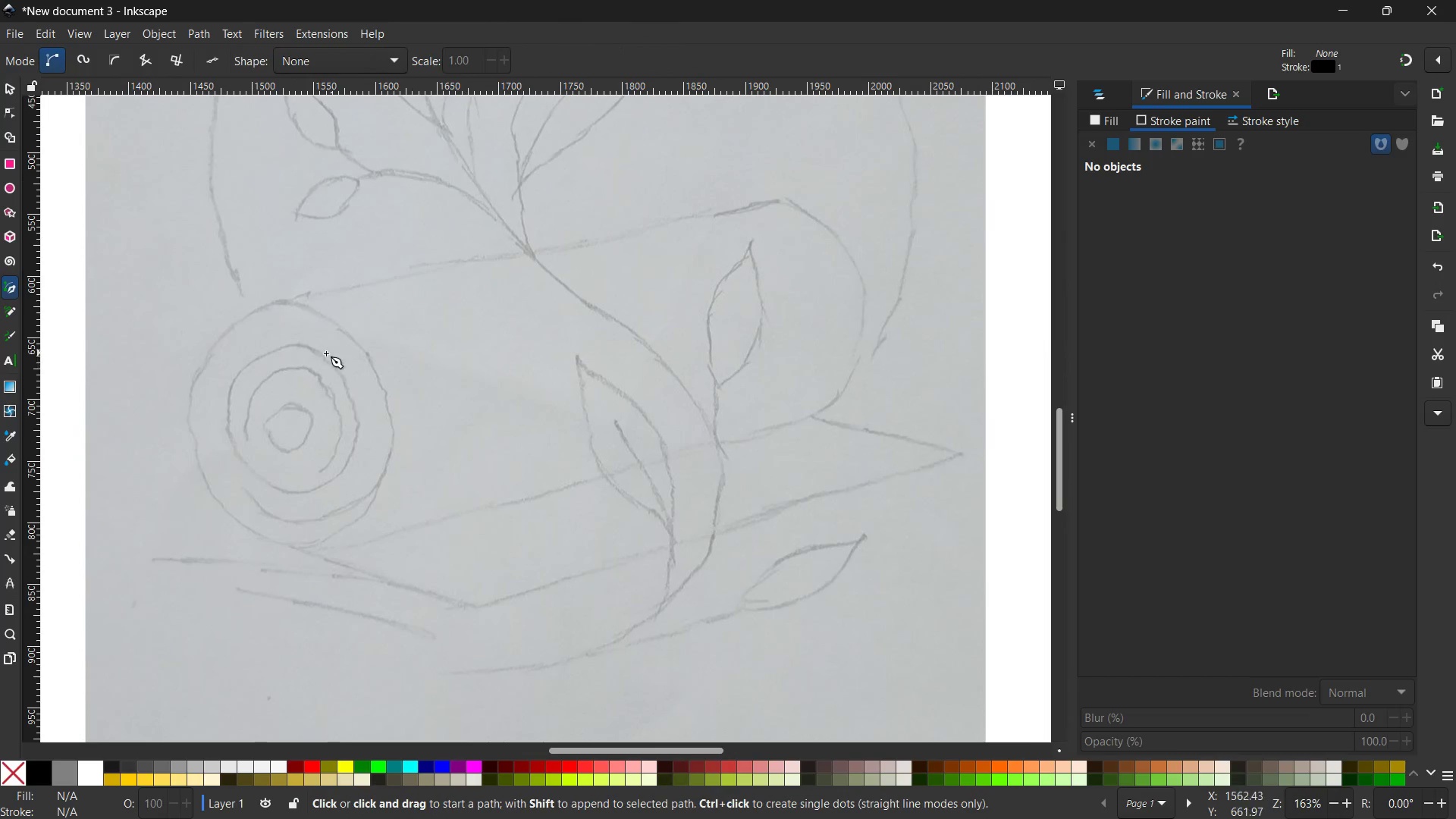 
left_click_drag(start_coordinate=[758, 311], to_coordinate=[759, 237])
 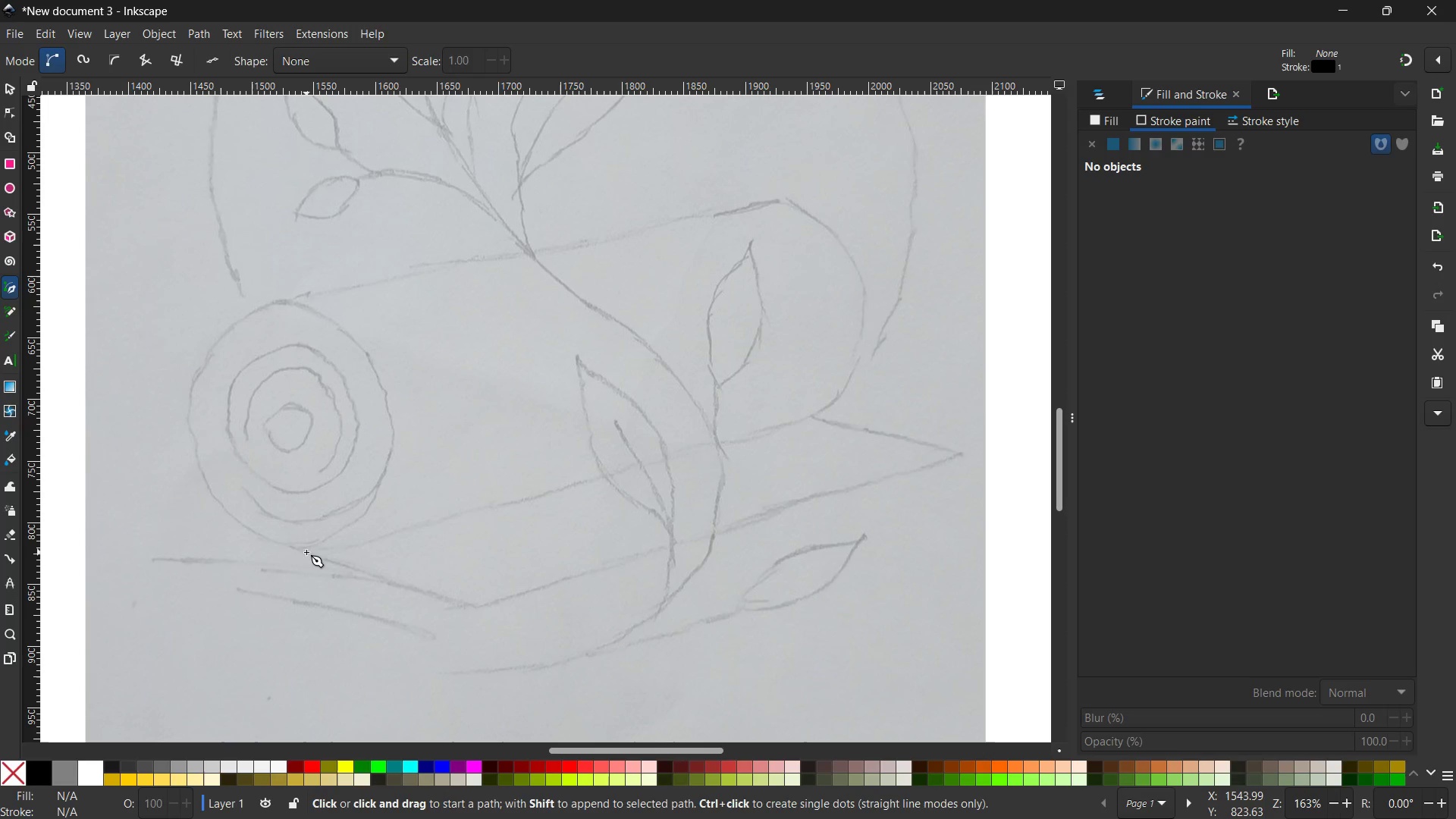 
left_click([297, 548])
 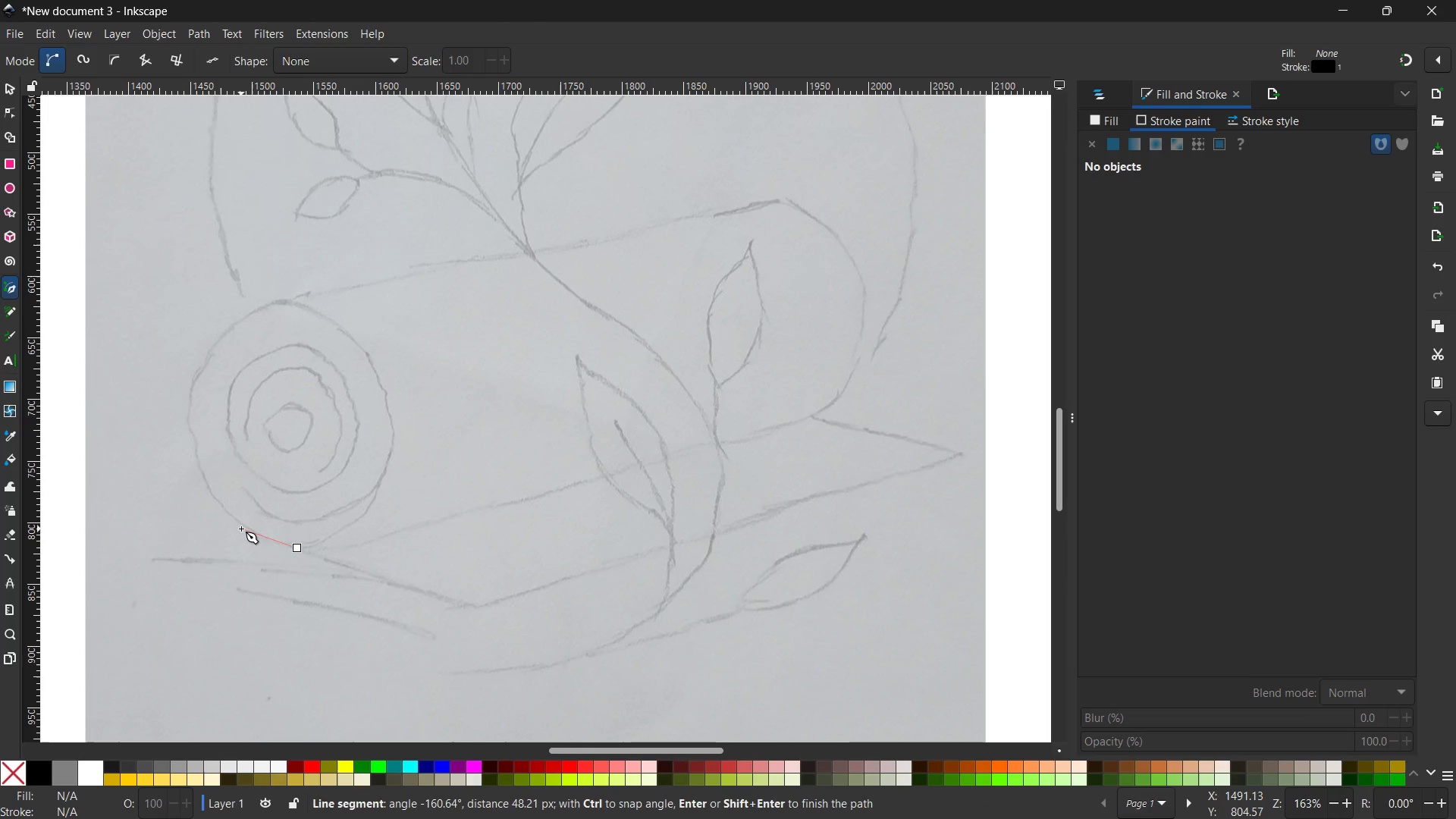 
left_click([241, 529])
 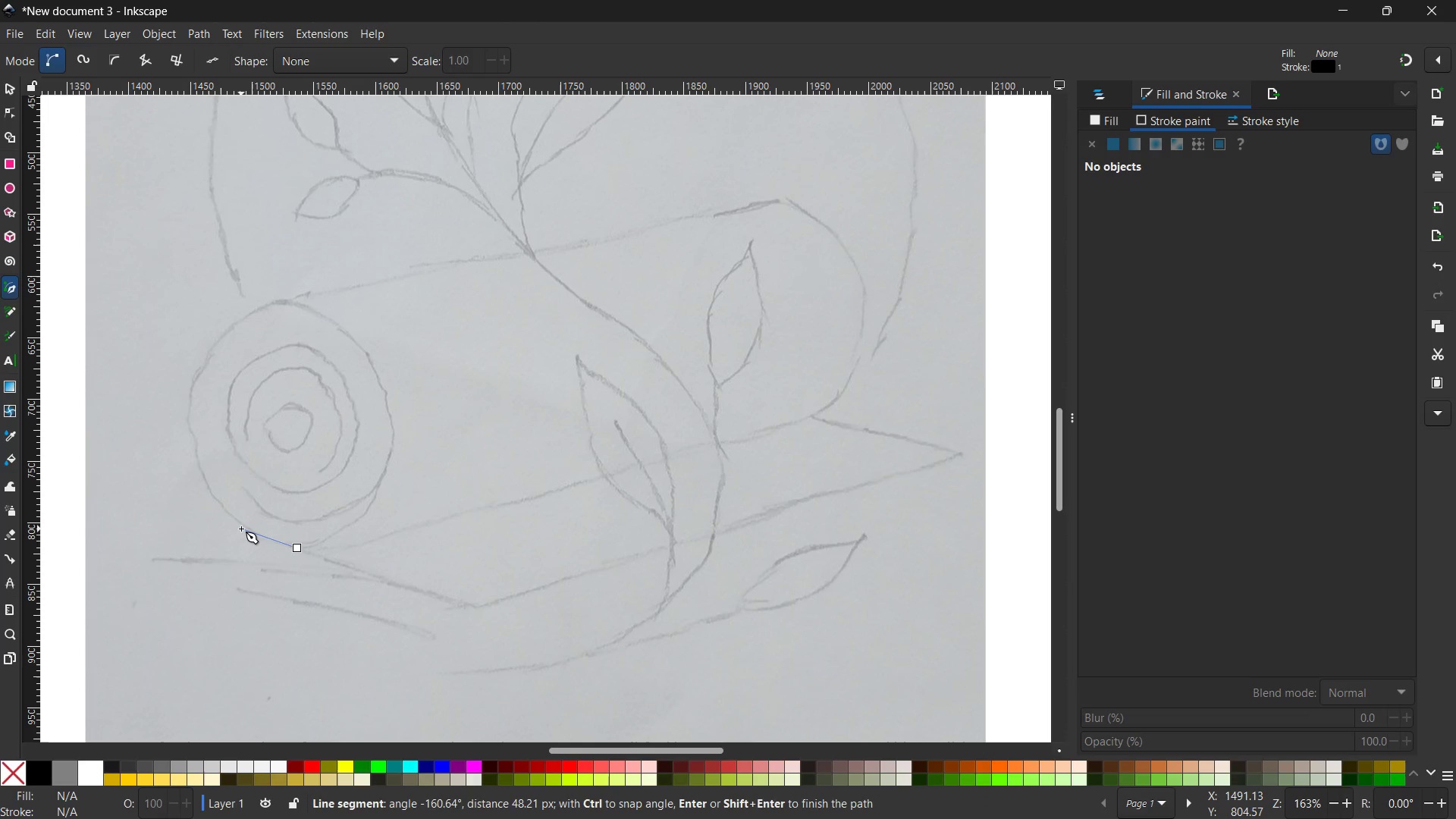 
wait(75.36)
 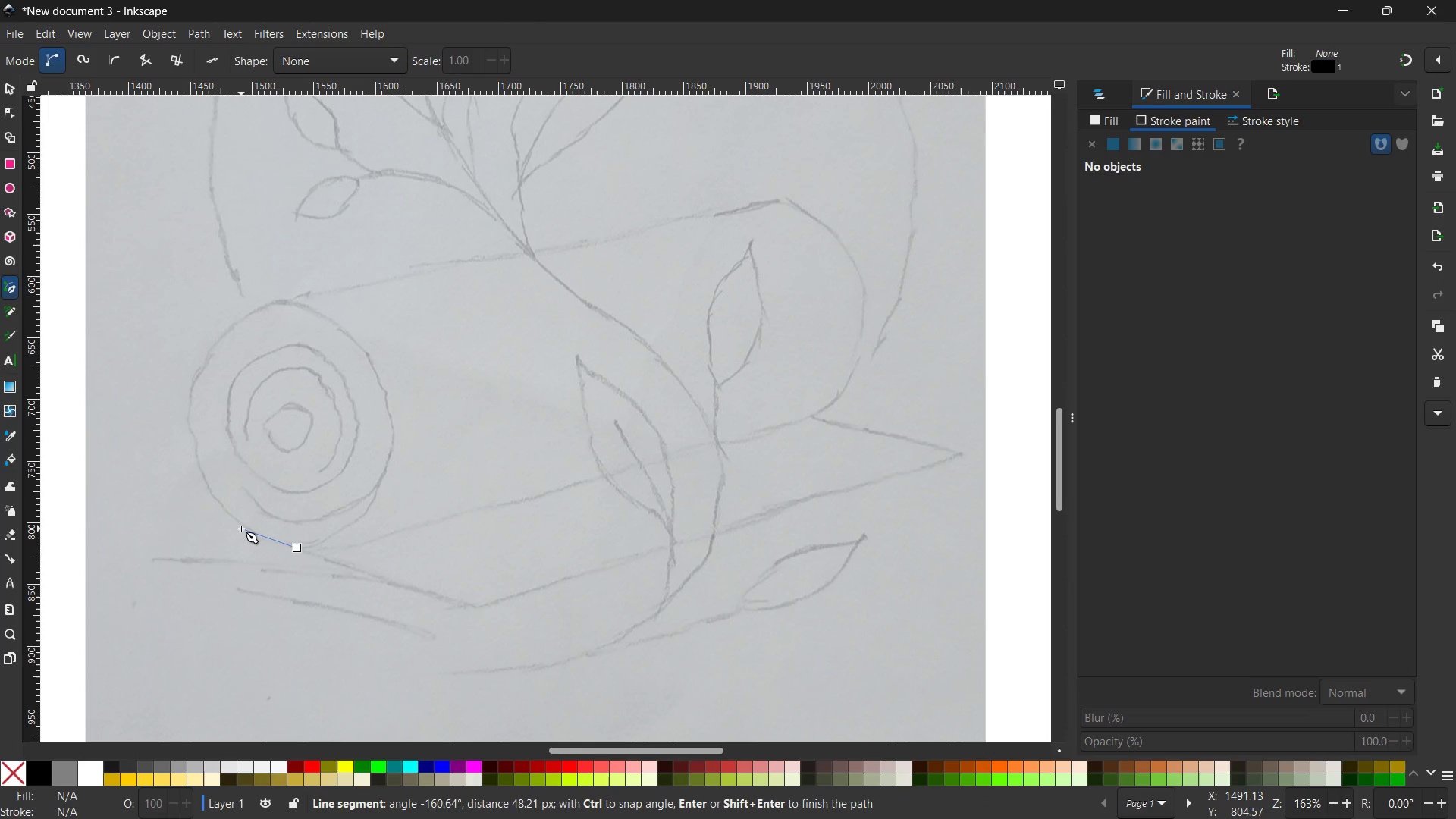 
left_click([209, 485])
 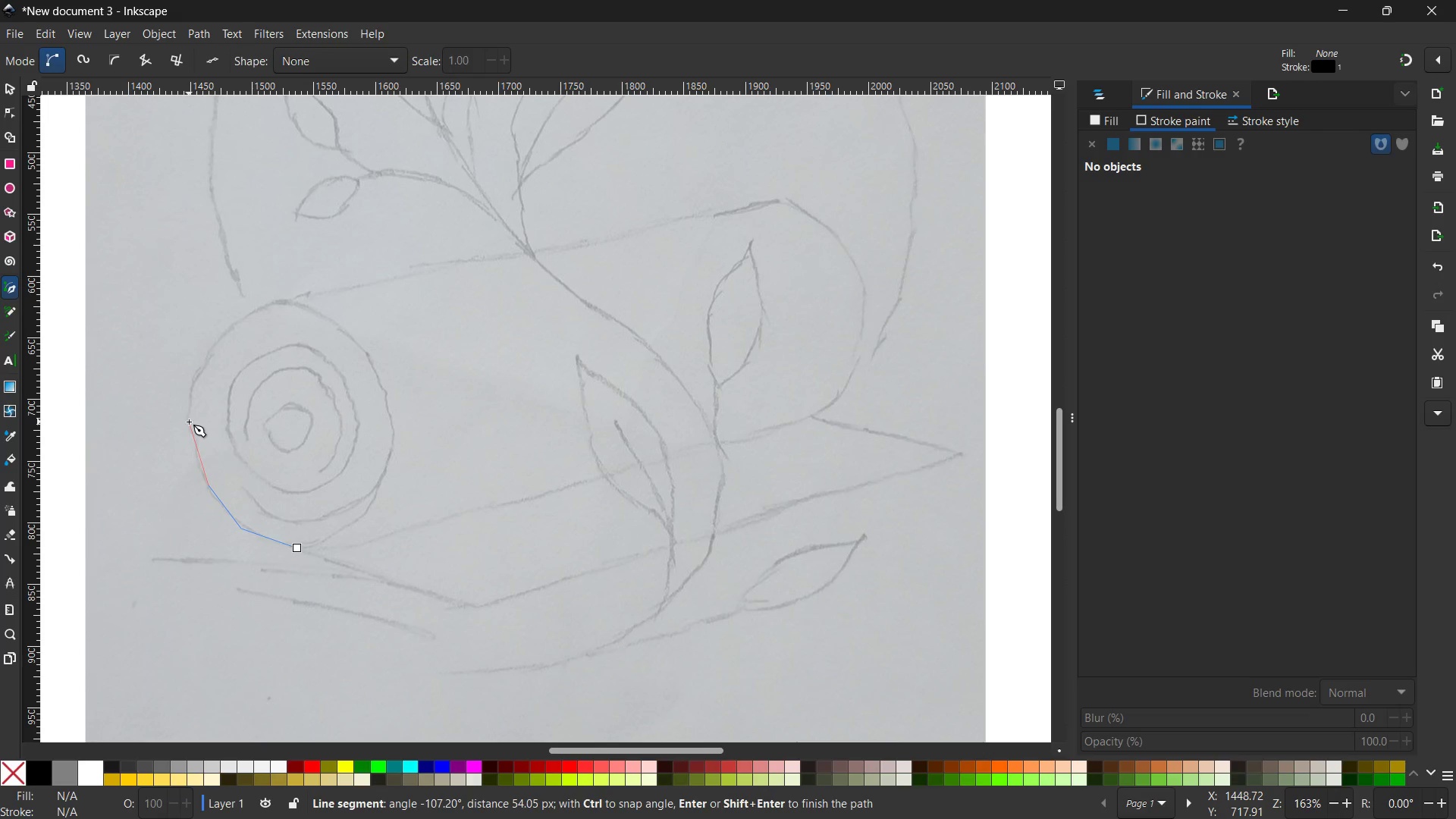 
left_click([189, 422])
 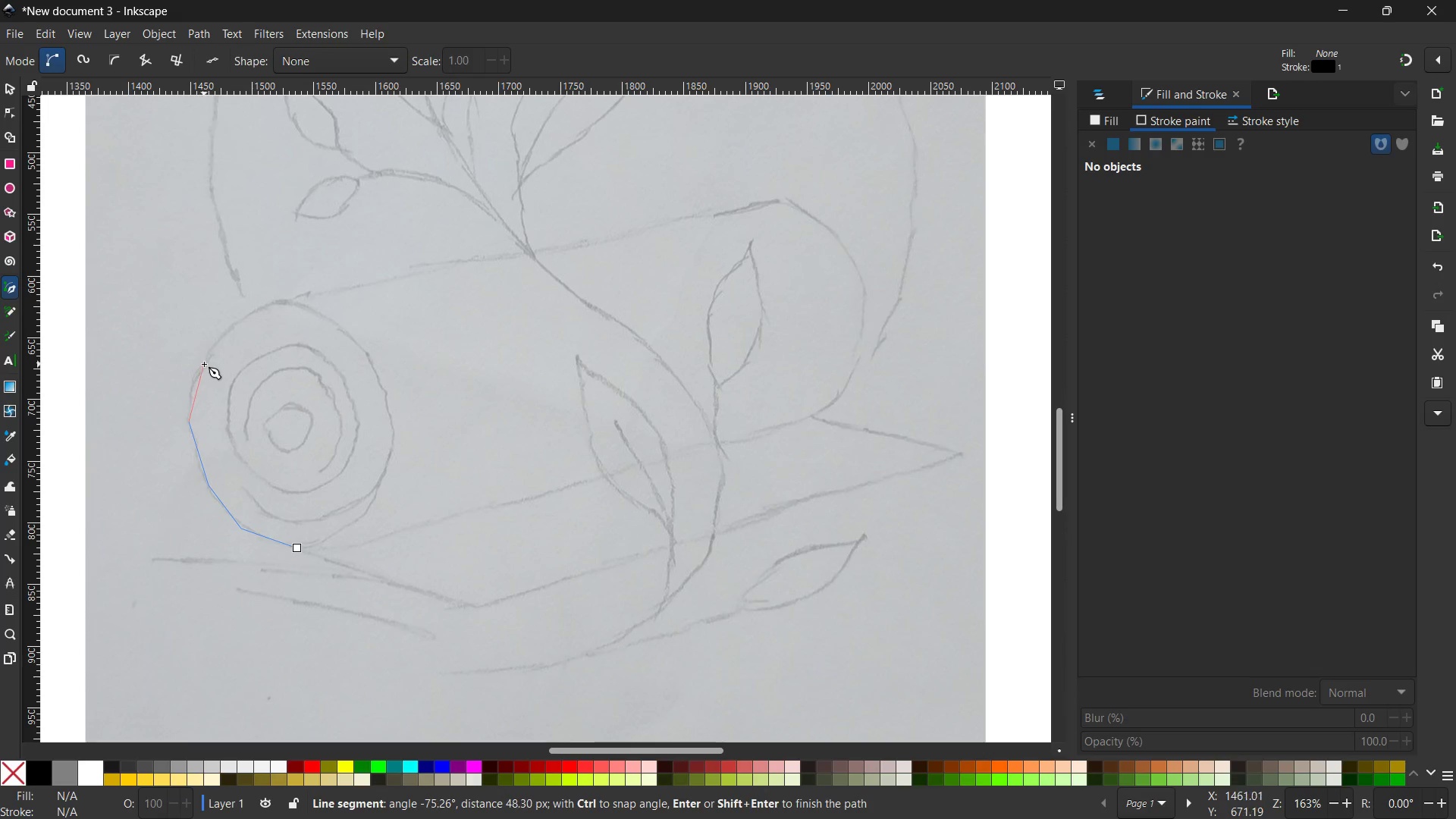 
left_click([204, 364])
 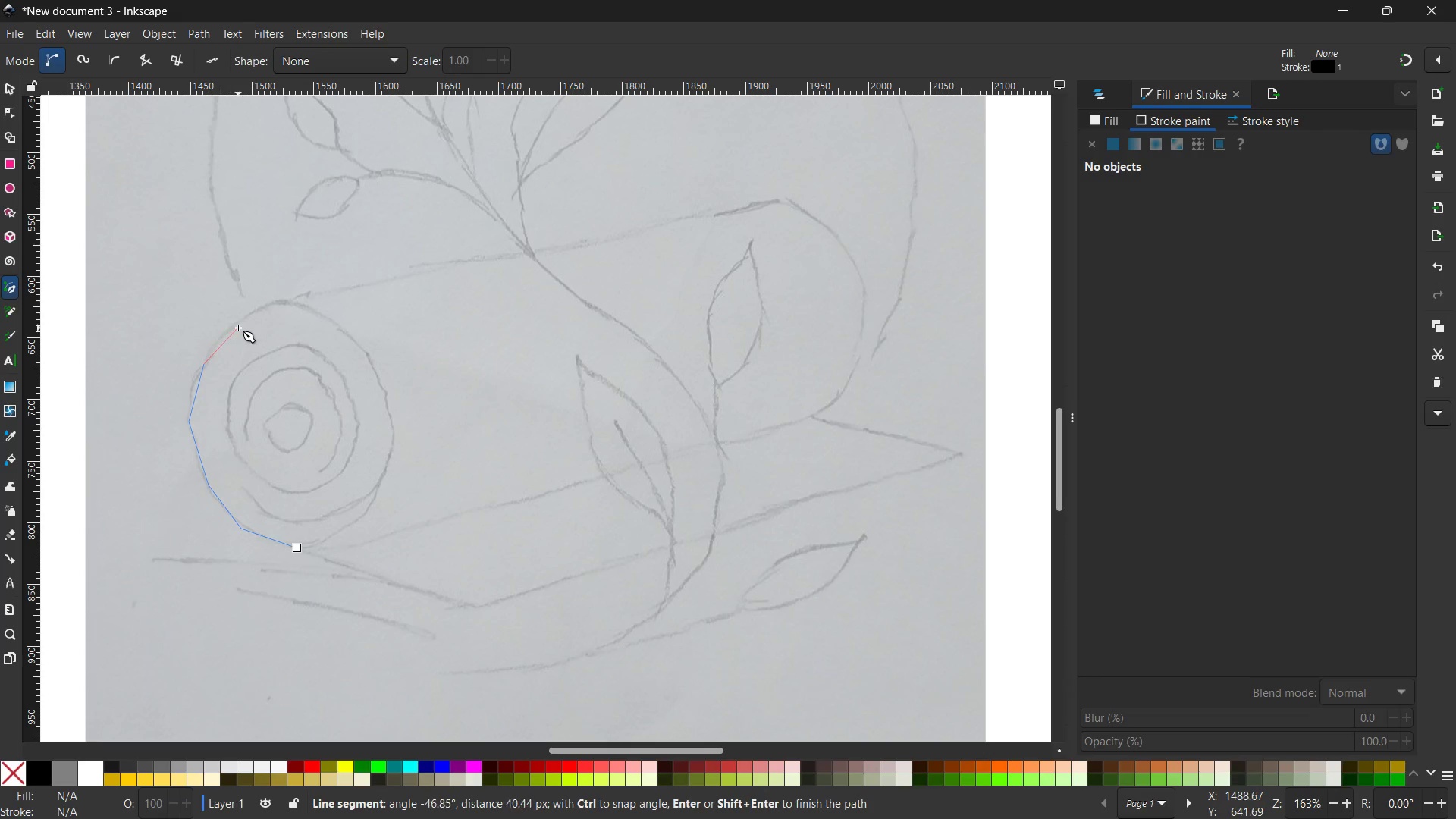 
left_click([238, 328])
 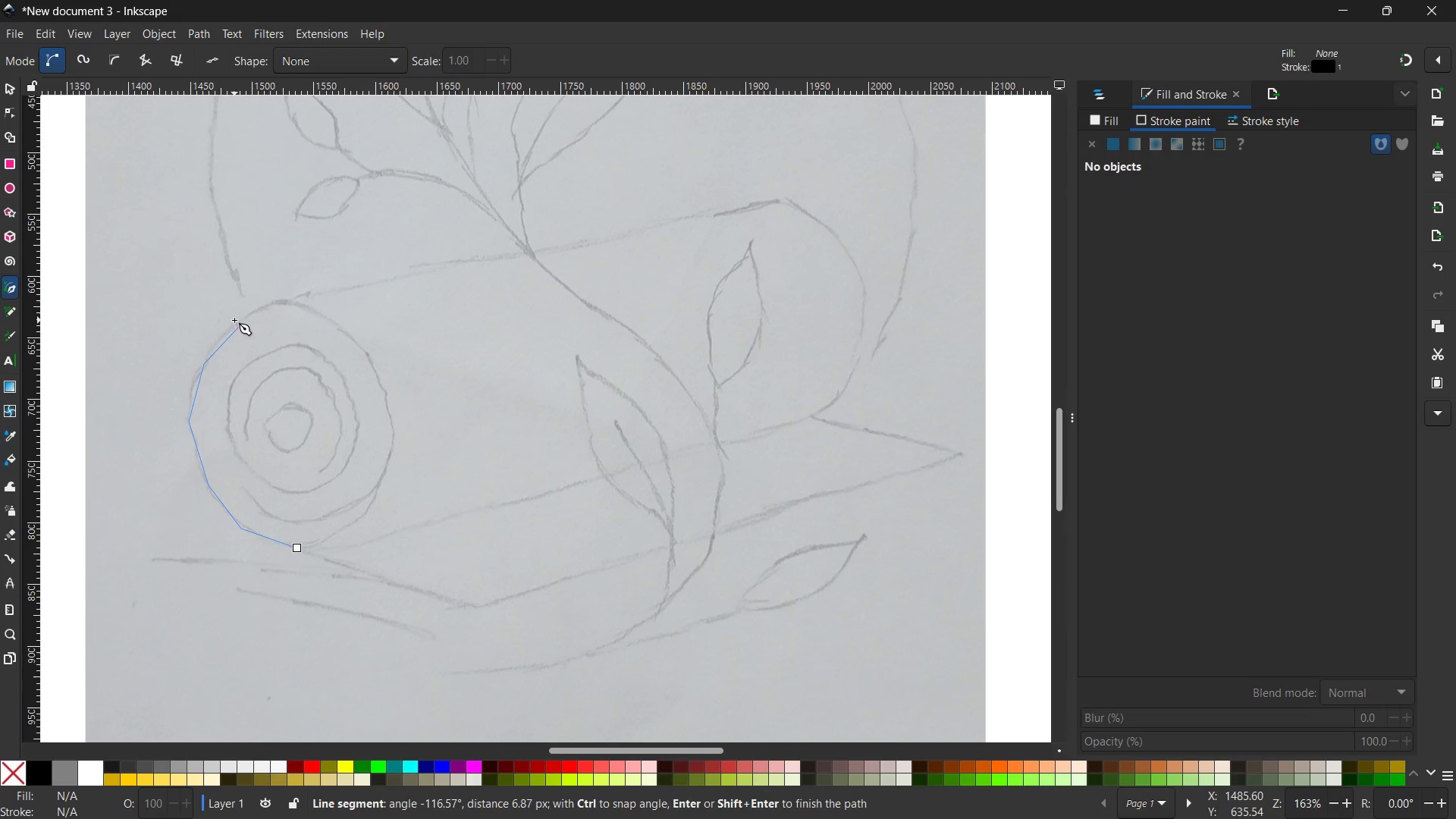 
key(Control+ControlLeft)
 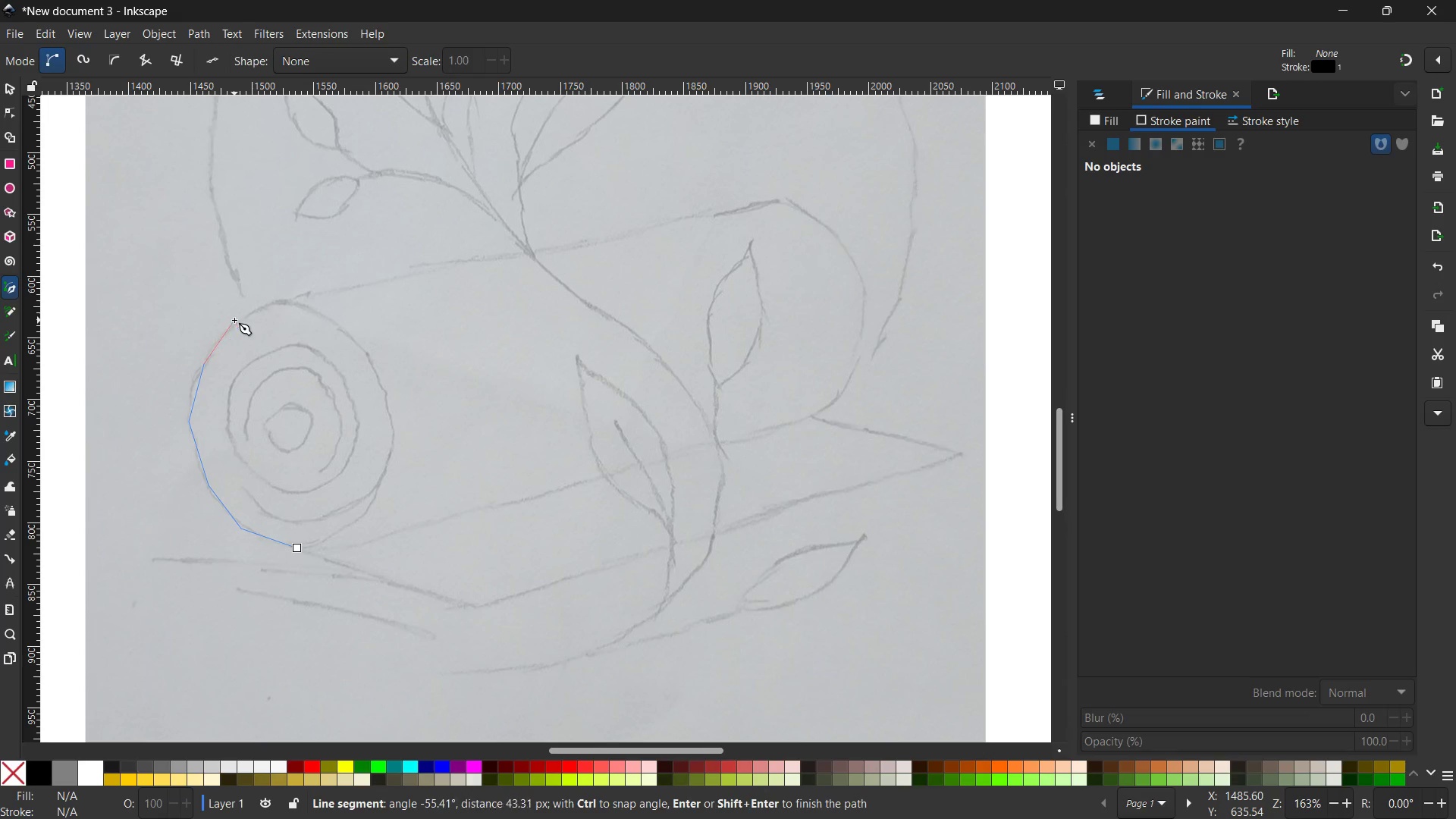 
key(Control+Z)
 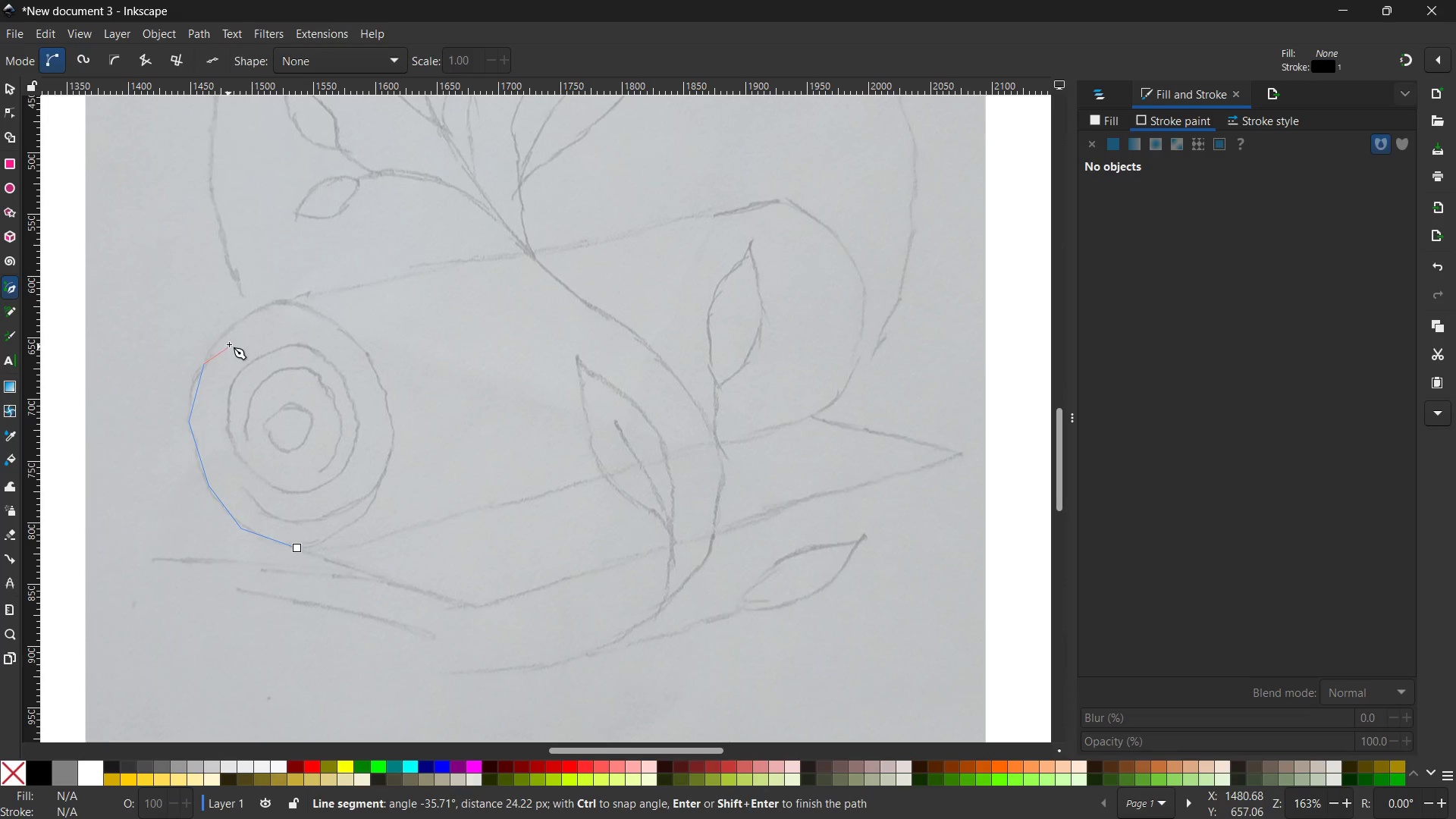 
left_click([238, 323])
 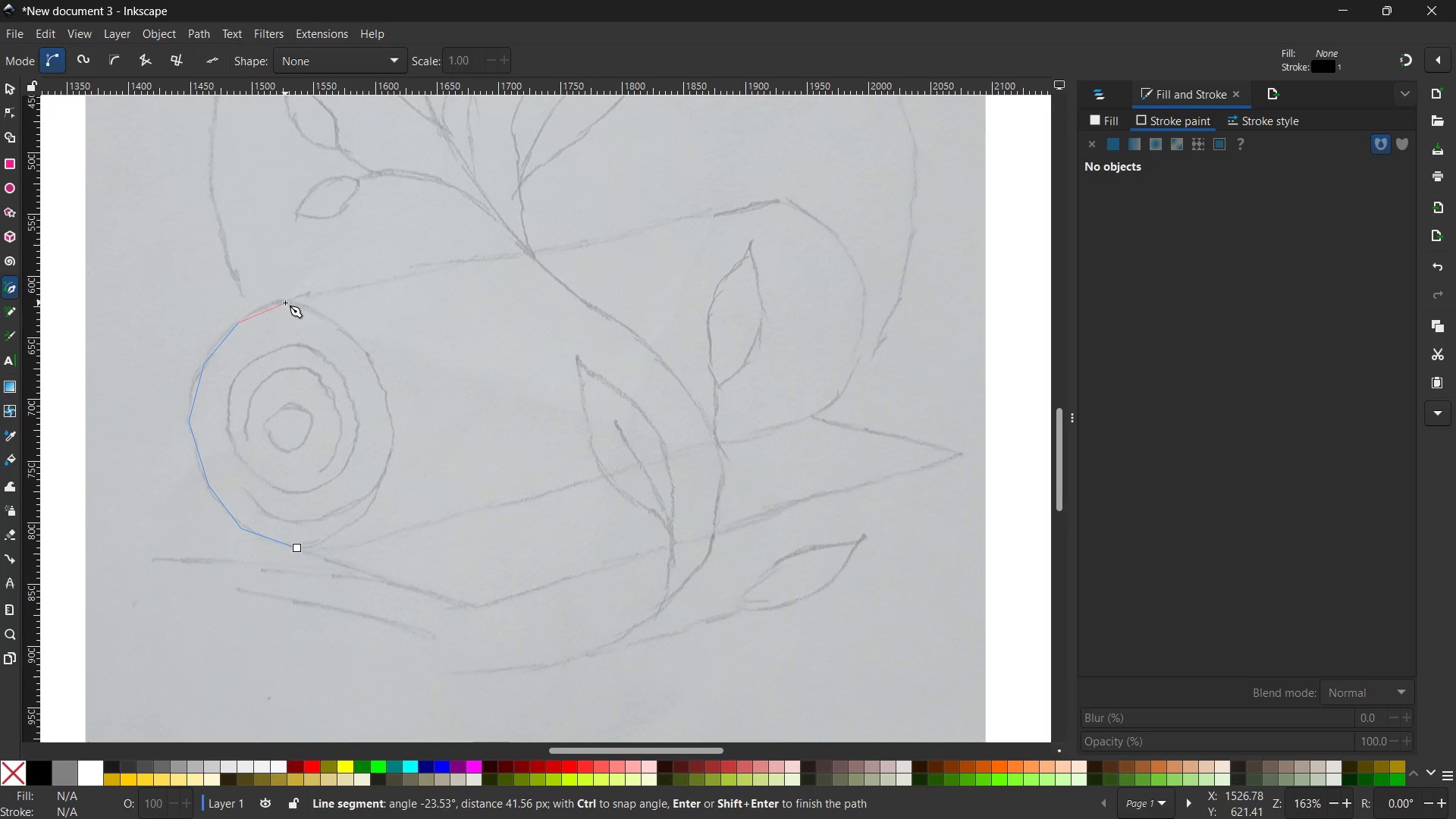 
left_click([284, 302])
 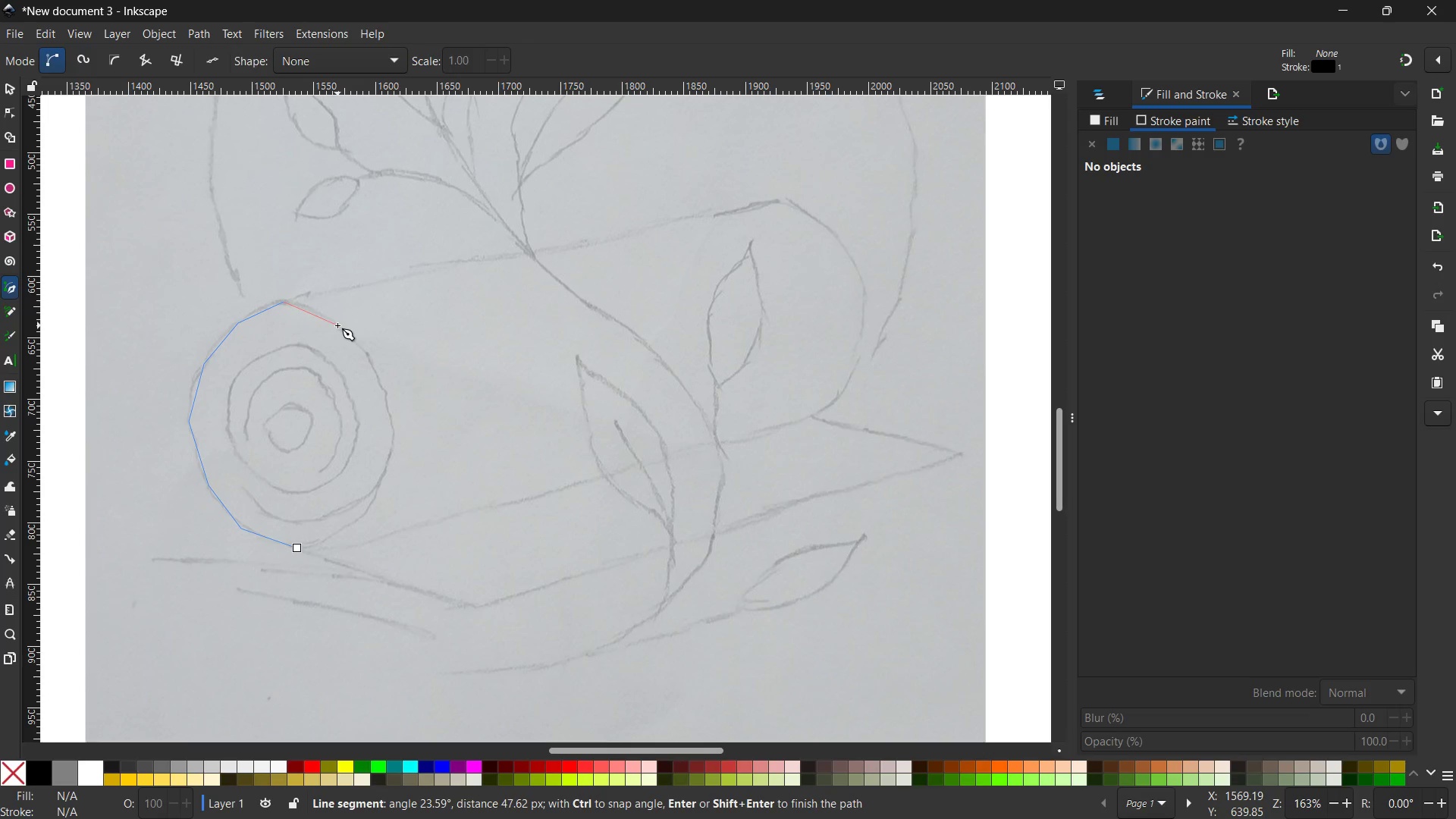 
left_click([337, 323])
 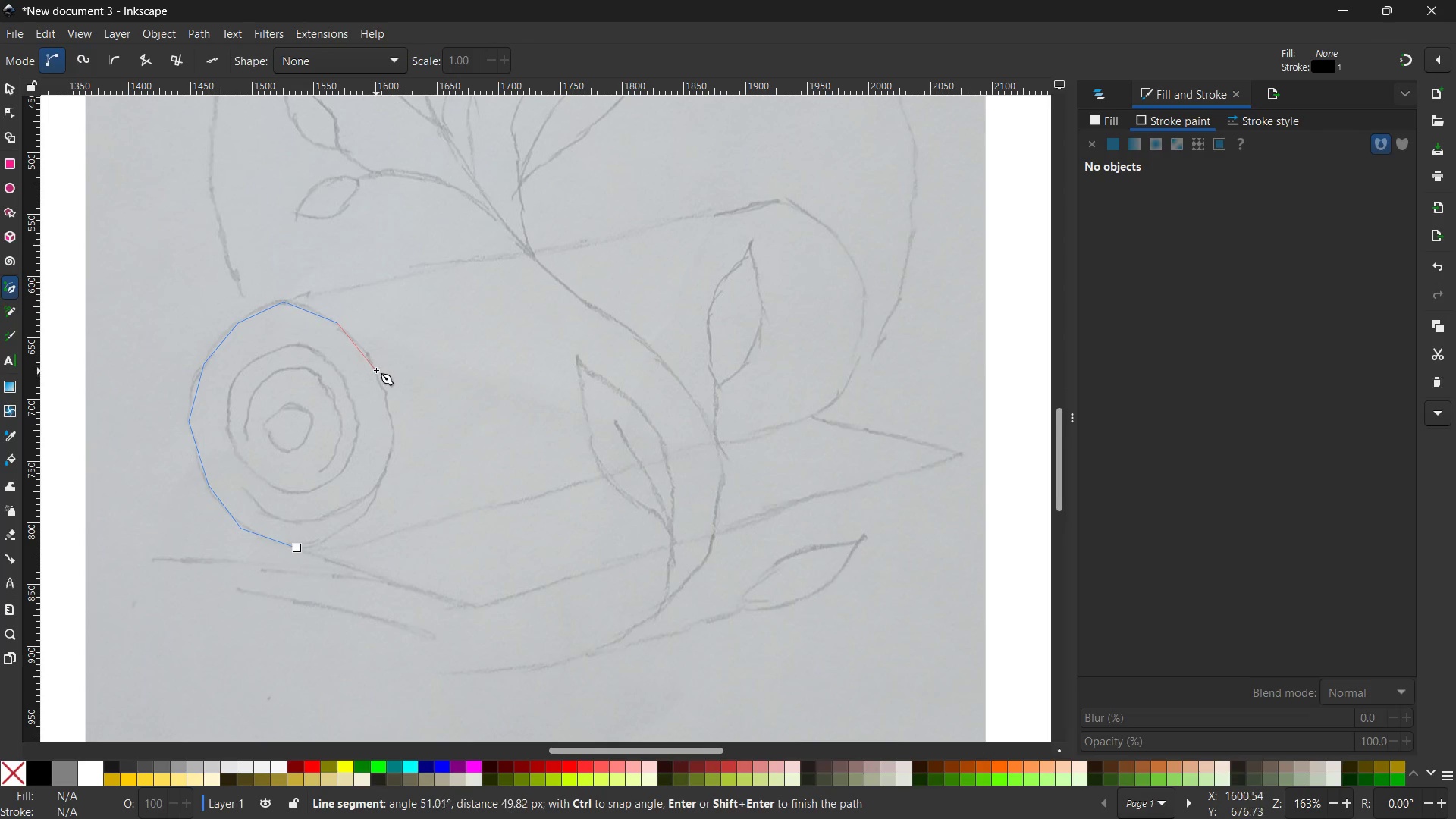 
left_click([376, 370])
 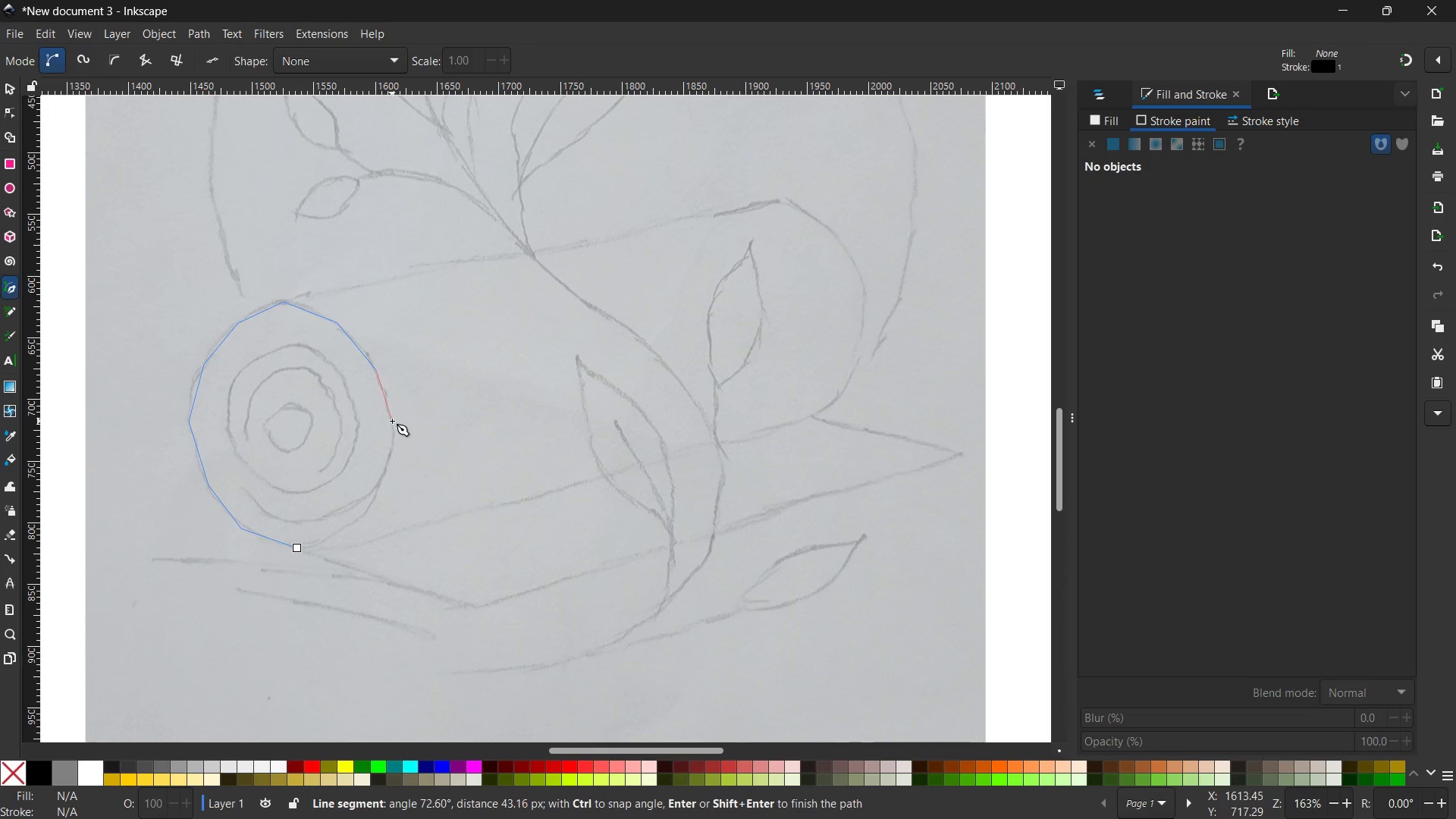 
left_click([392, 421])
 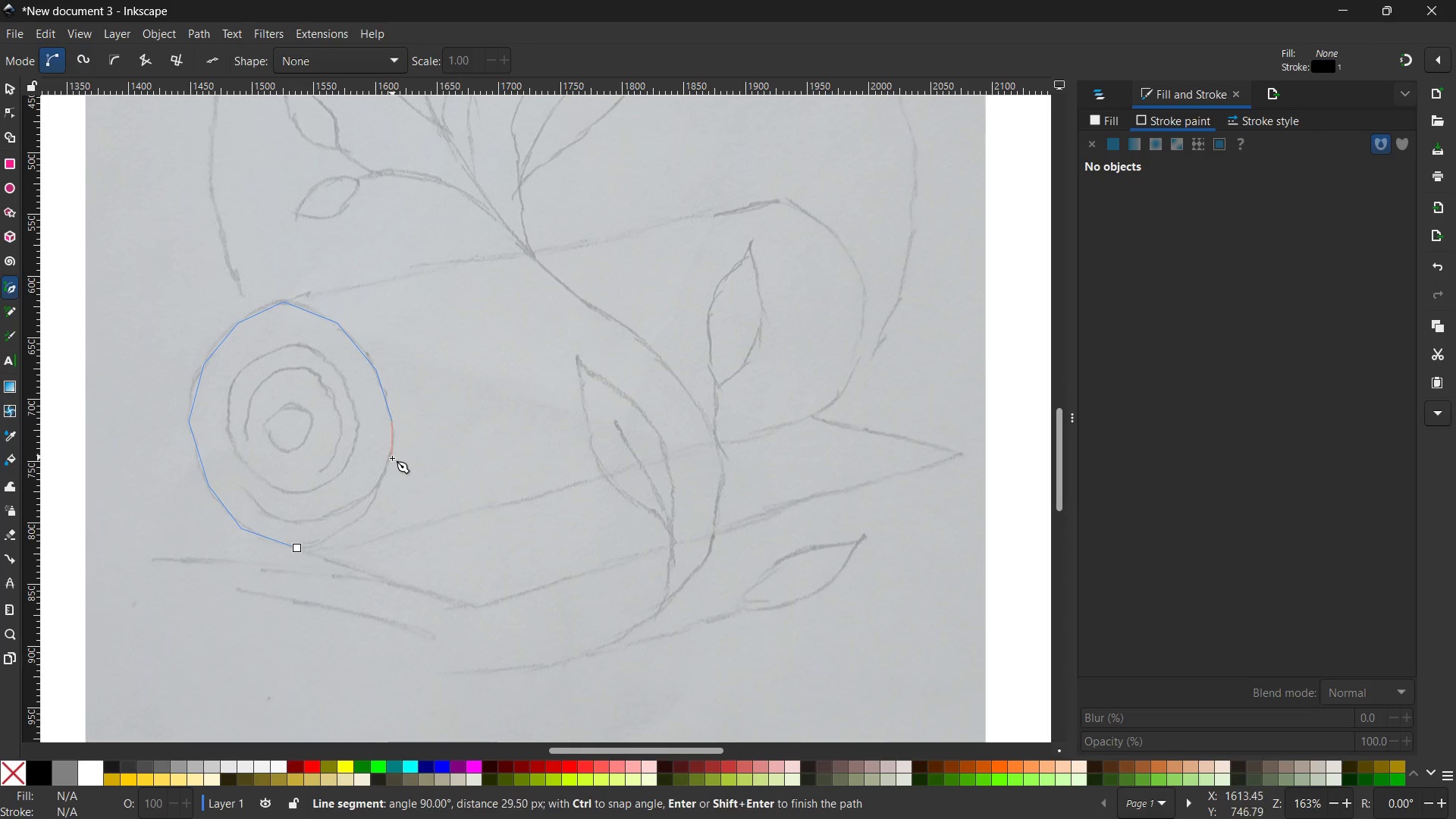 
left_click([392, 458])
 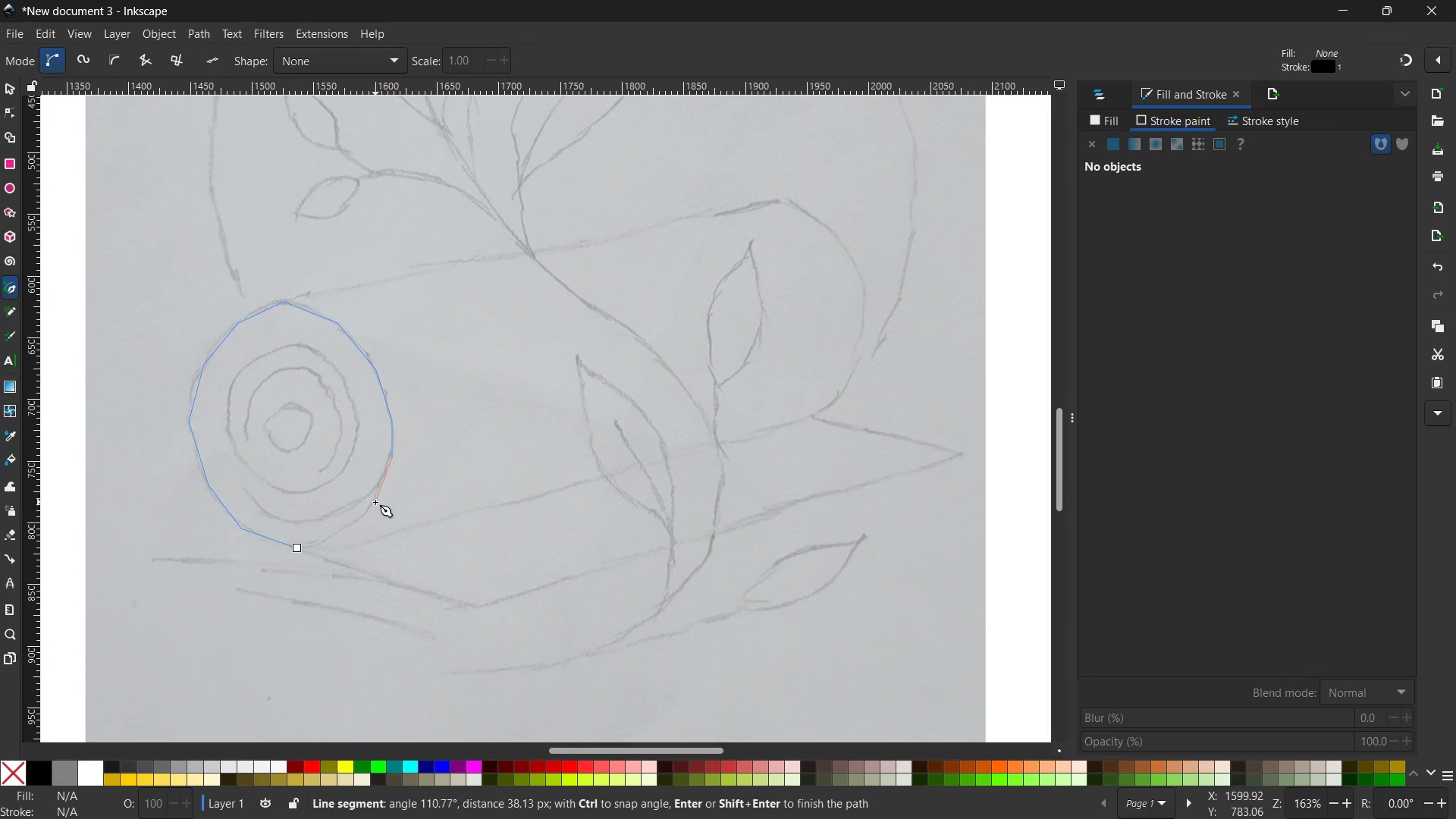 
left_click([375, 502])
 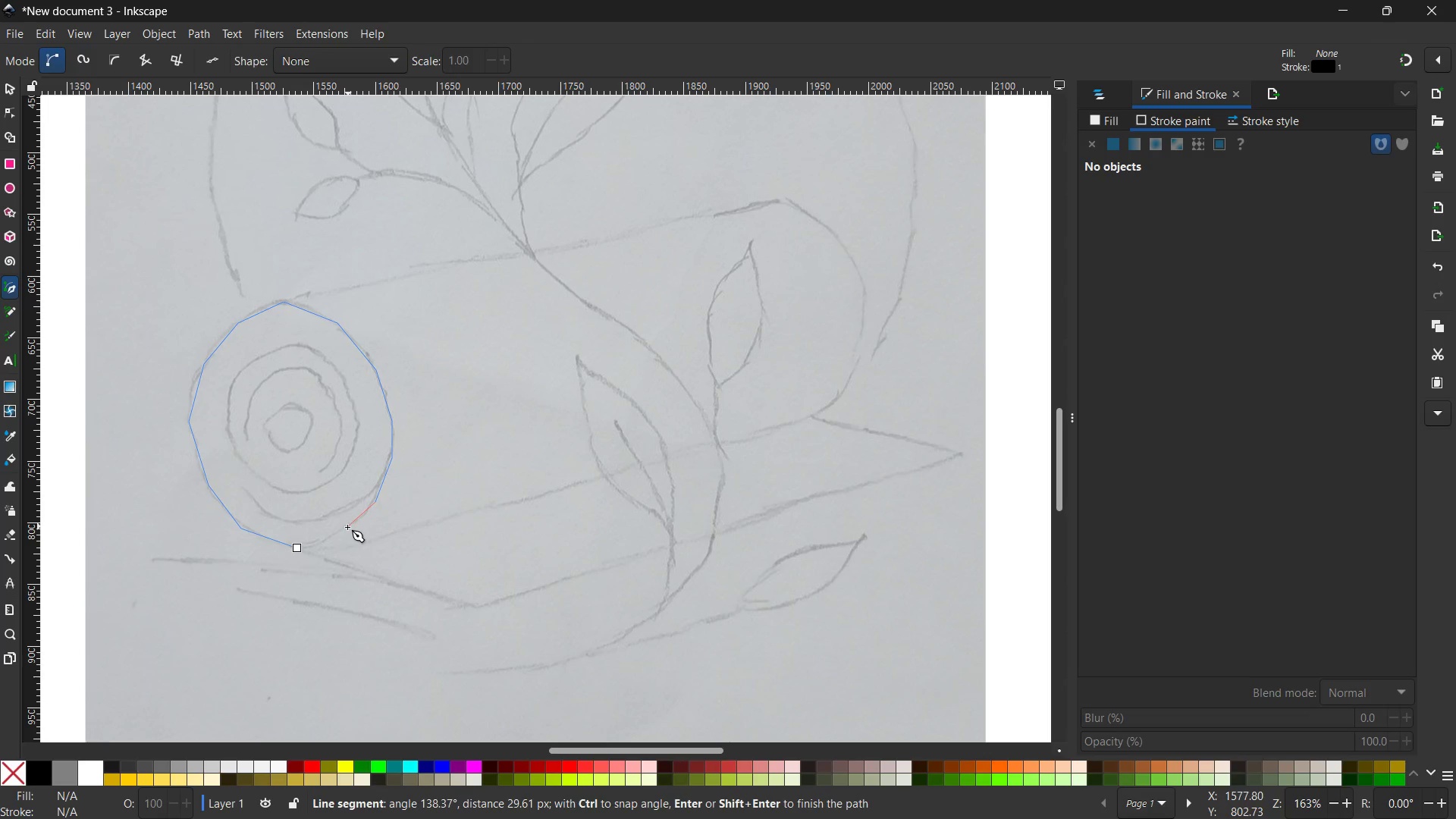 
left_click([344, 532])
 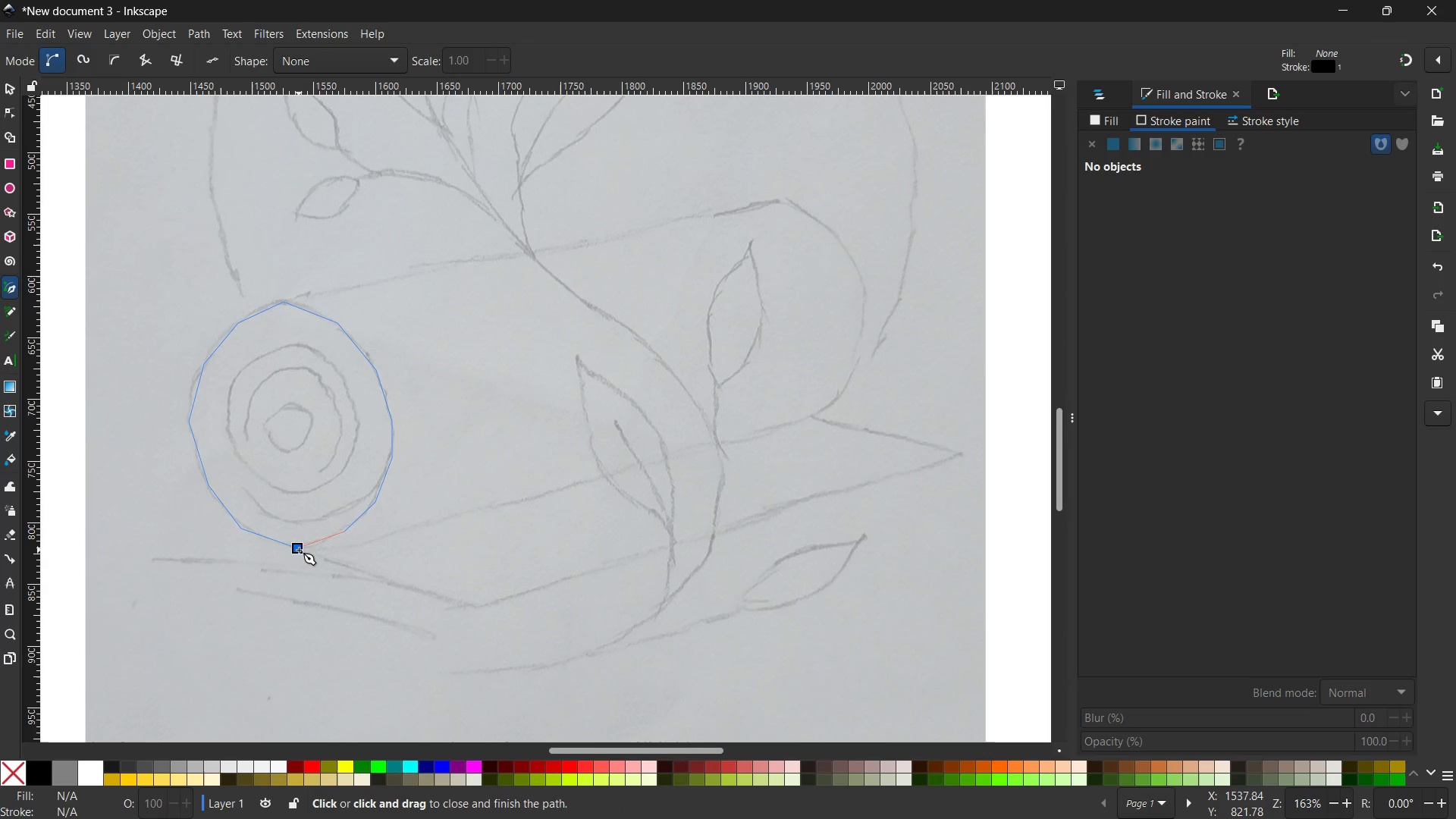 
left_click([298, 550])
 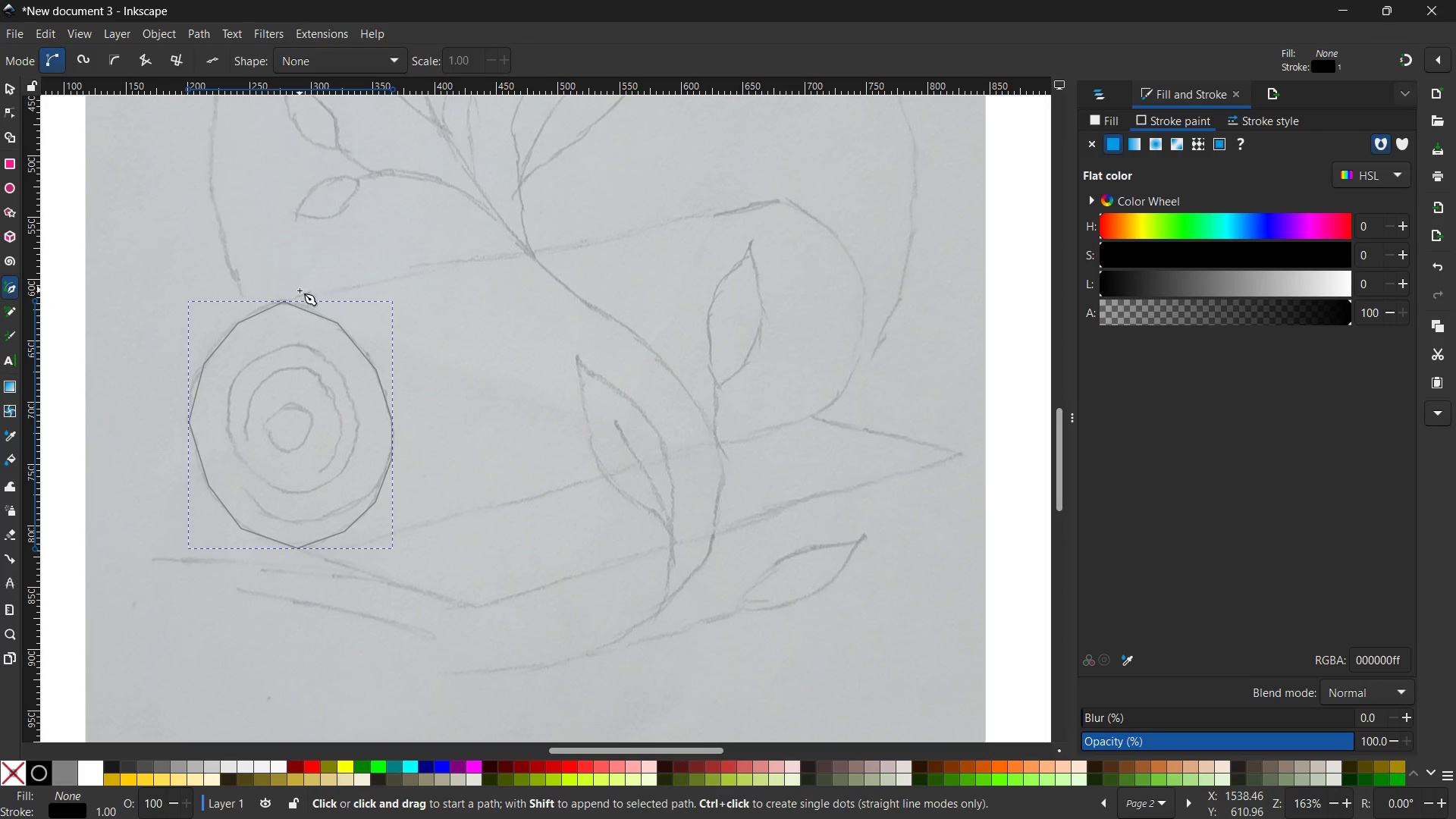 
left_click([286, 303])
 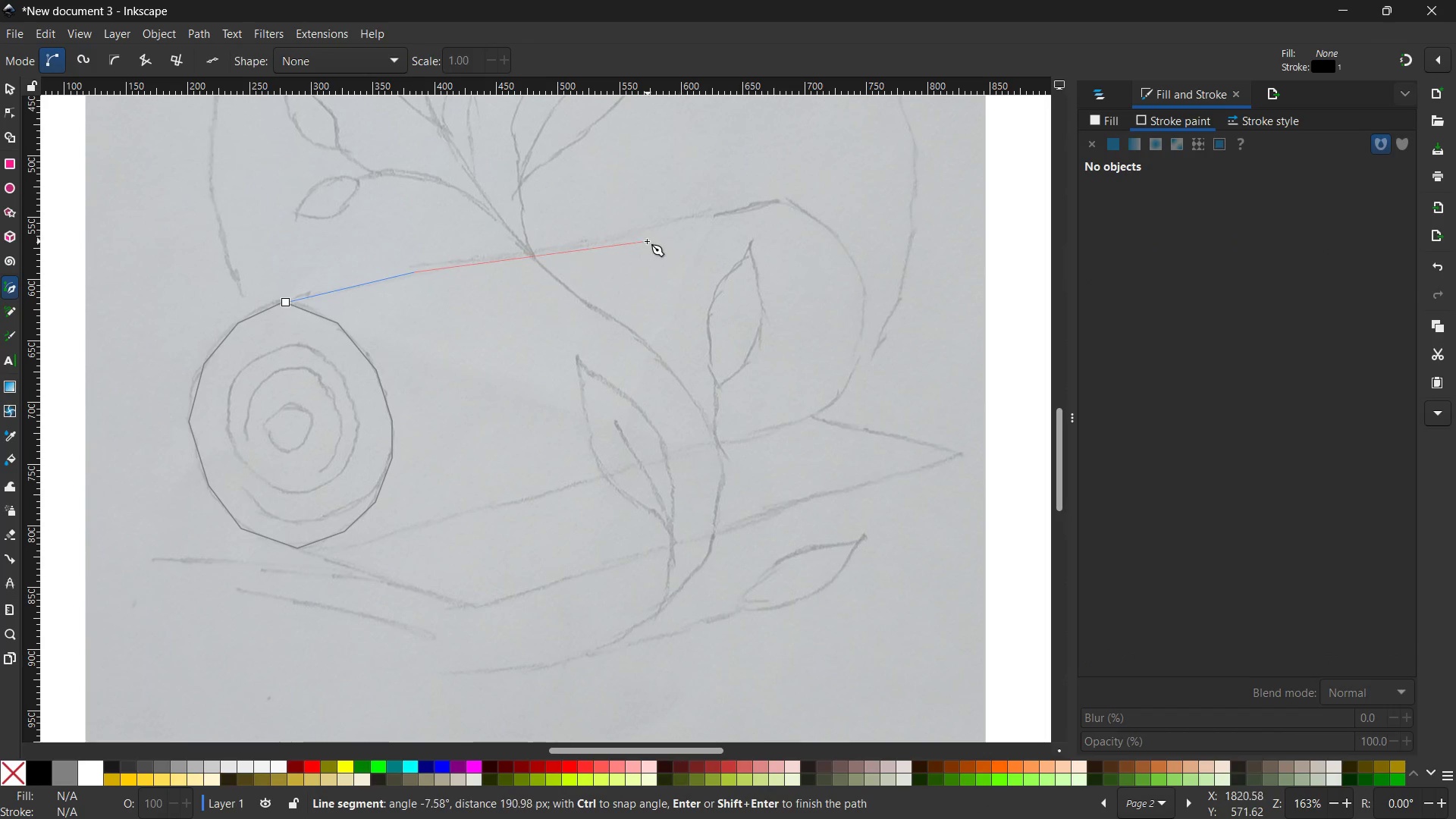 
left_click([654, 231])
 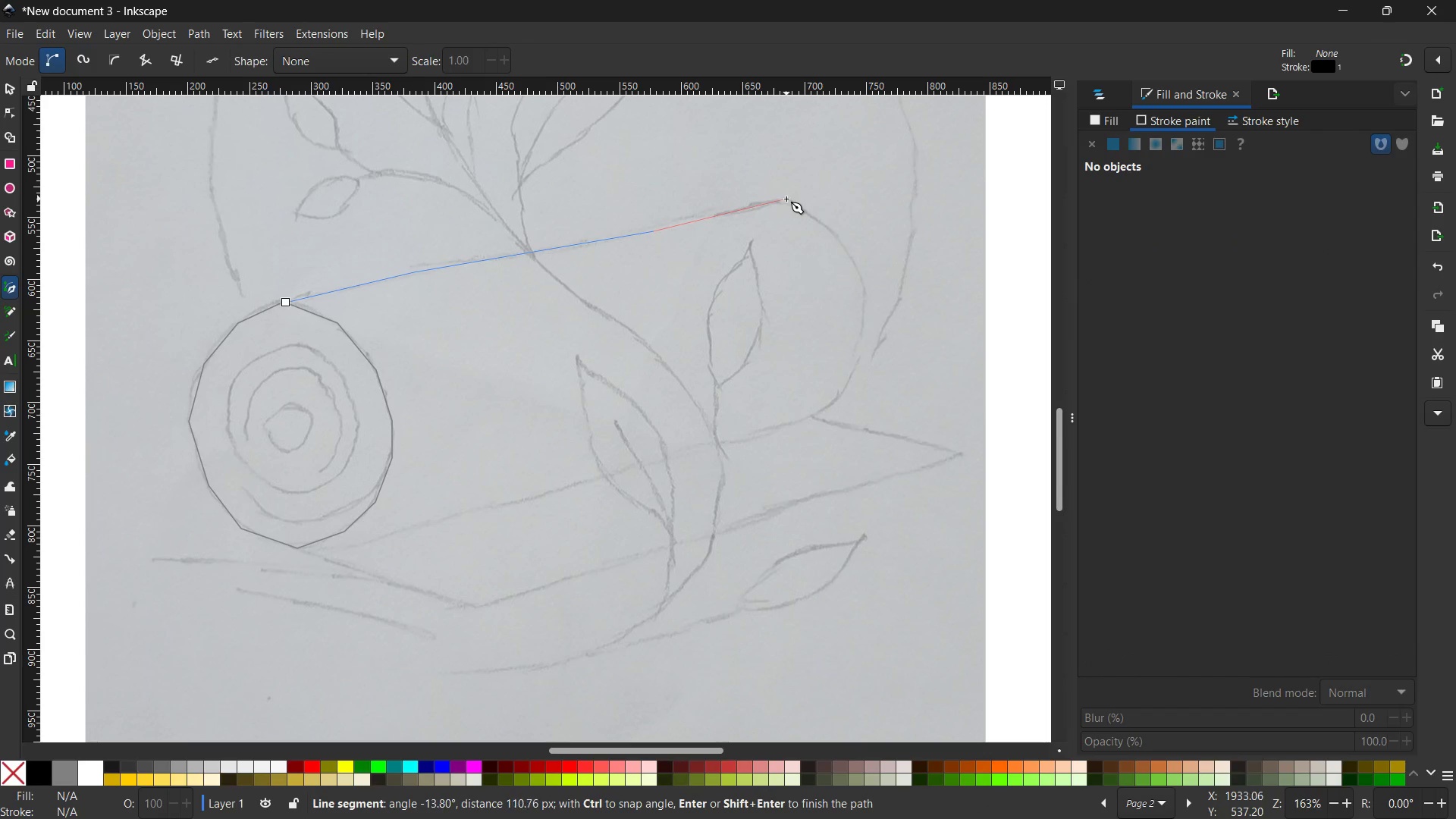 
left_click([787, 199])
 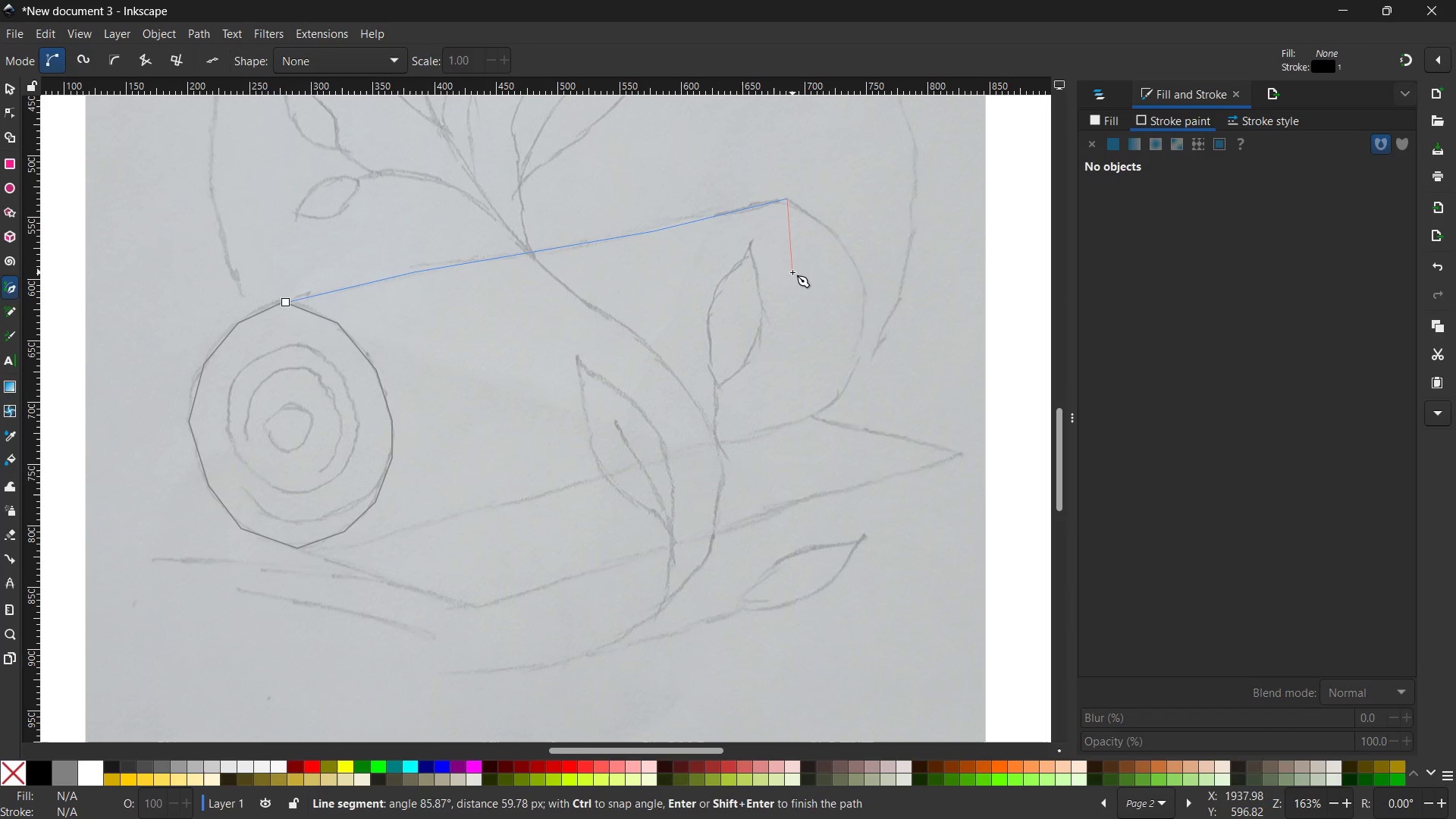 
key(Control+Z)
 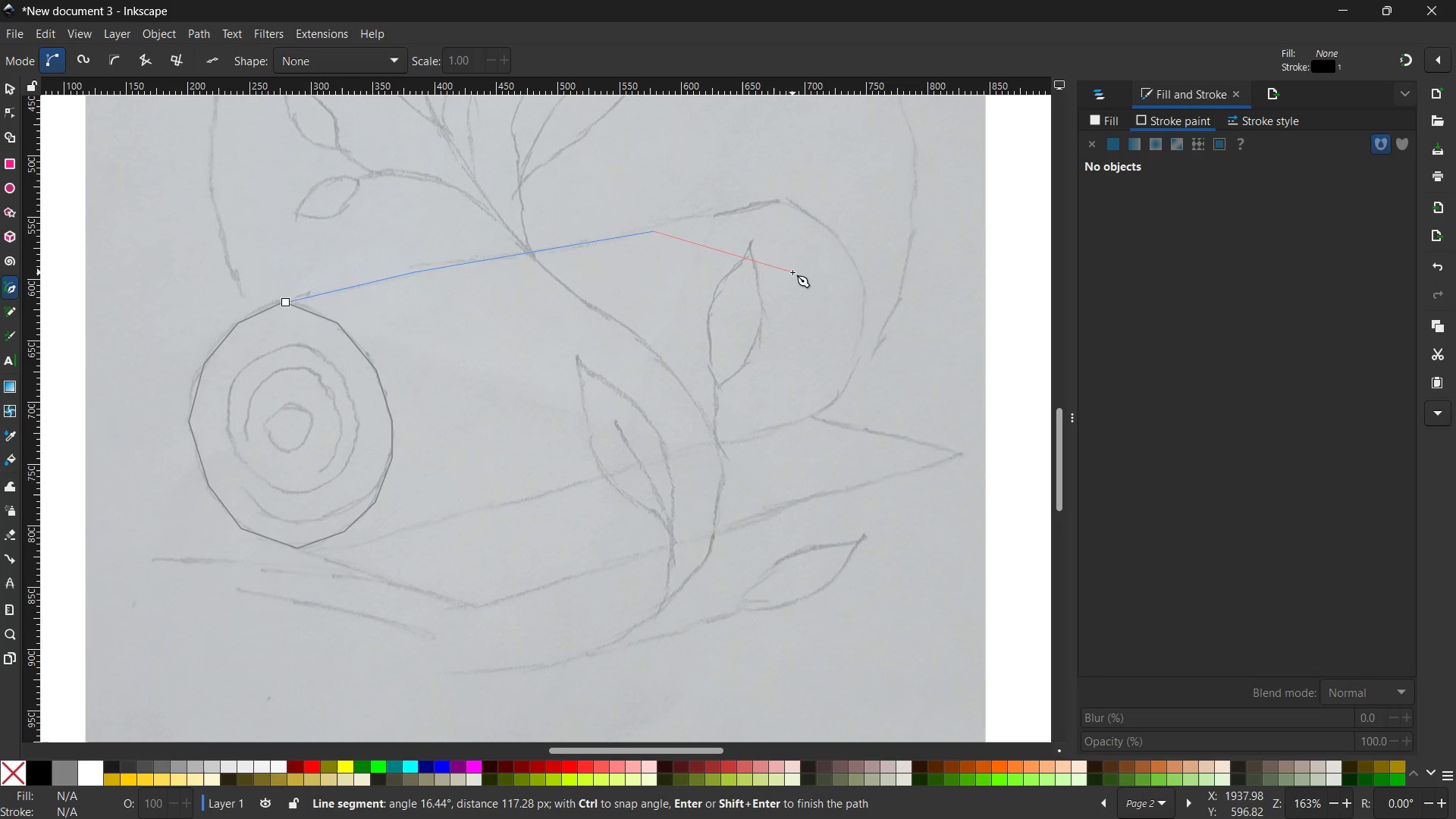 
key(Control+Z)
 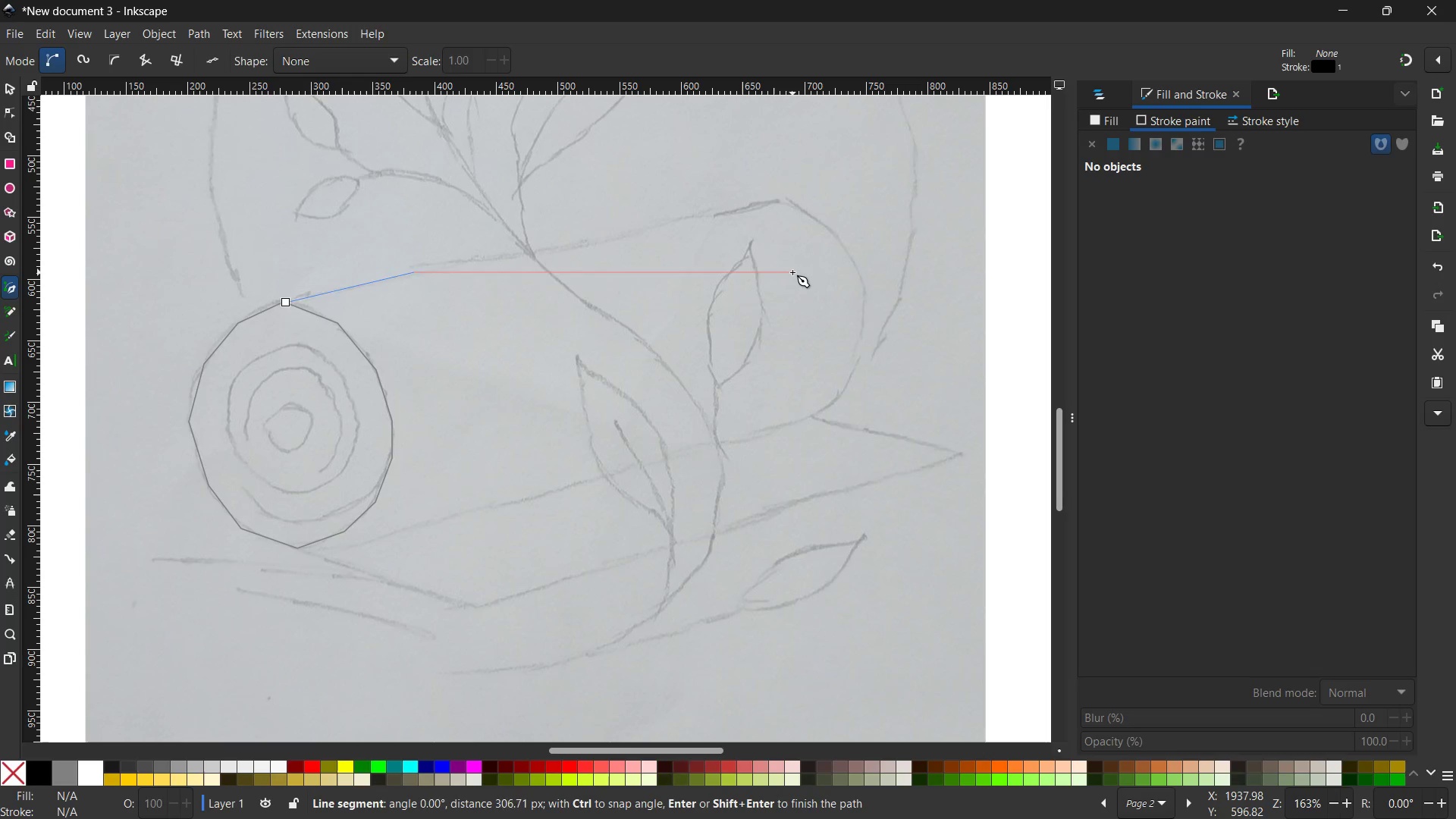 
key(Control+Z)
 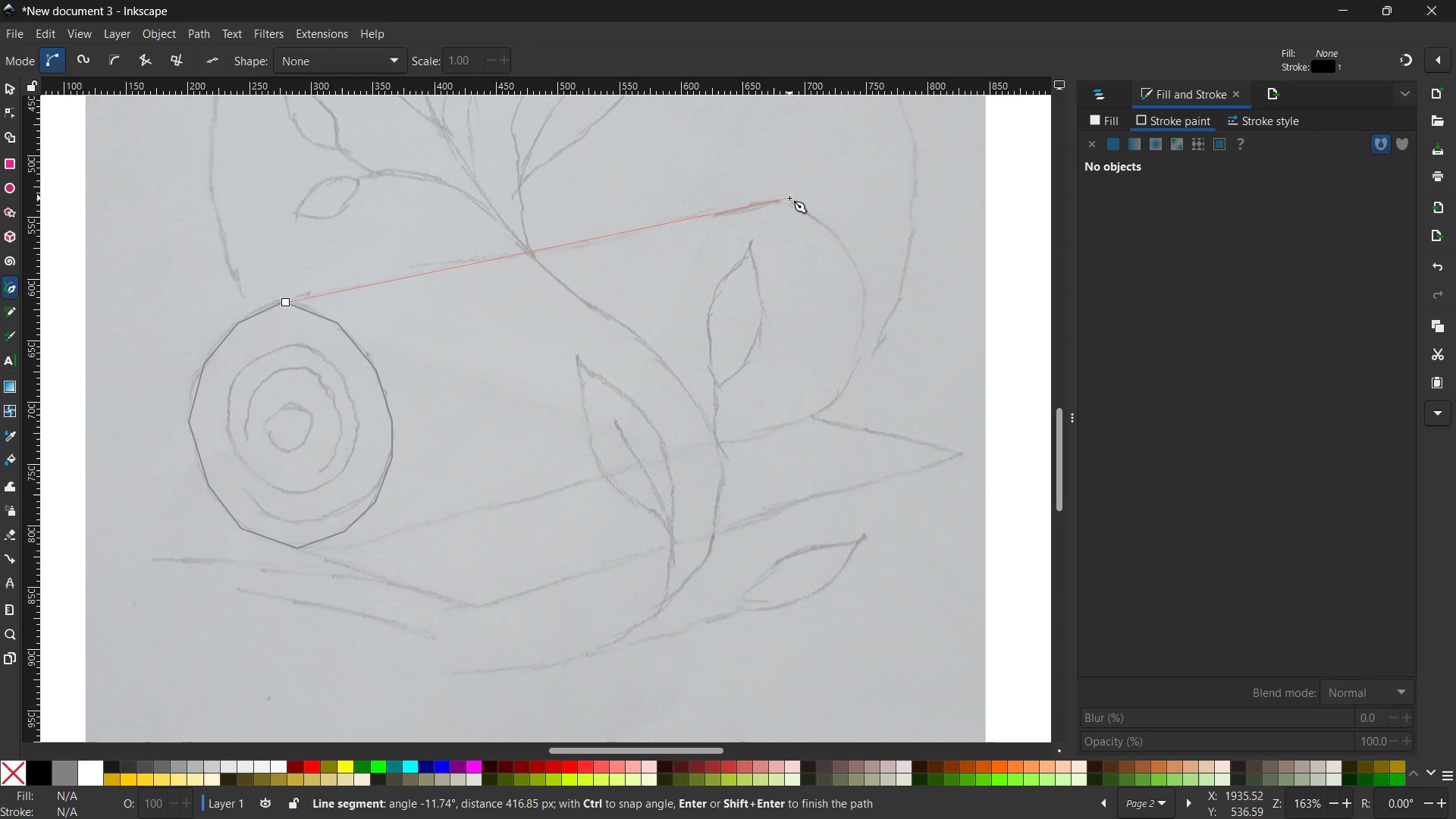 
wait(7.0)
 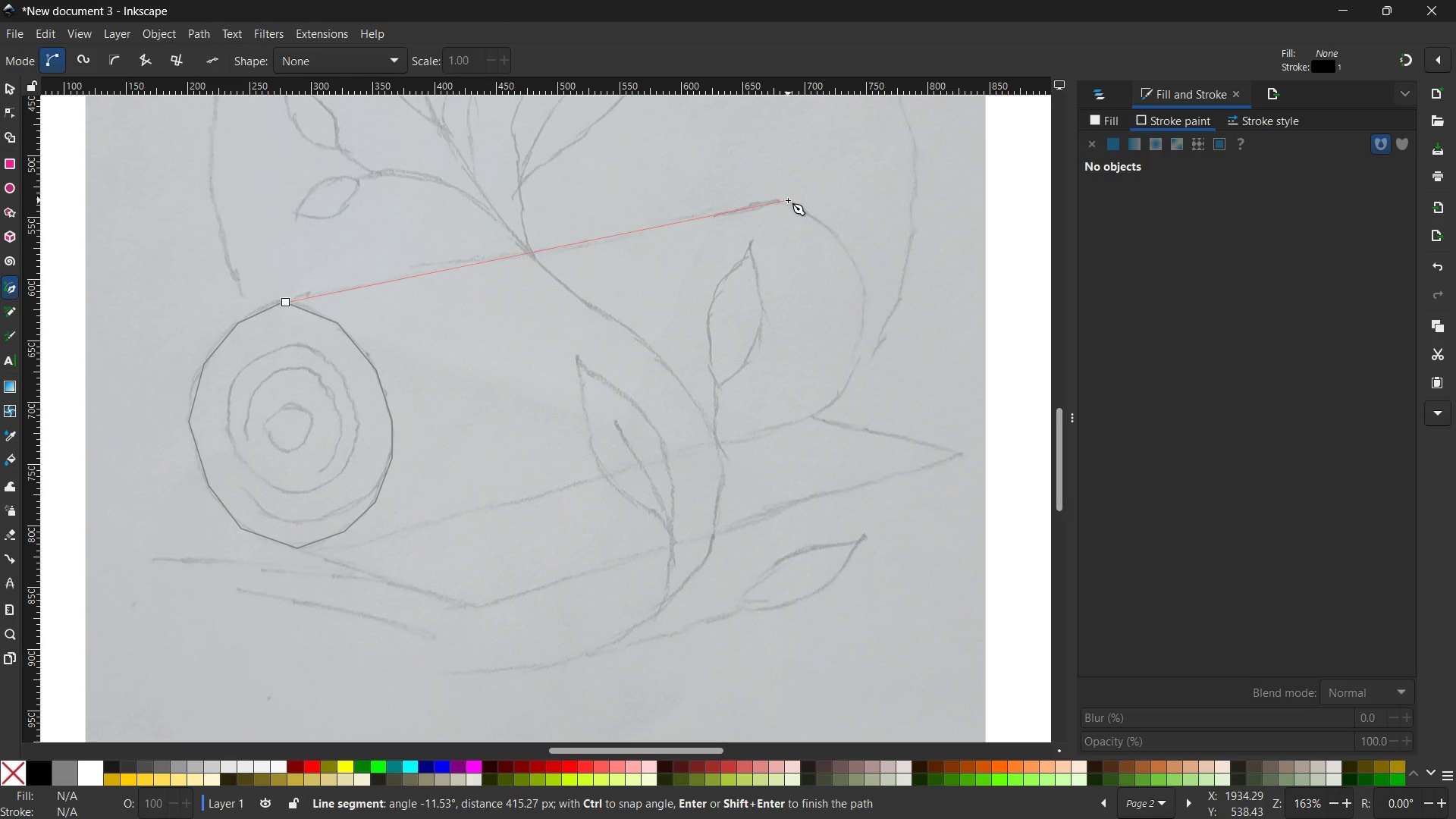 
left_click([784, 200])
 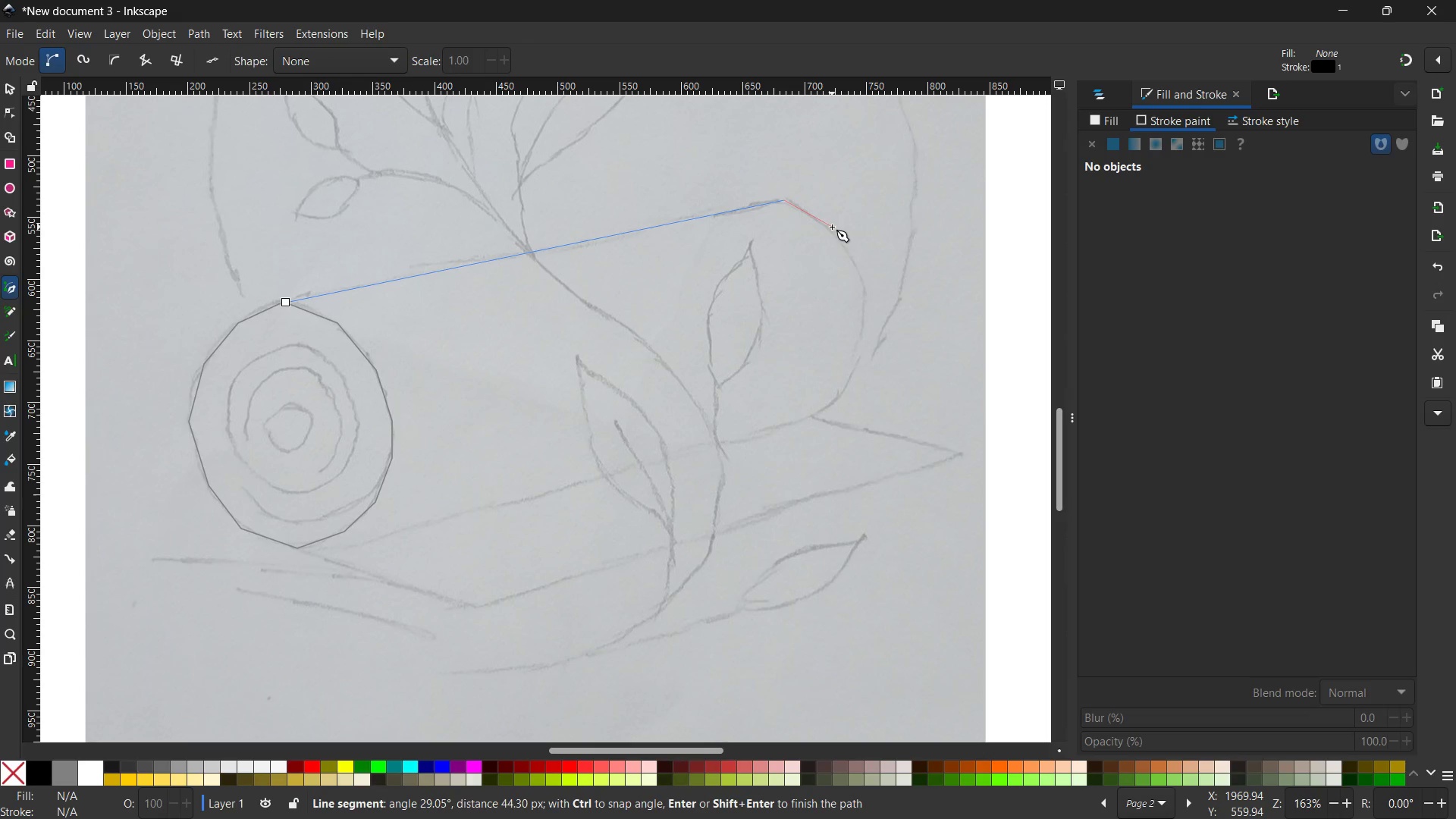 
left_click([836, 234])
 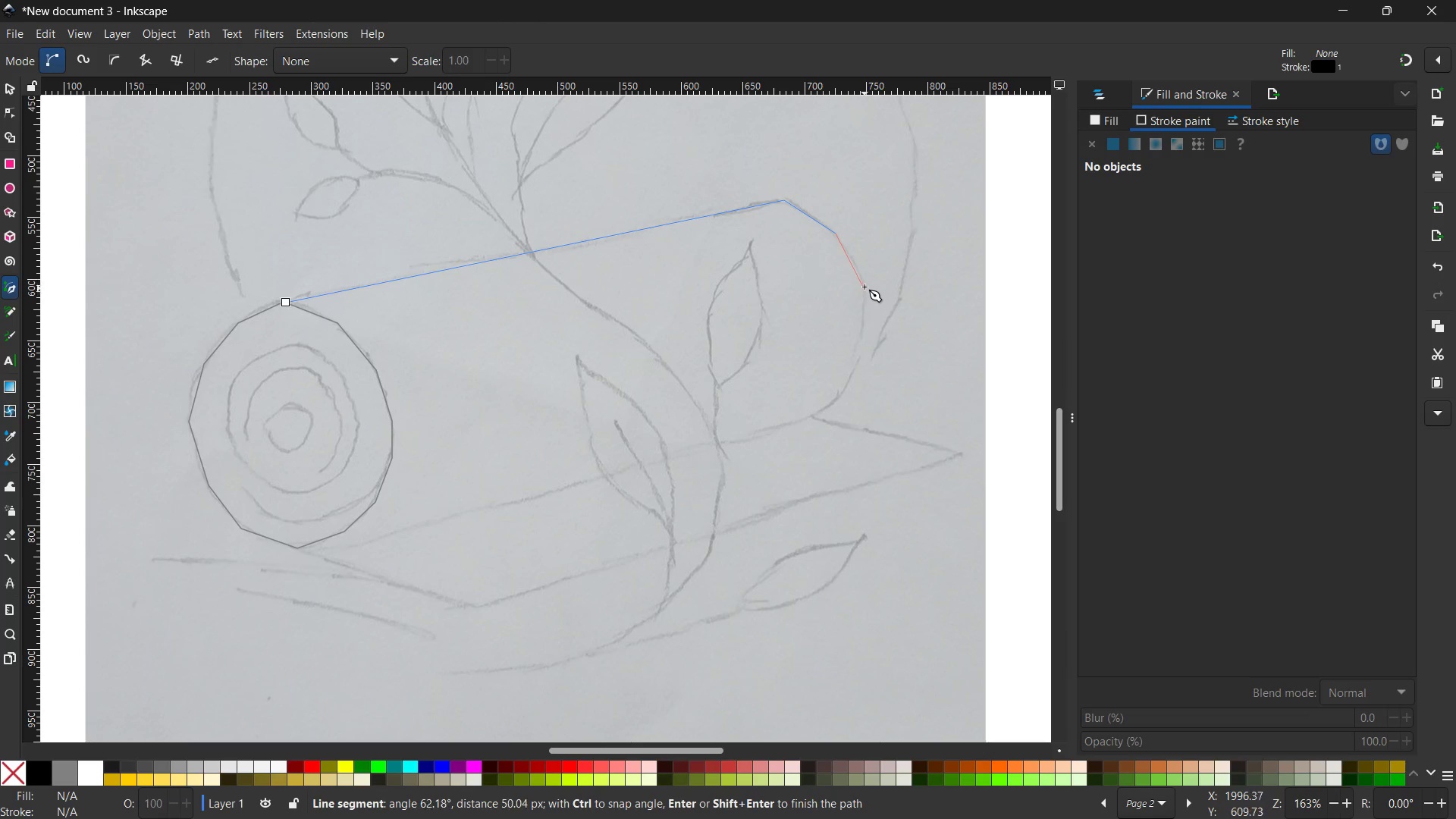 
left_click([864, 285])
 